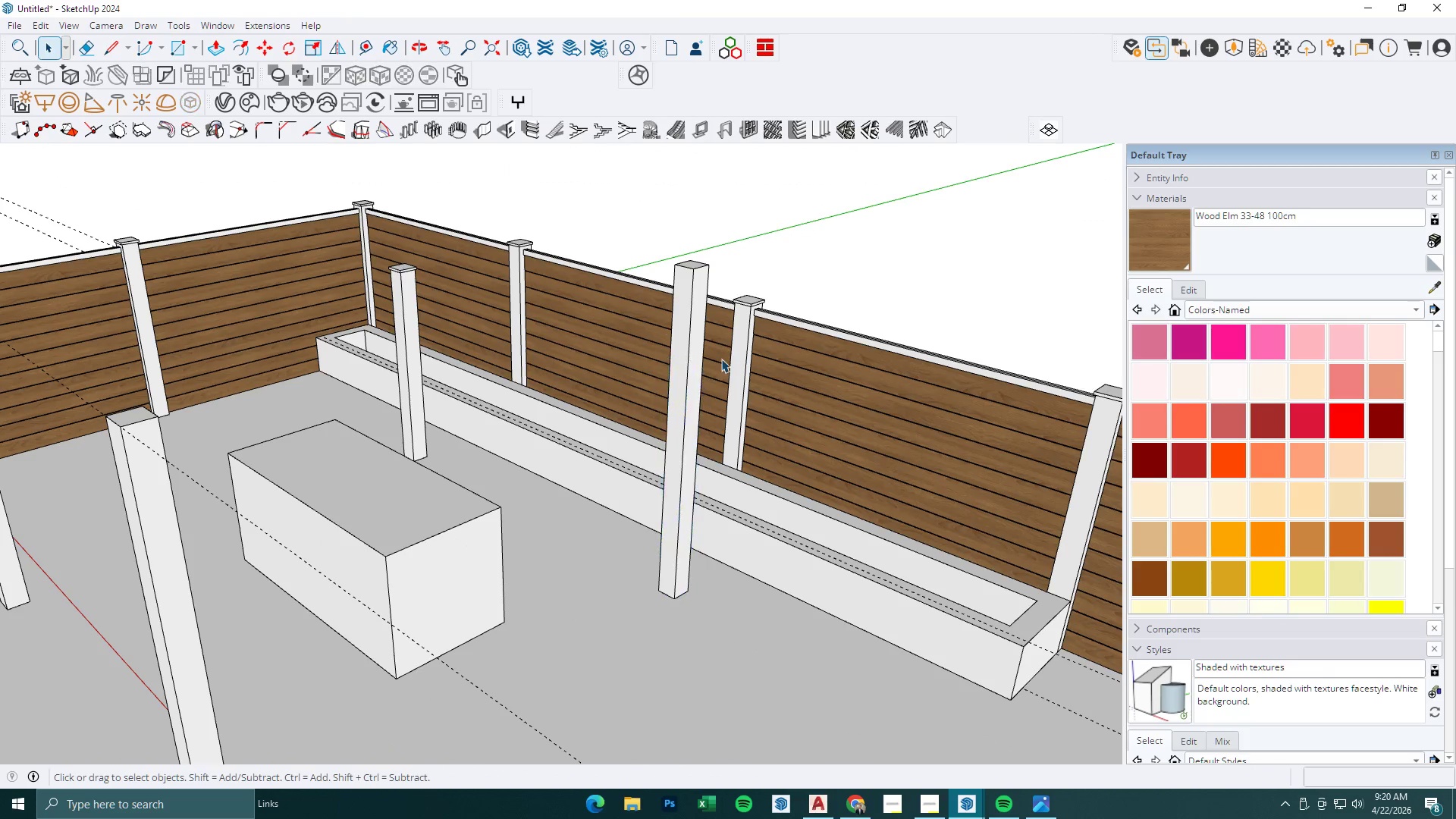 
scroll: coordinate [344, 406], scroll_direction: down, amount: 3.0
 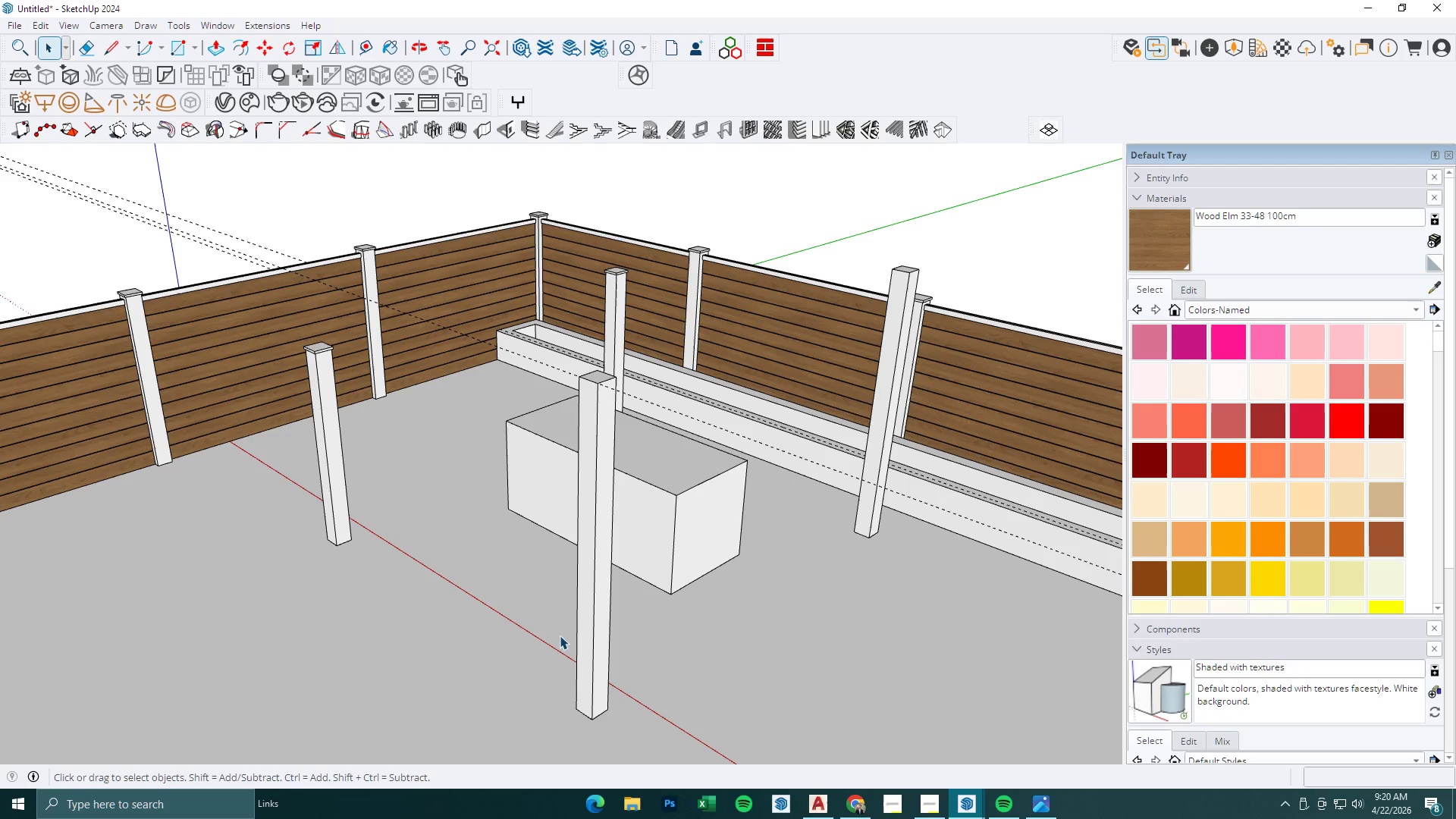 
left_click([597, 657])
 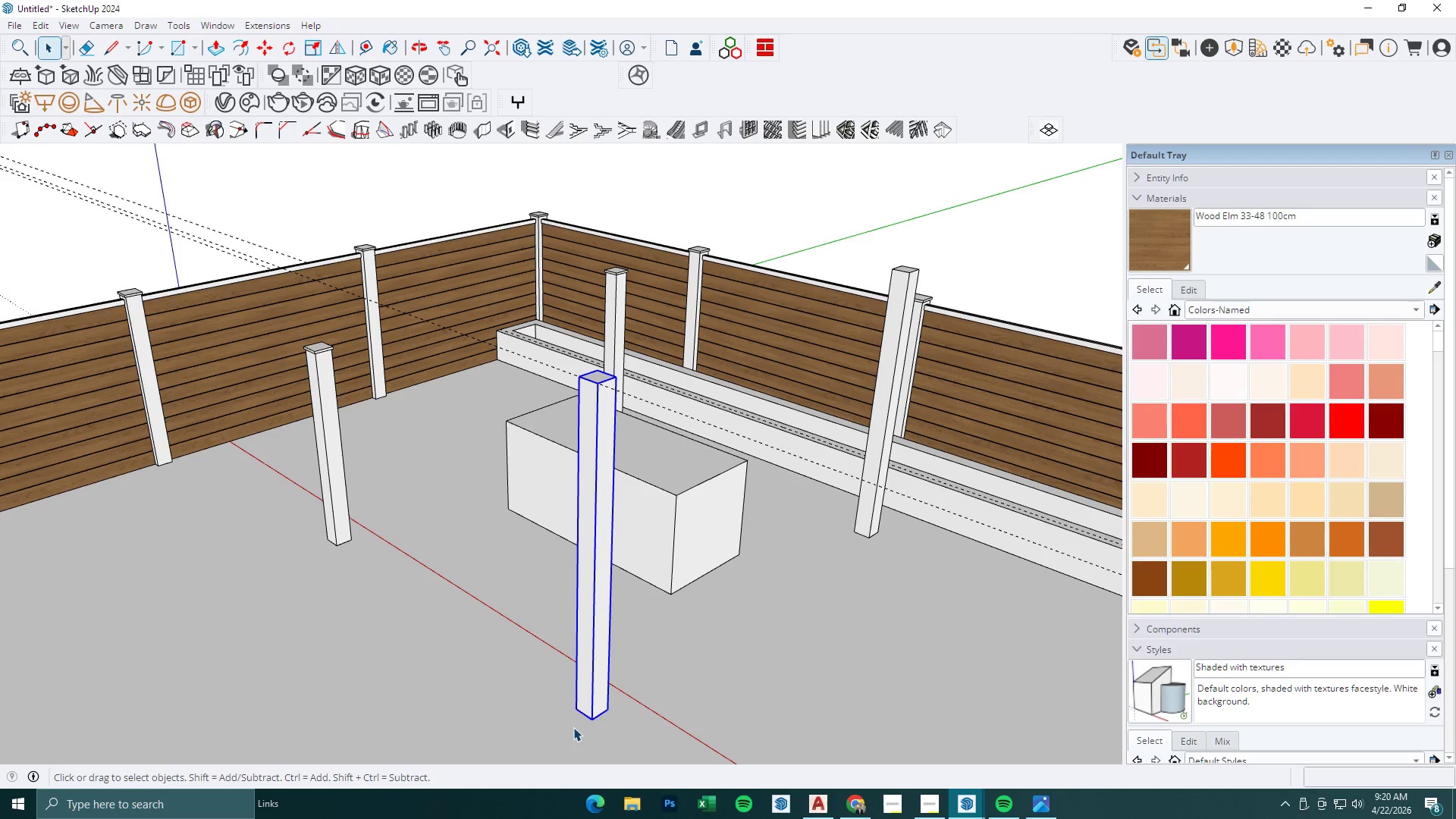 
key(M)
 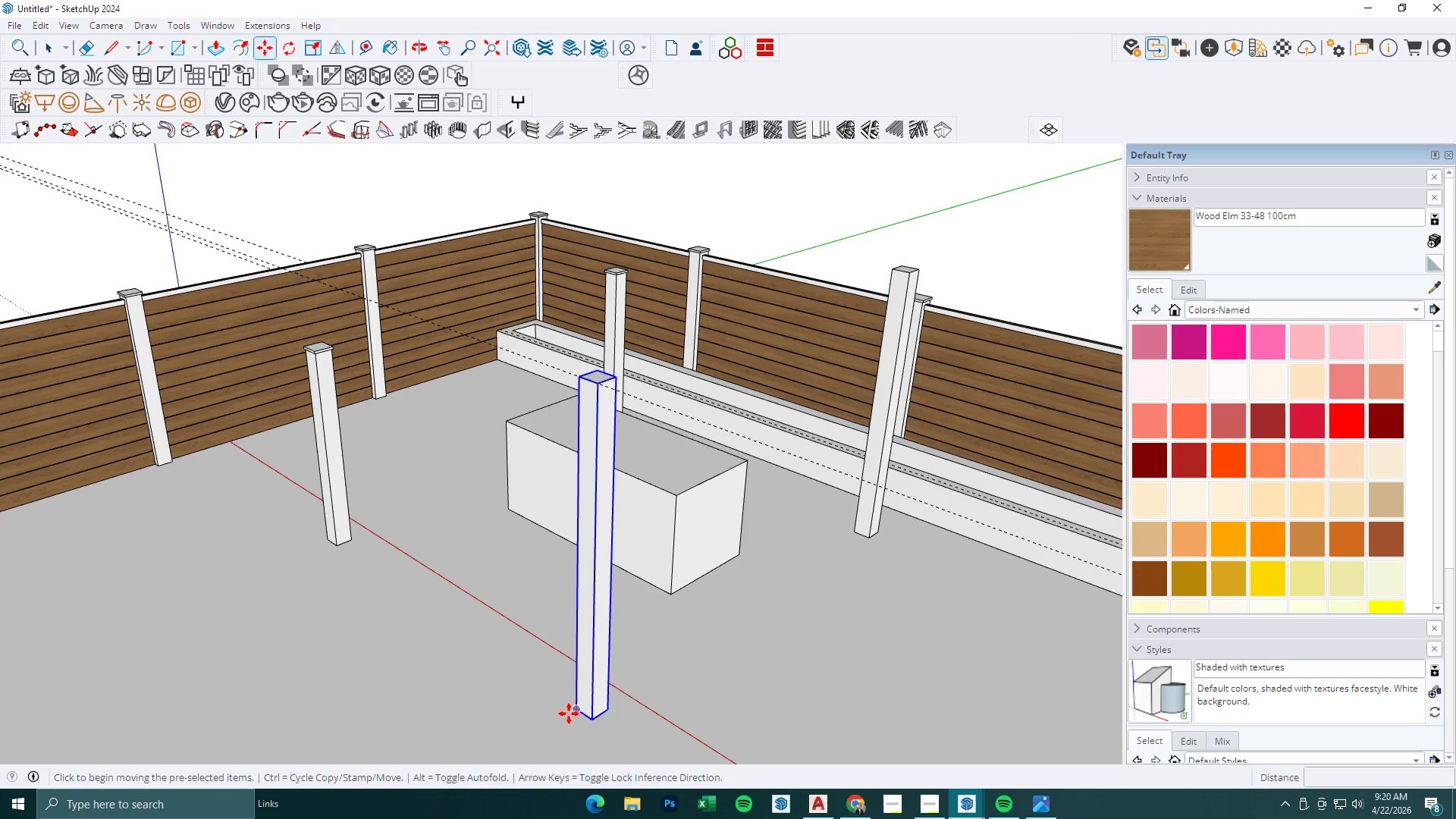 
left_click([569, 714])
 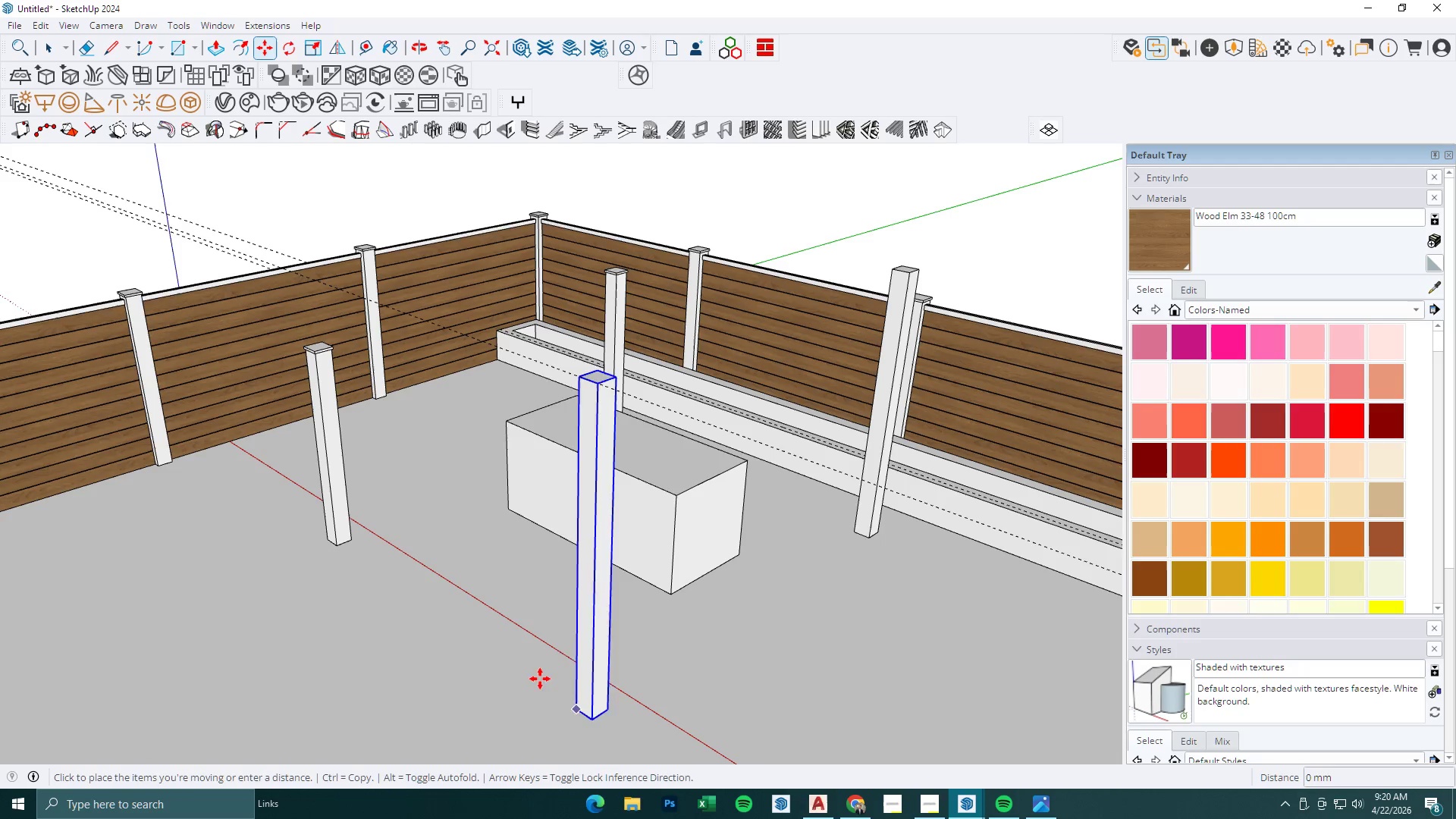 
key(Control+ControlLeft)
 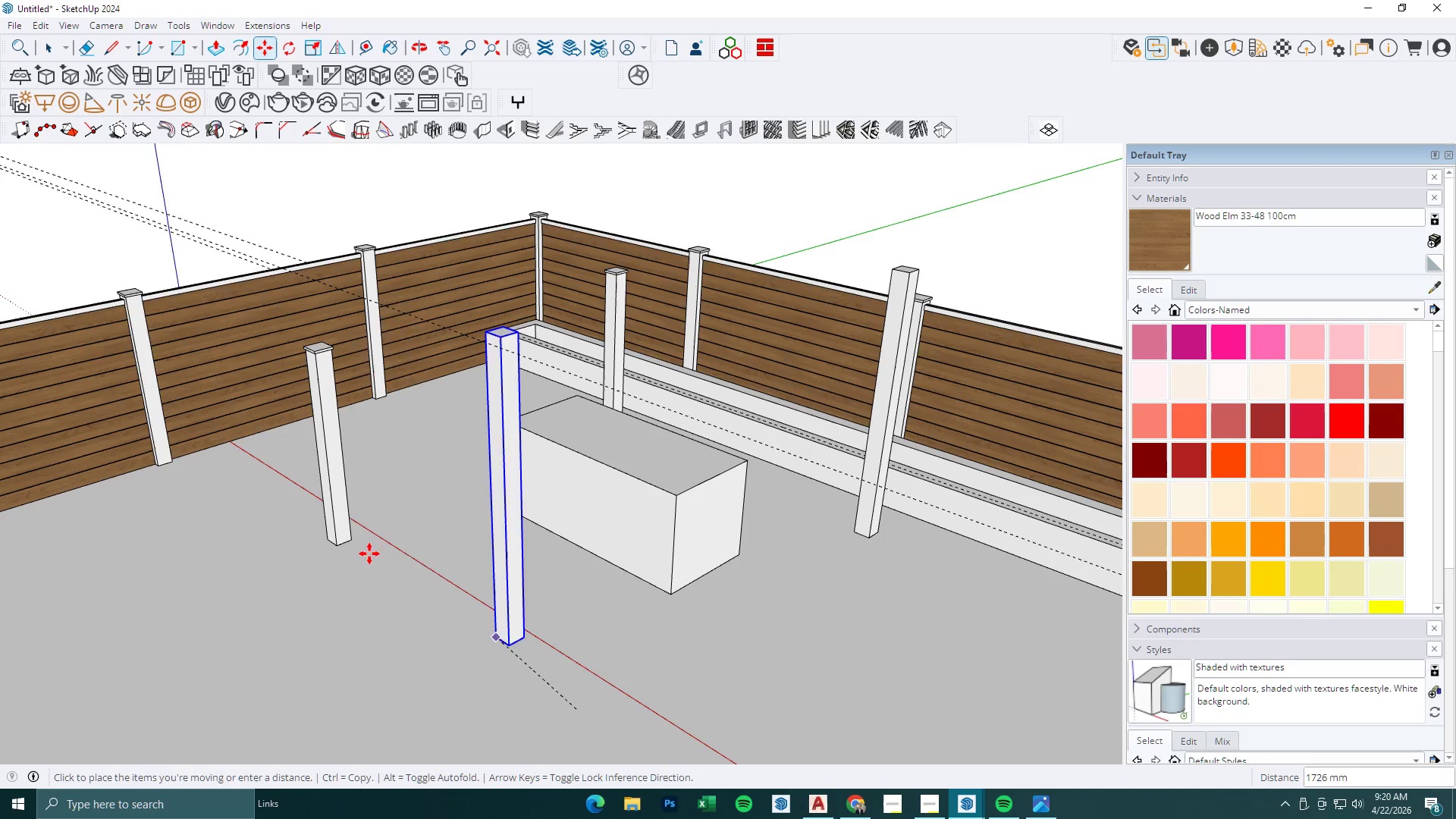 
scroll: coordinate [356, 544], scroll_direction: up, amount: 2.0
 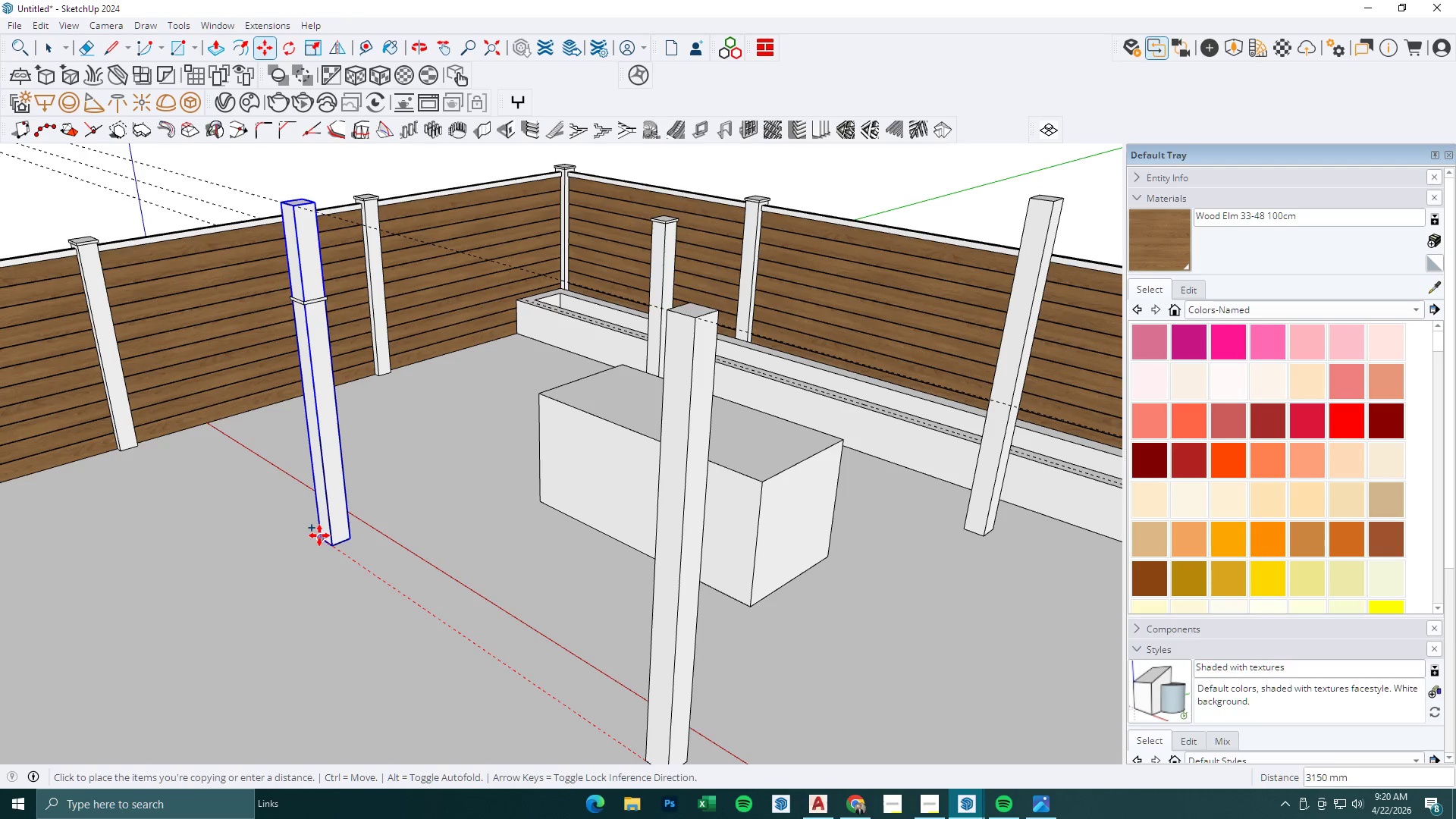 
left_click([319, 536])
 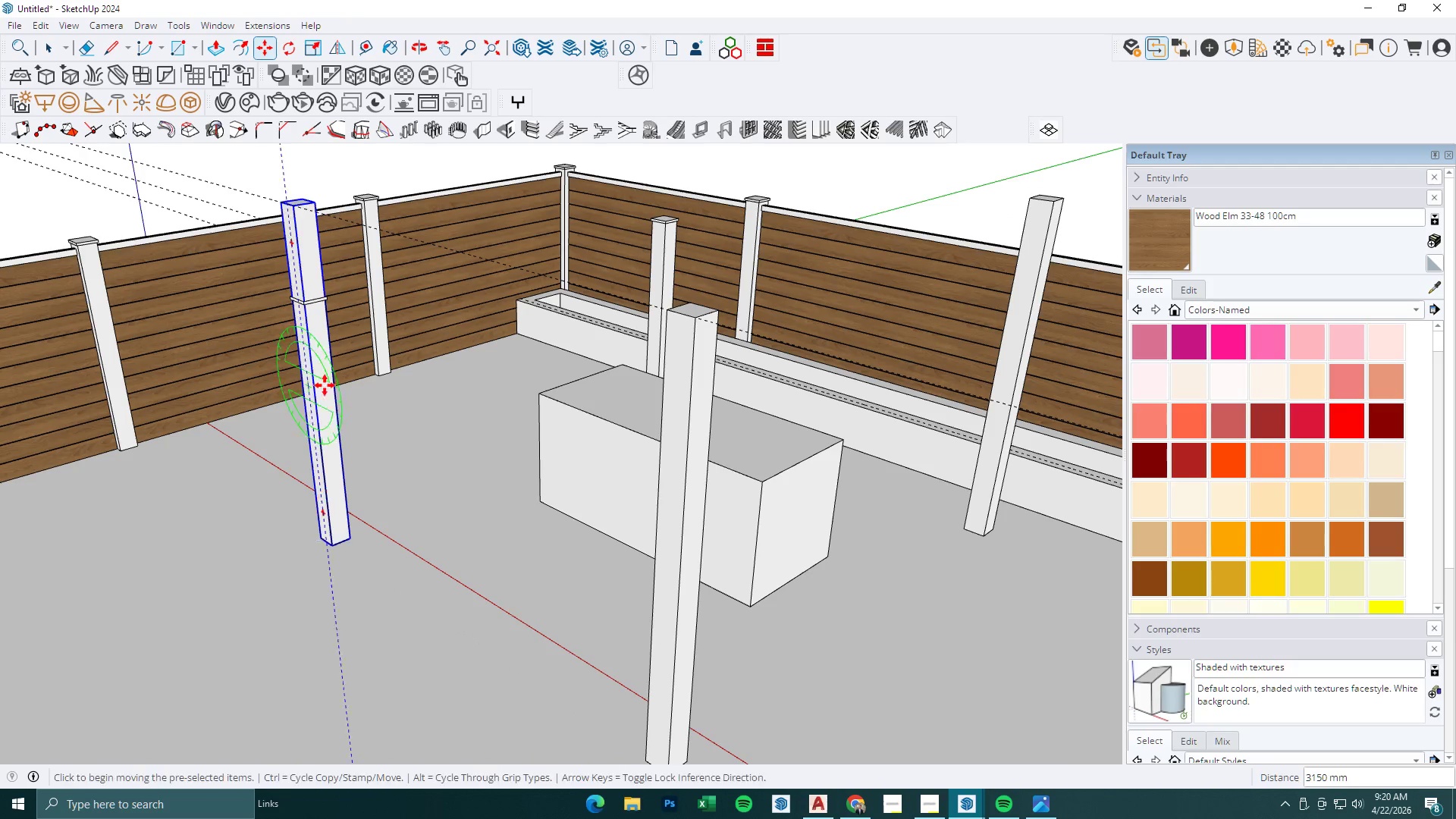 
key(Space)
 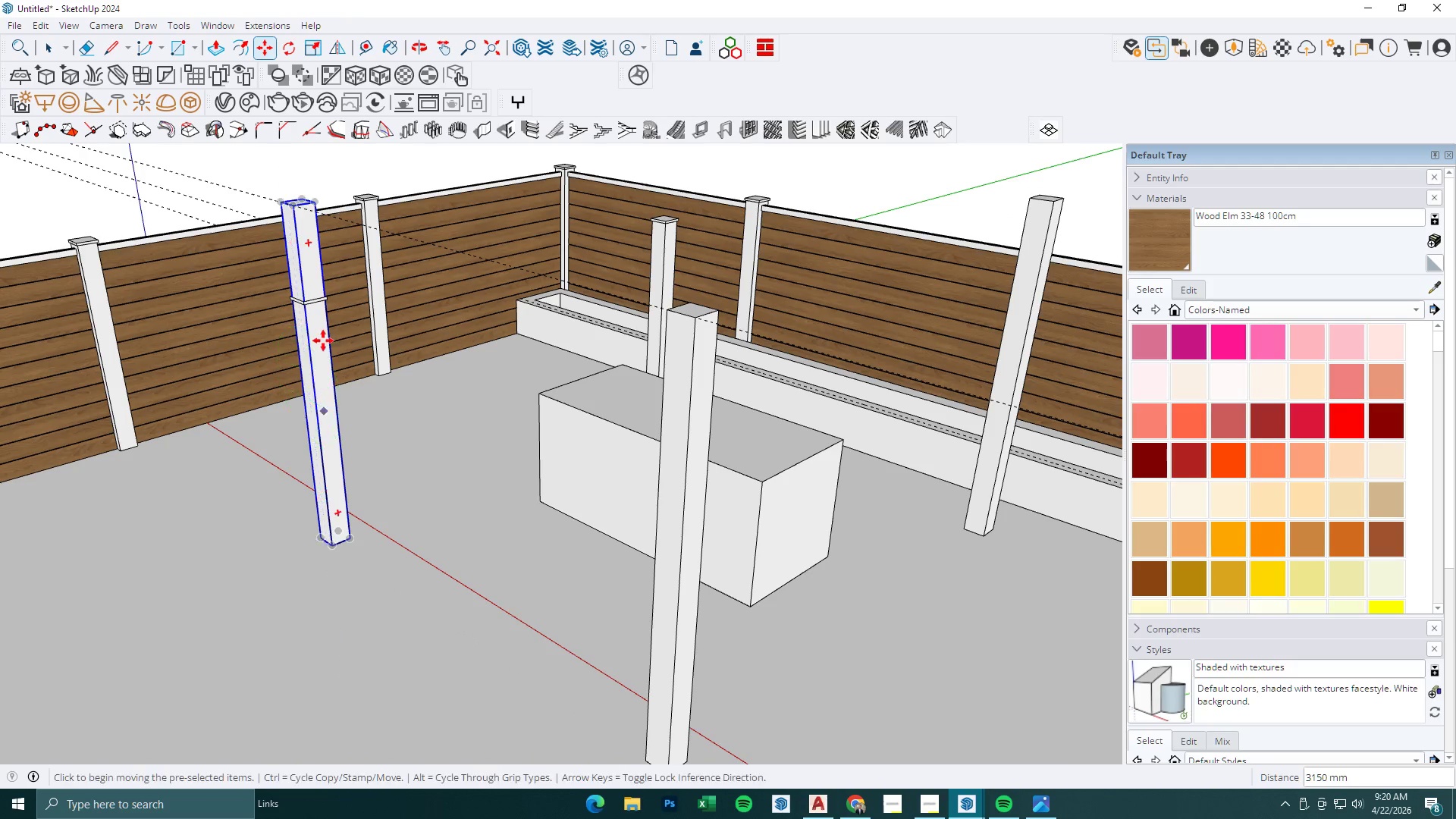 
scroll: coordinate [322, 338], scroll_direction: up, amount: 2.0
 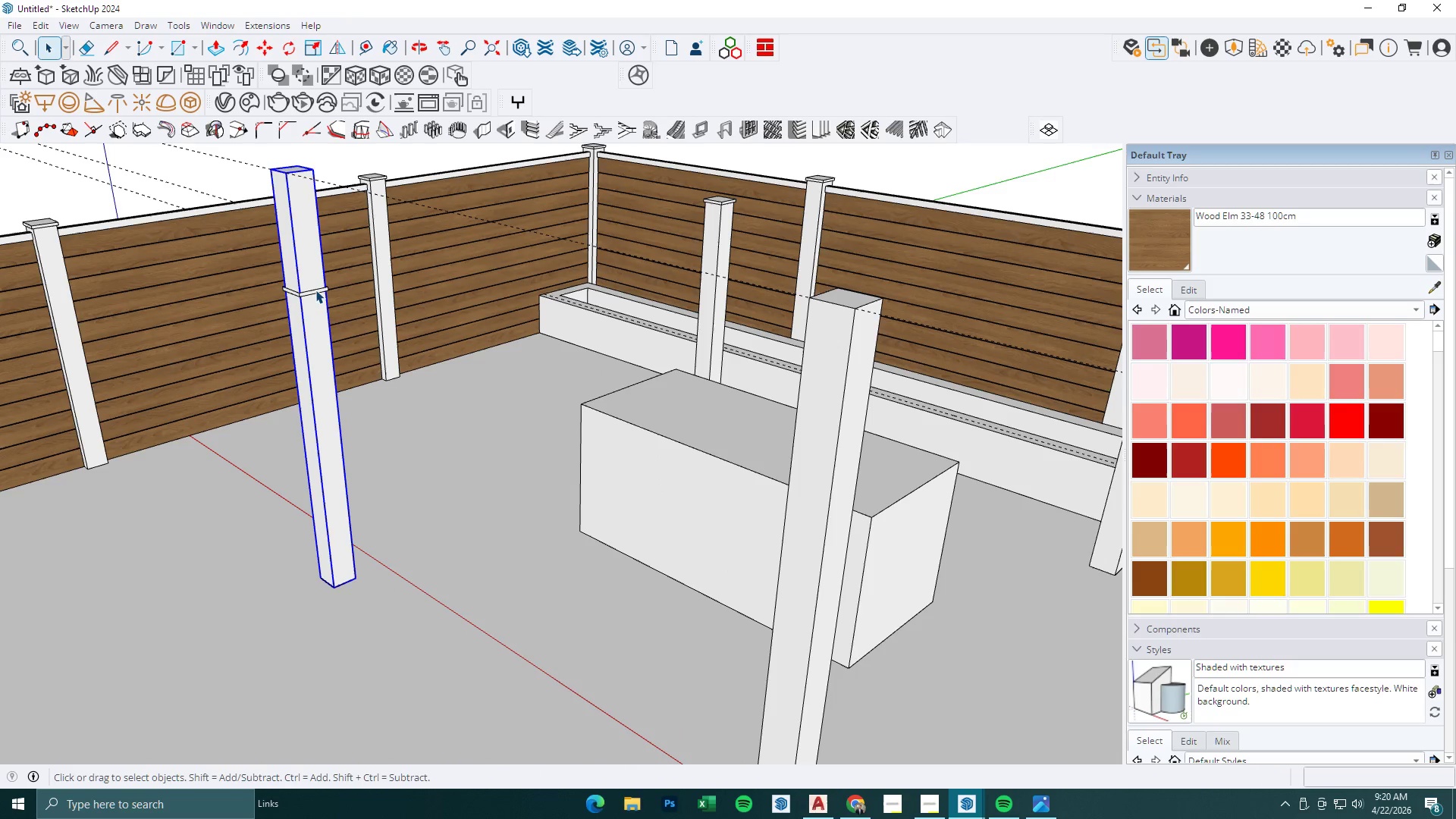 
left_click([315, 290])
 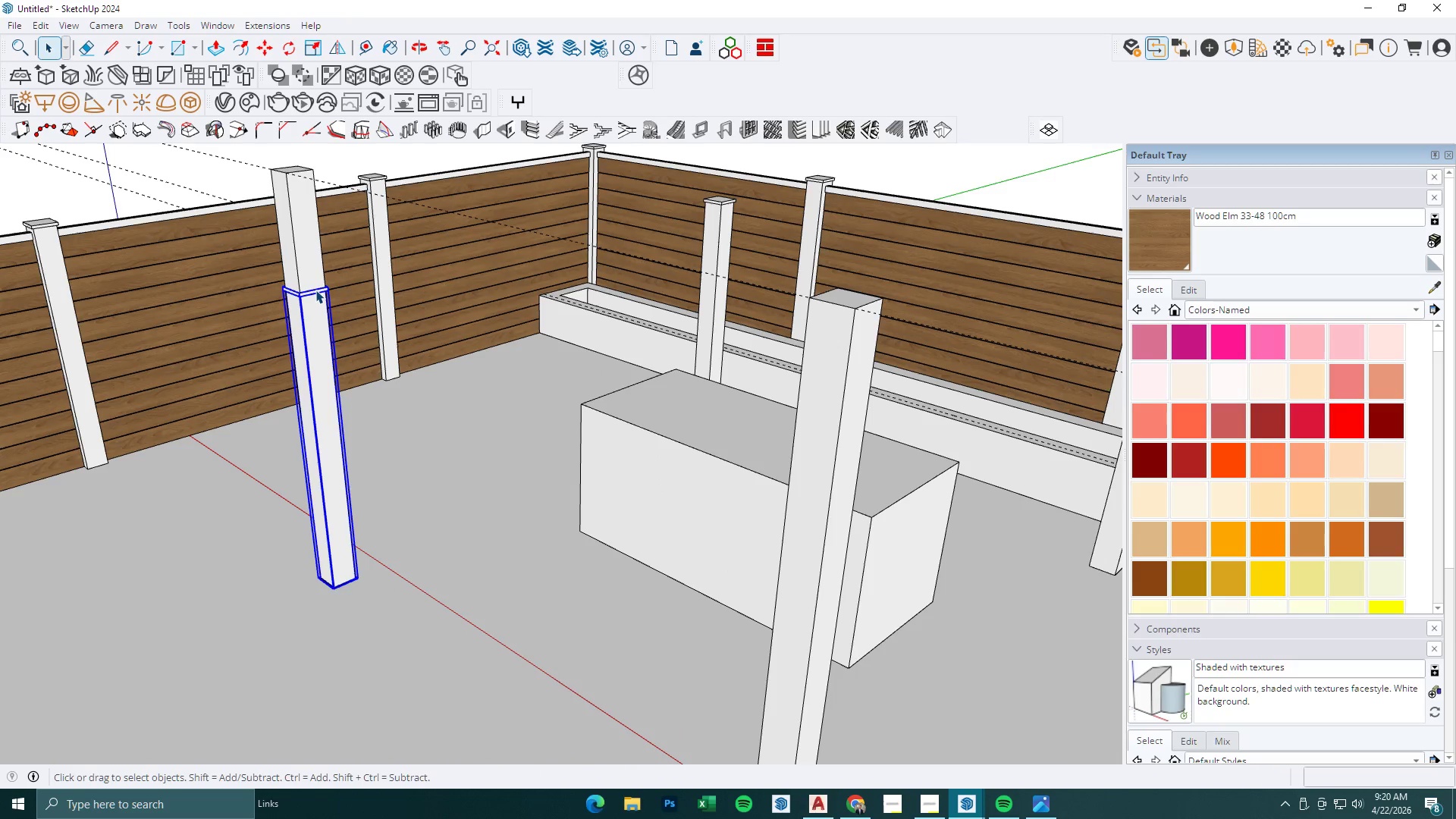 
key(Delete)
 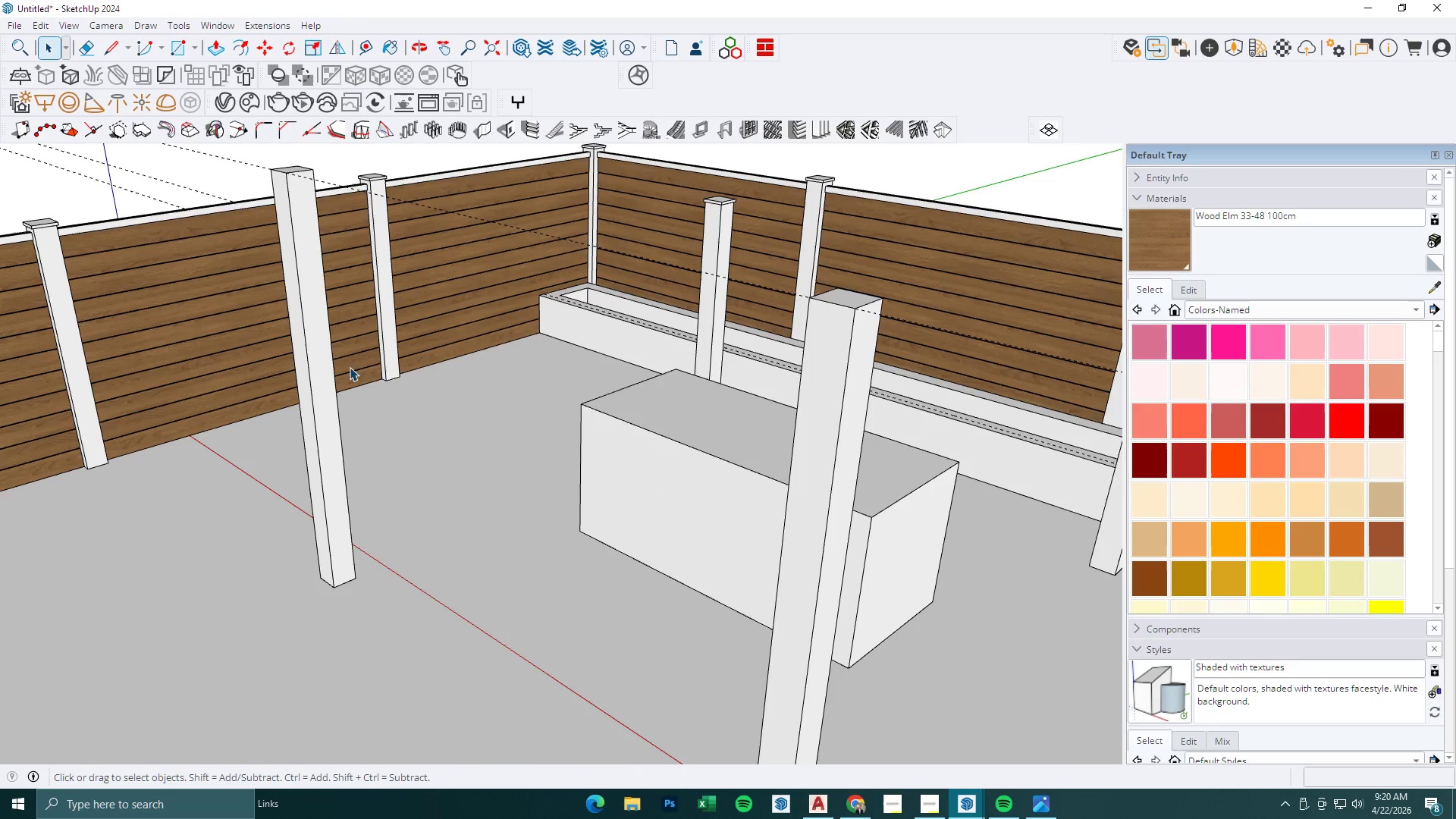 
key(Space)
 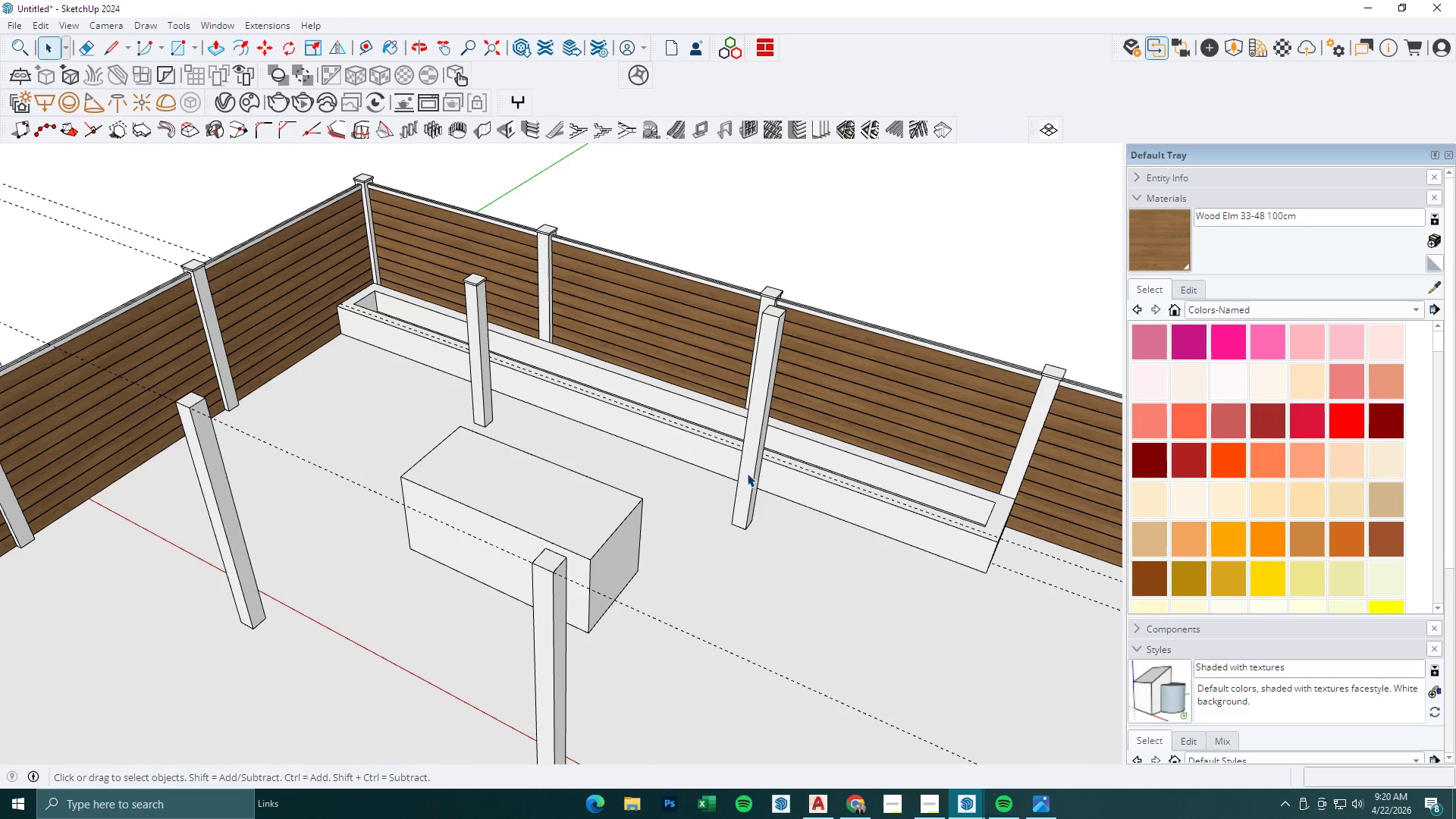 
left_click([752, 476])
 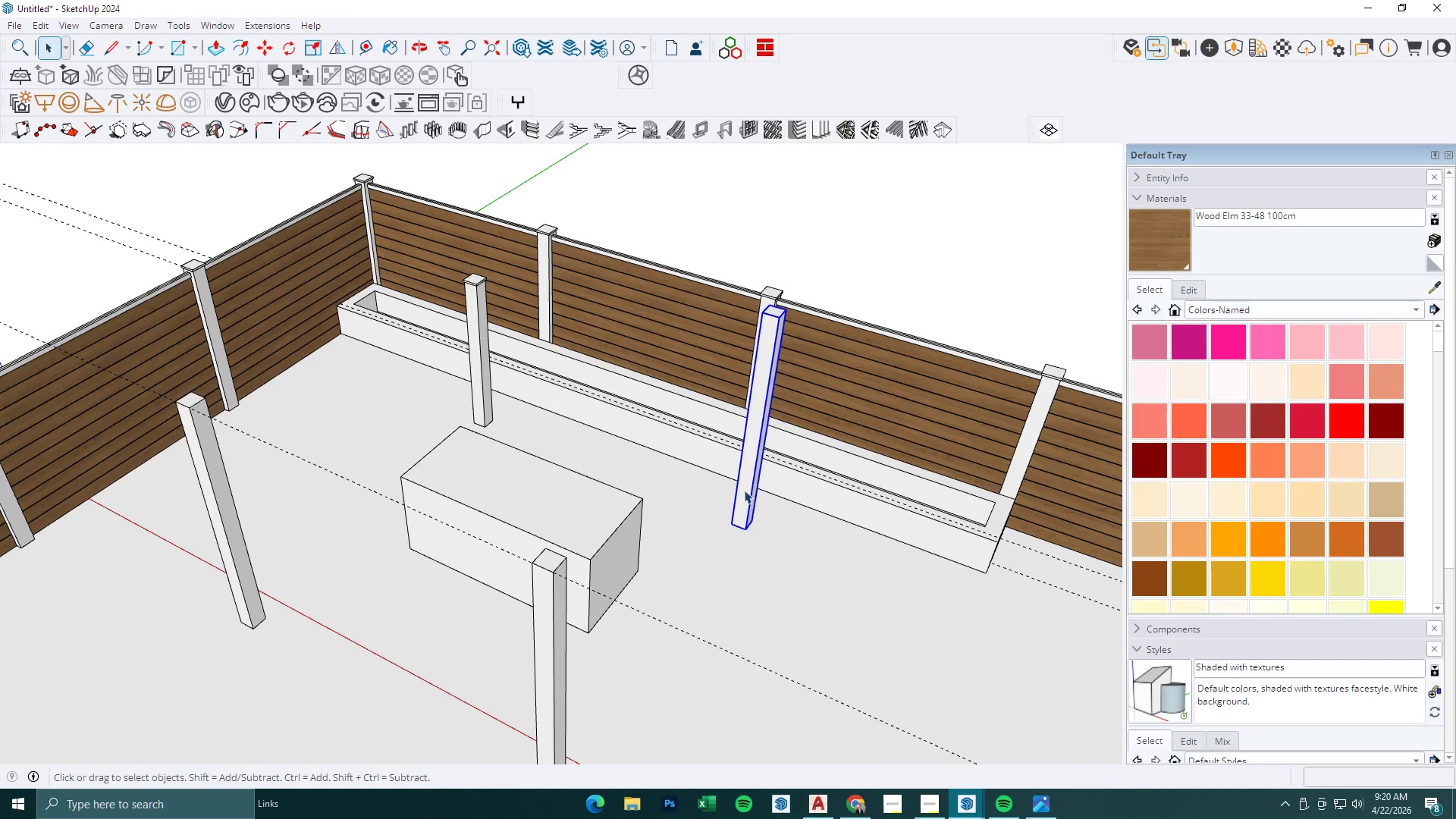 
scroll: coordinate [686, 410], scroll_direction: down, amount: 4.0
 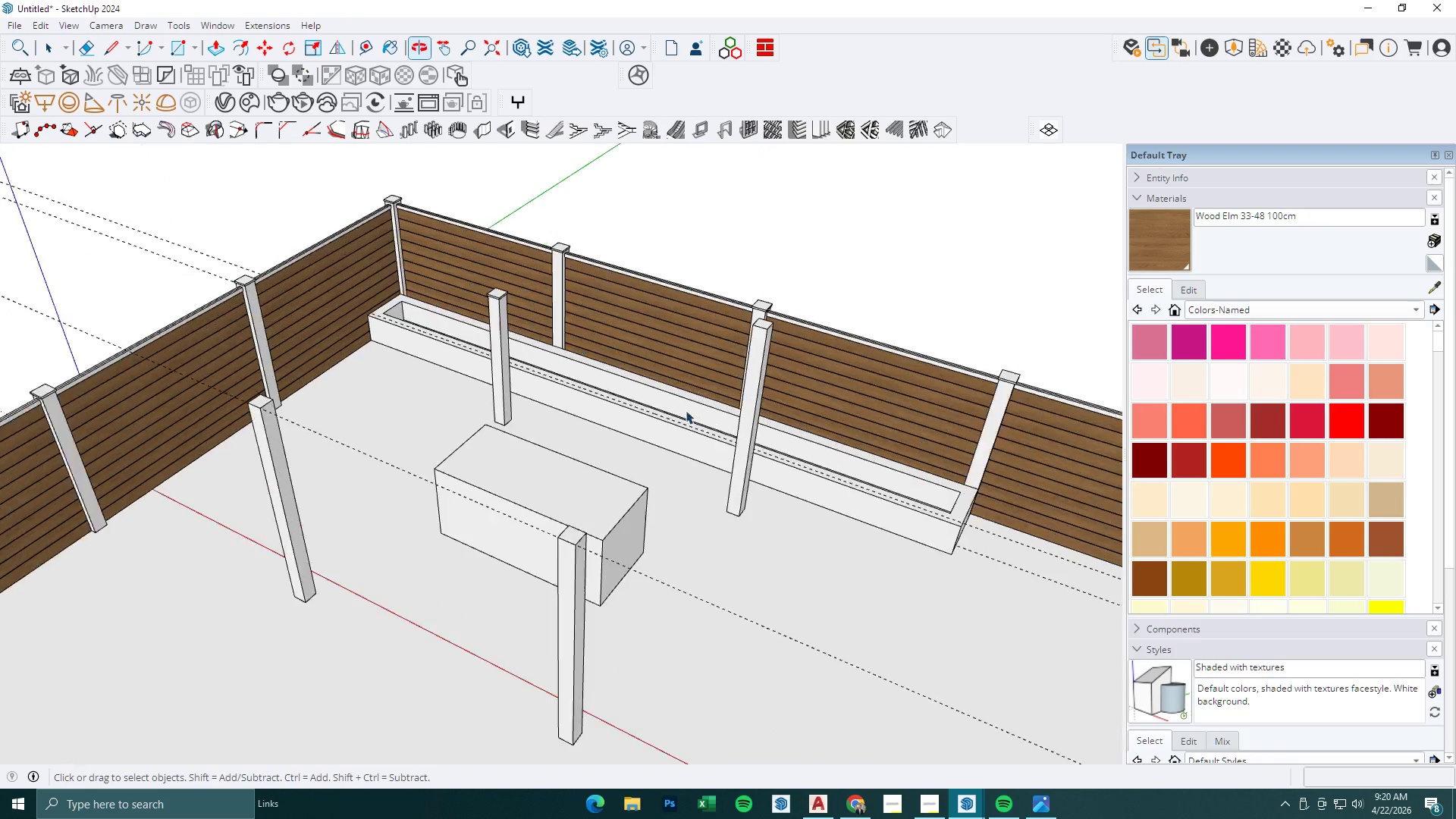 
key(M)
 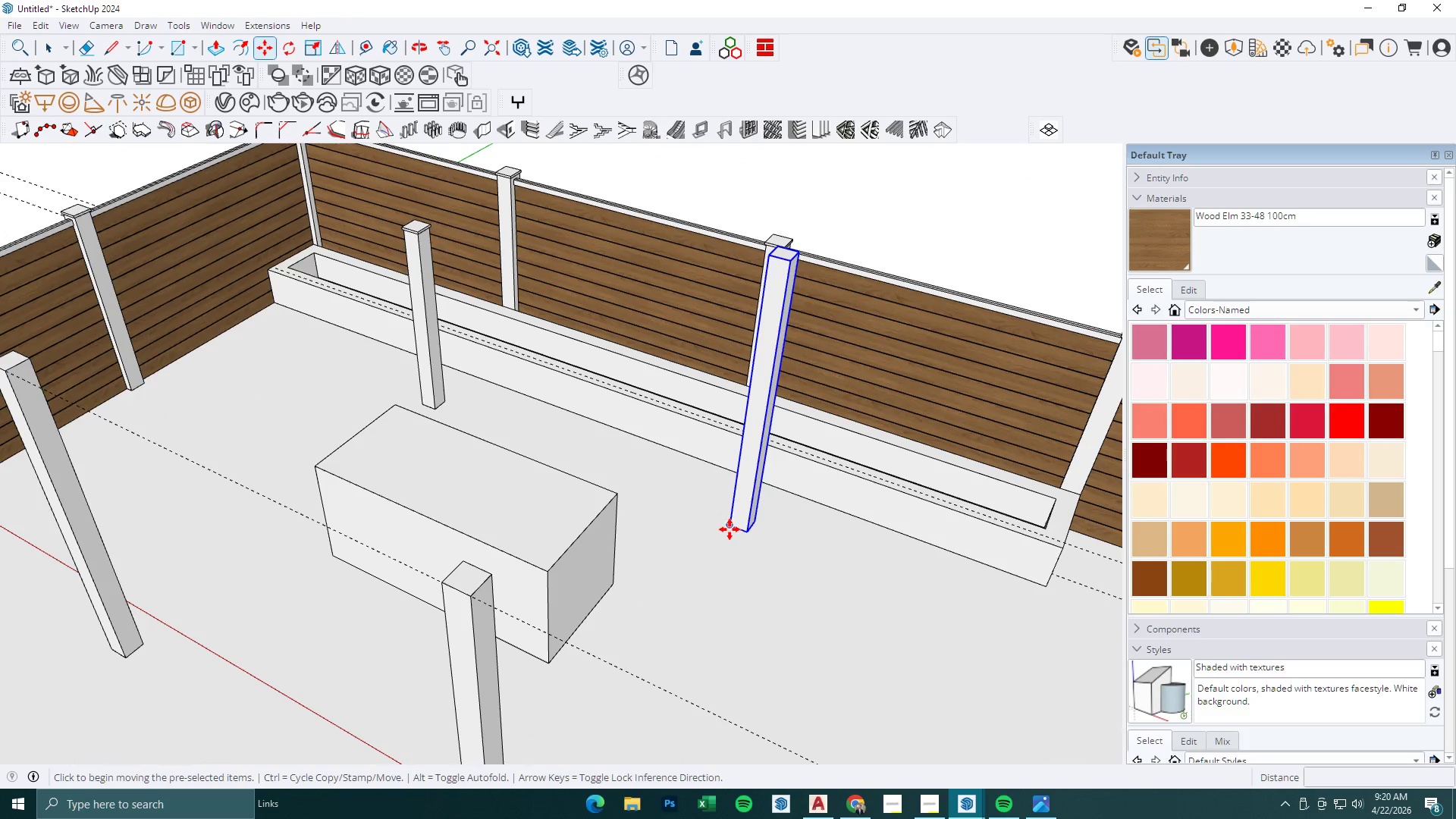 
left_click([730, 529])
 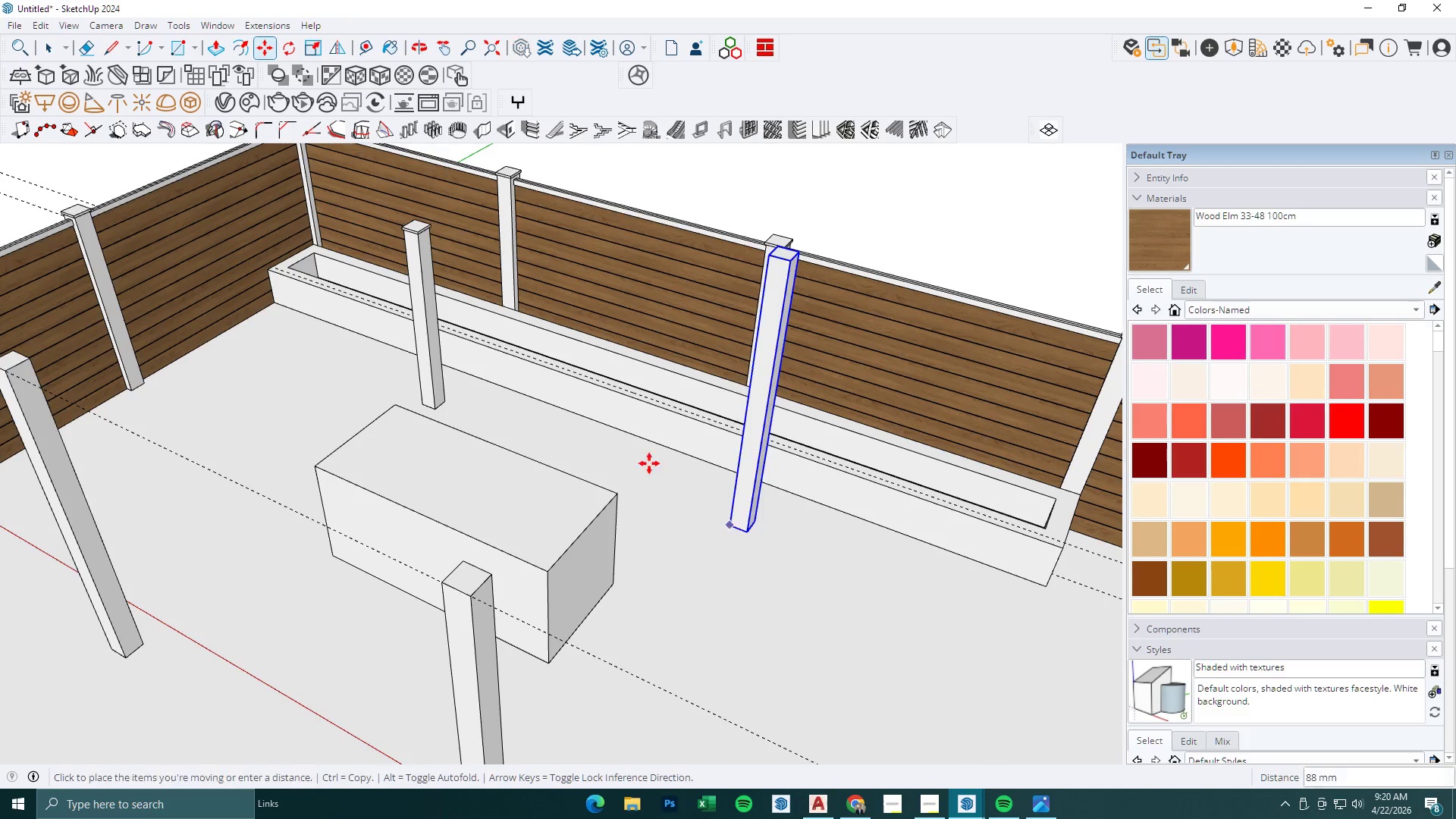 
scroll: coordinate [739, 519], scroll_direction: up, amount: 2.0
 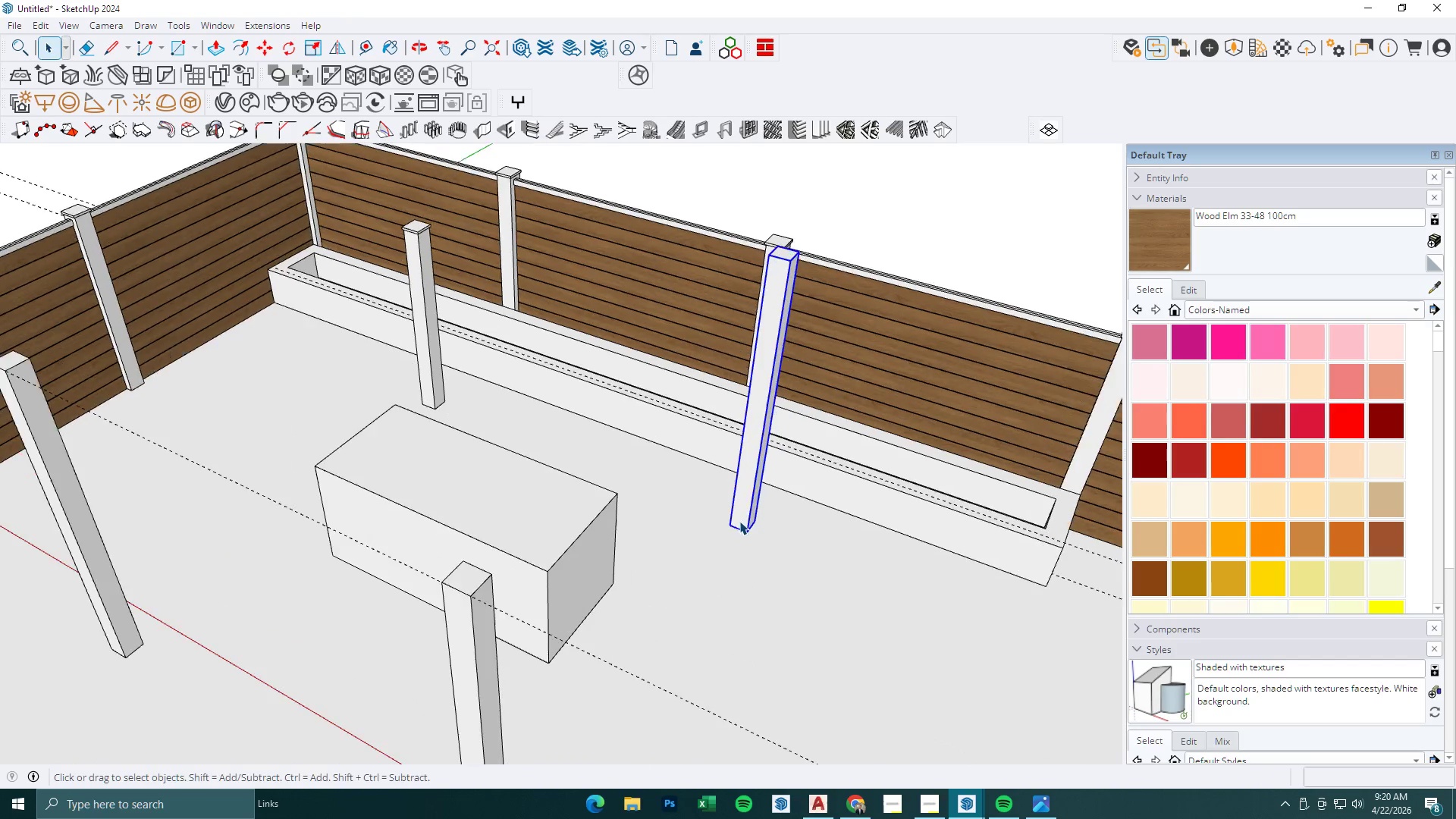 
key(Control+ControlLeft)
 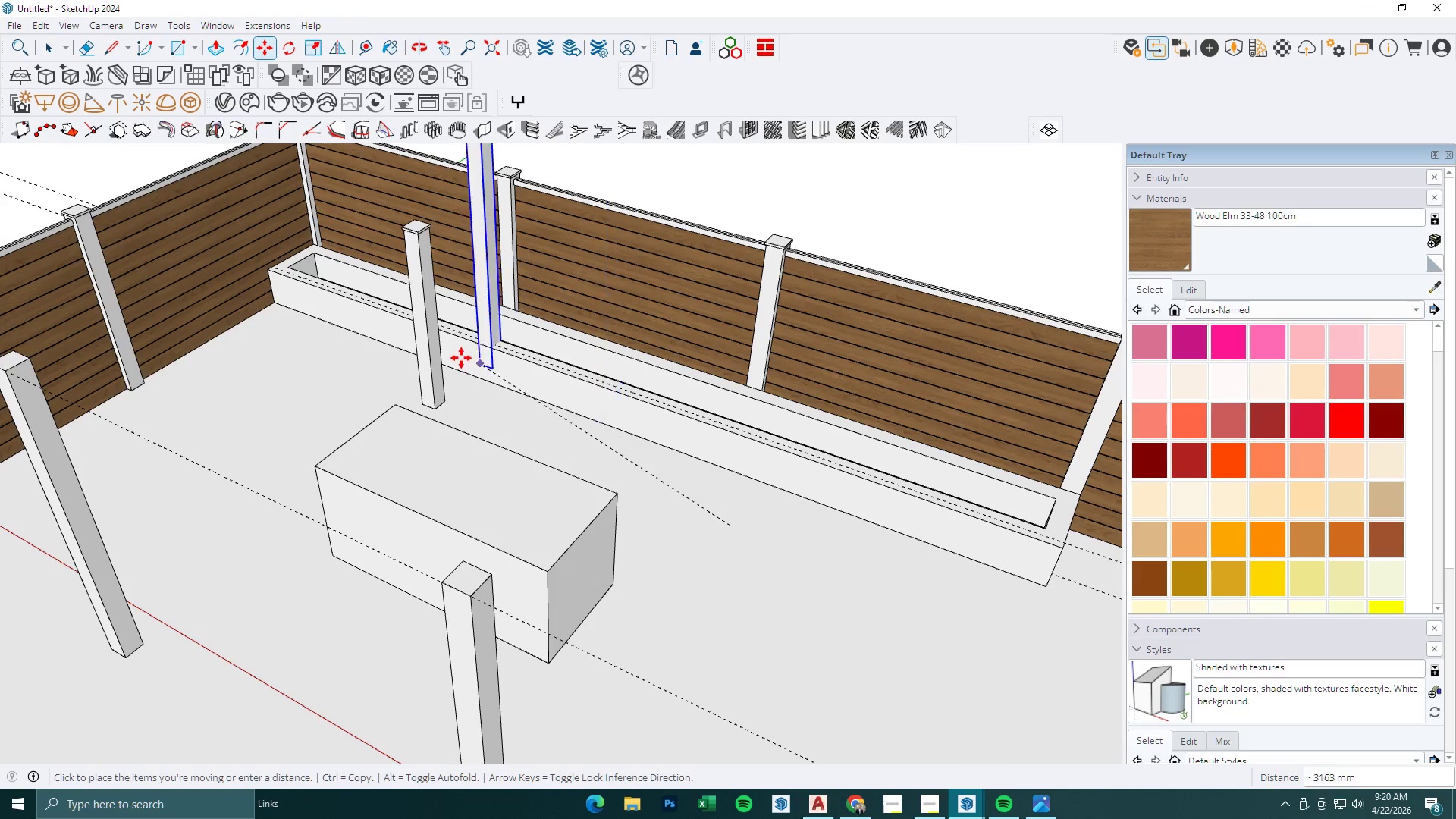 
scroll: coordinate [461, 358], scroll_direction: up, amount: 1.0
 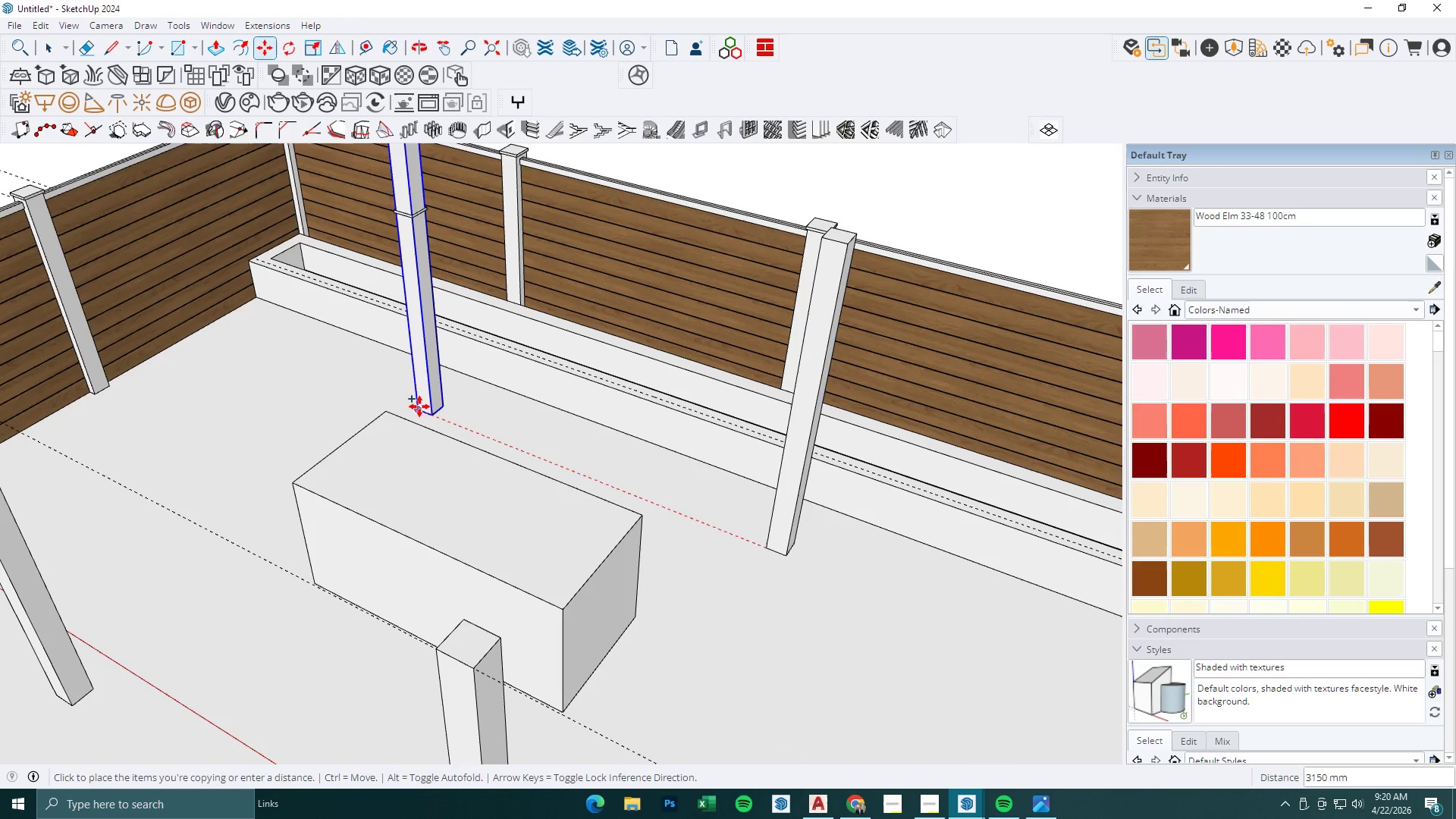 
left_click([419, 406])
 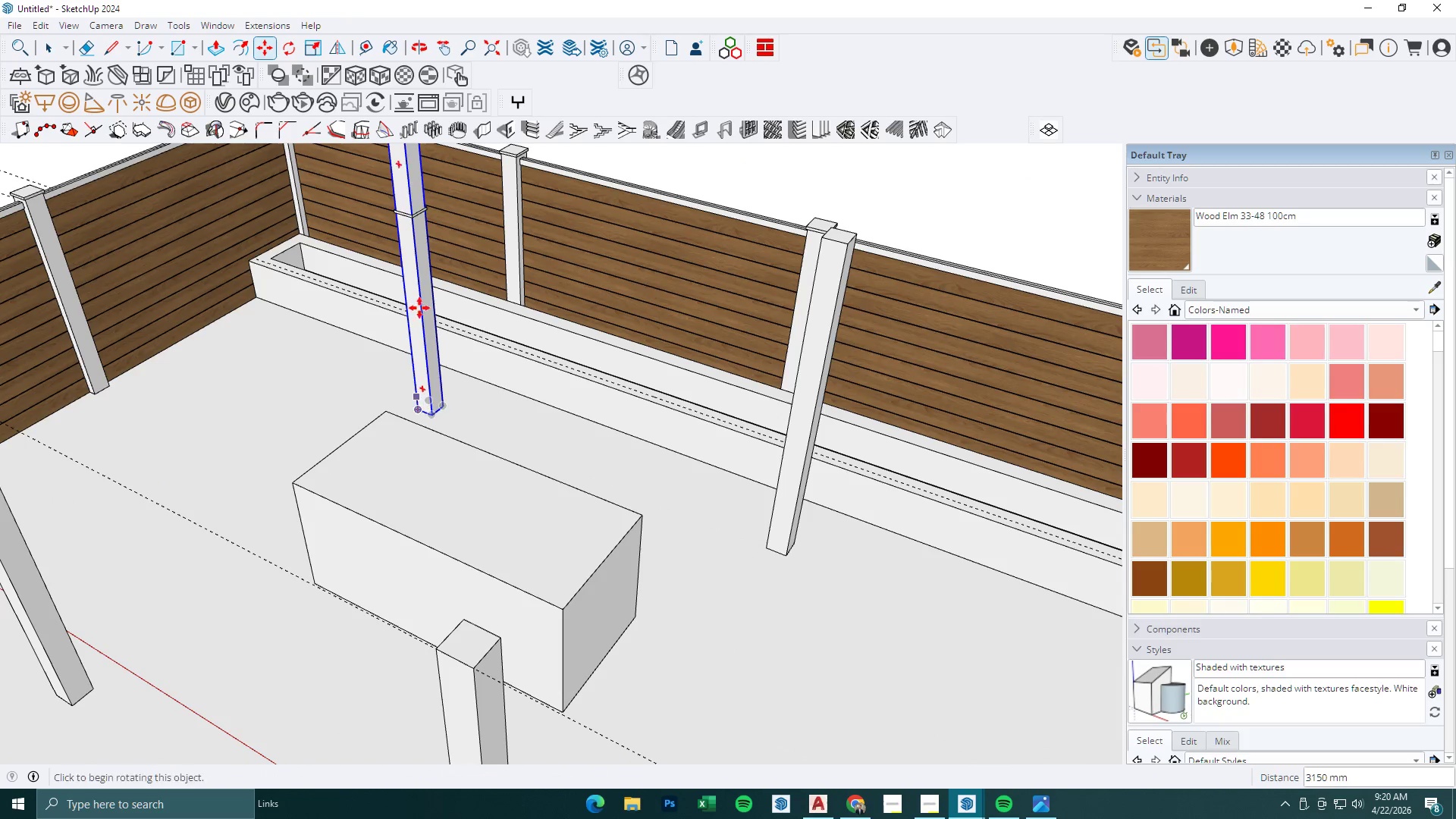 
key(Space)
 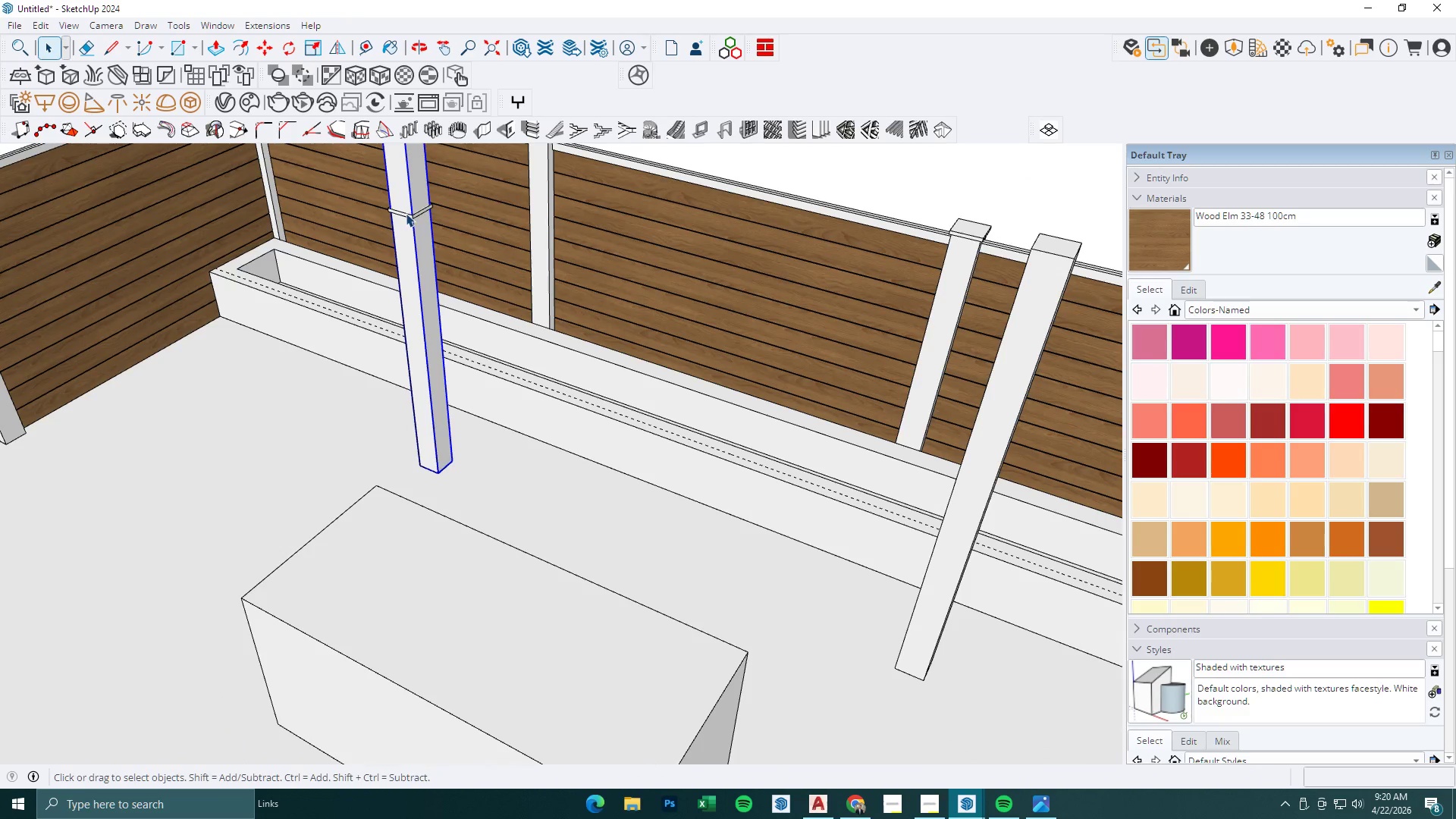 
left_click([403, 213])
 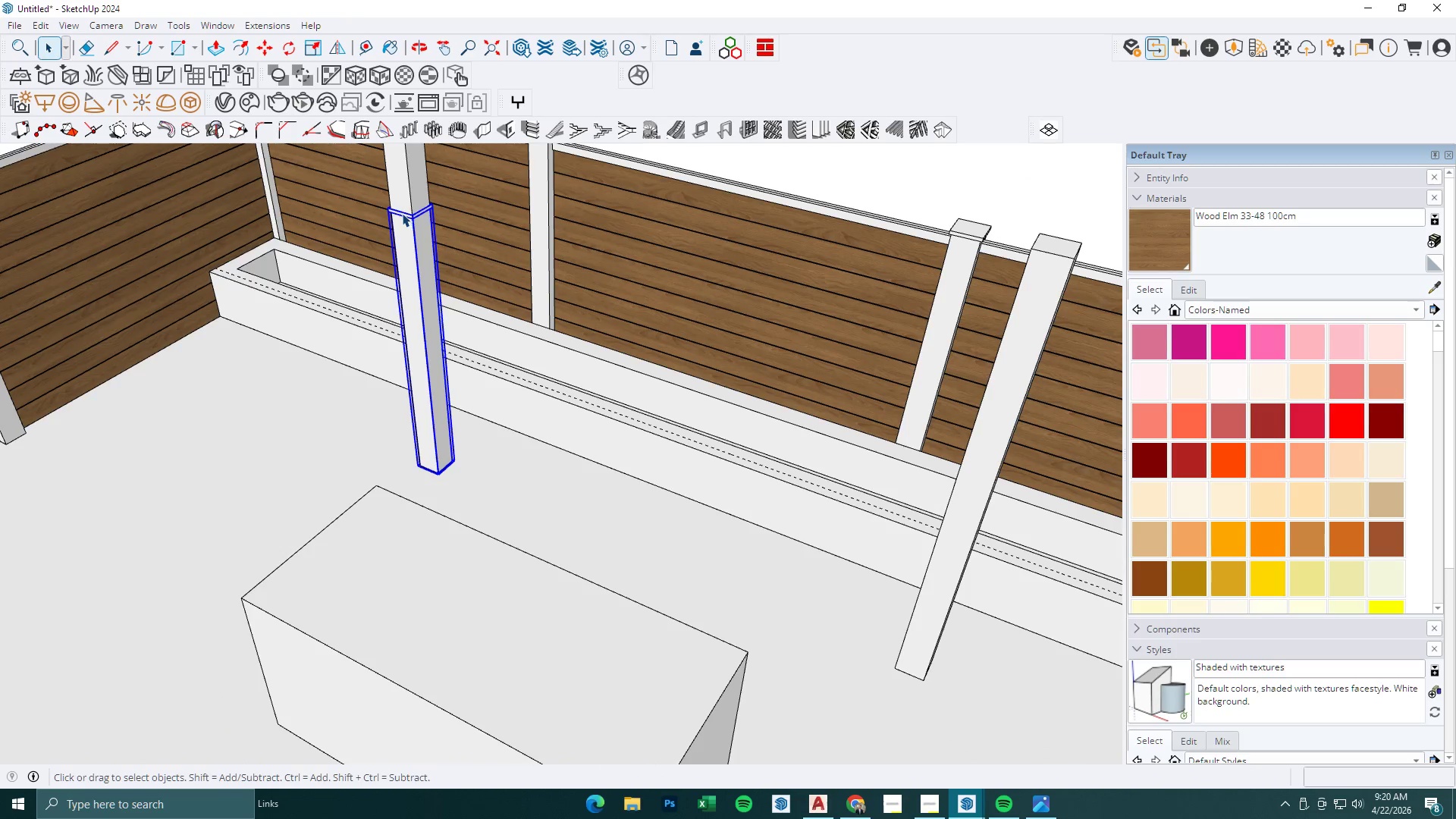 
scroll: coordinate [411, 215], scroll_direction: up, amount: 3.0
 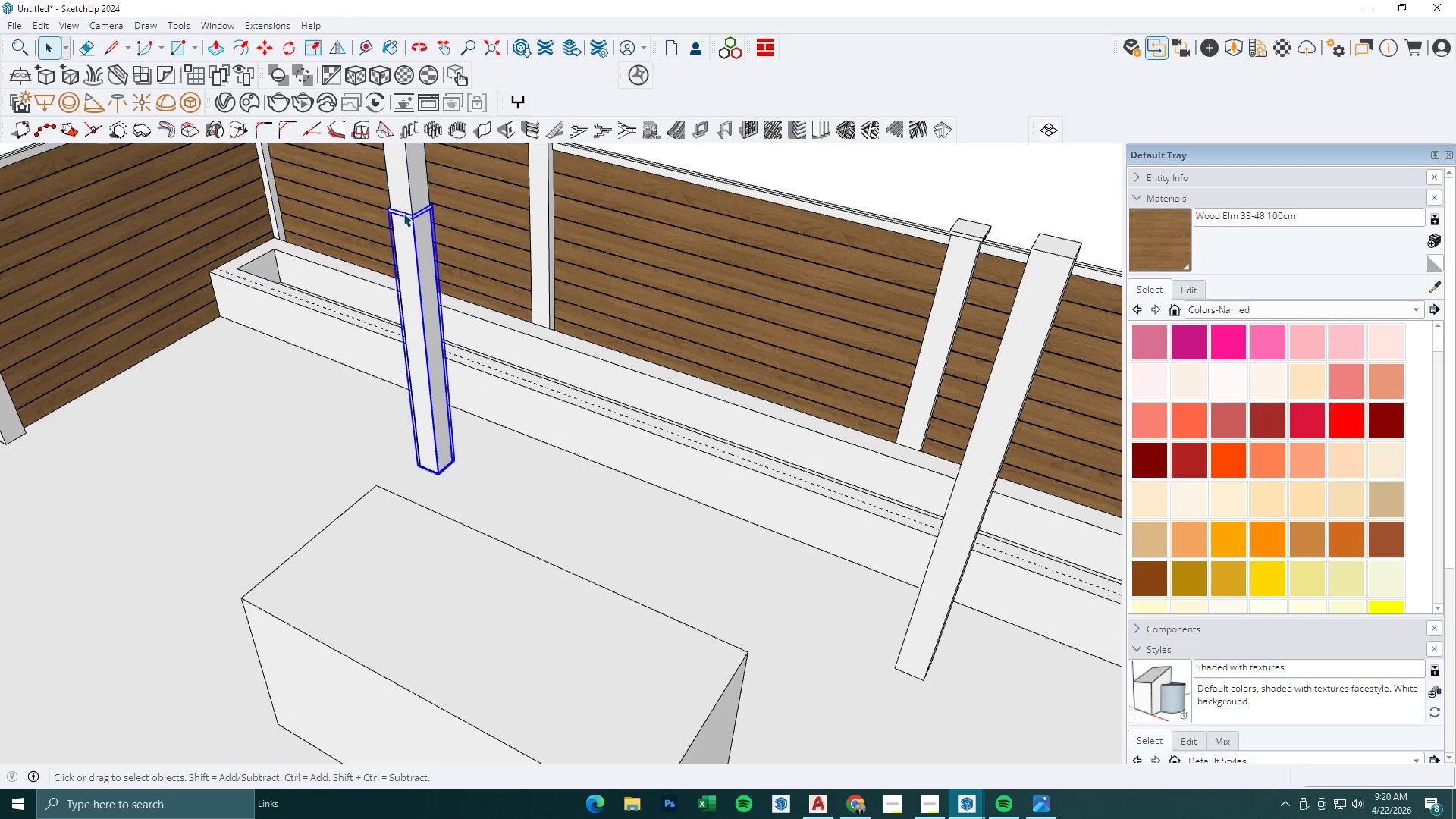 
key(Delete)
 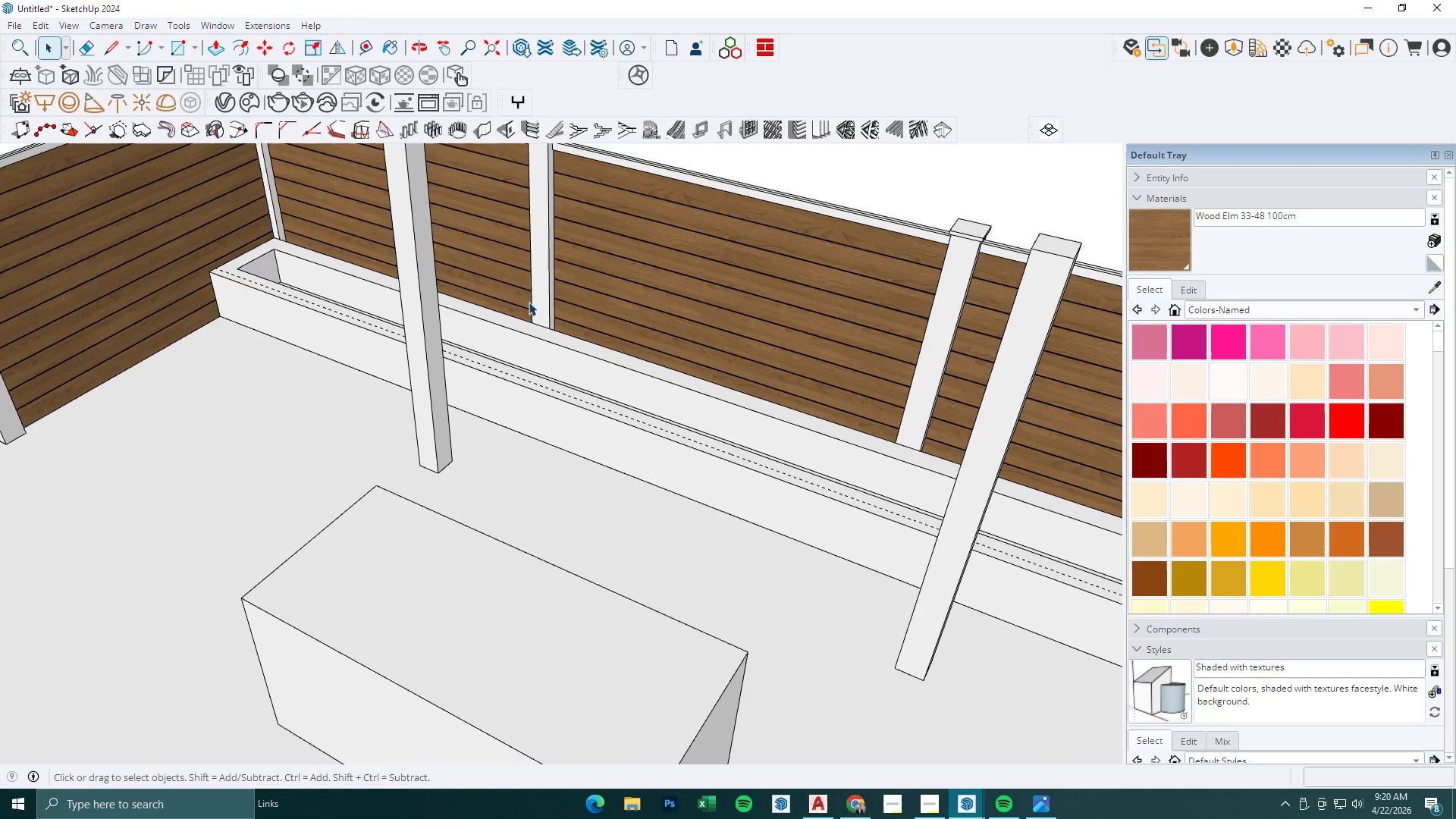 
scroll: coordinate [547, 383], scroll_direction: down, amount: 11.0
 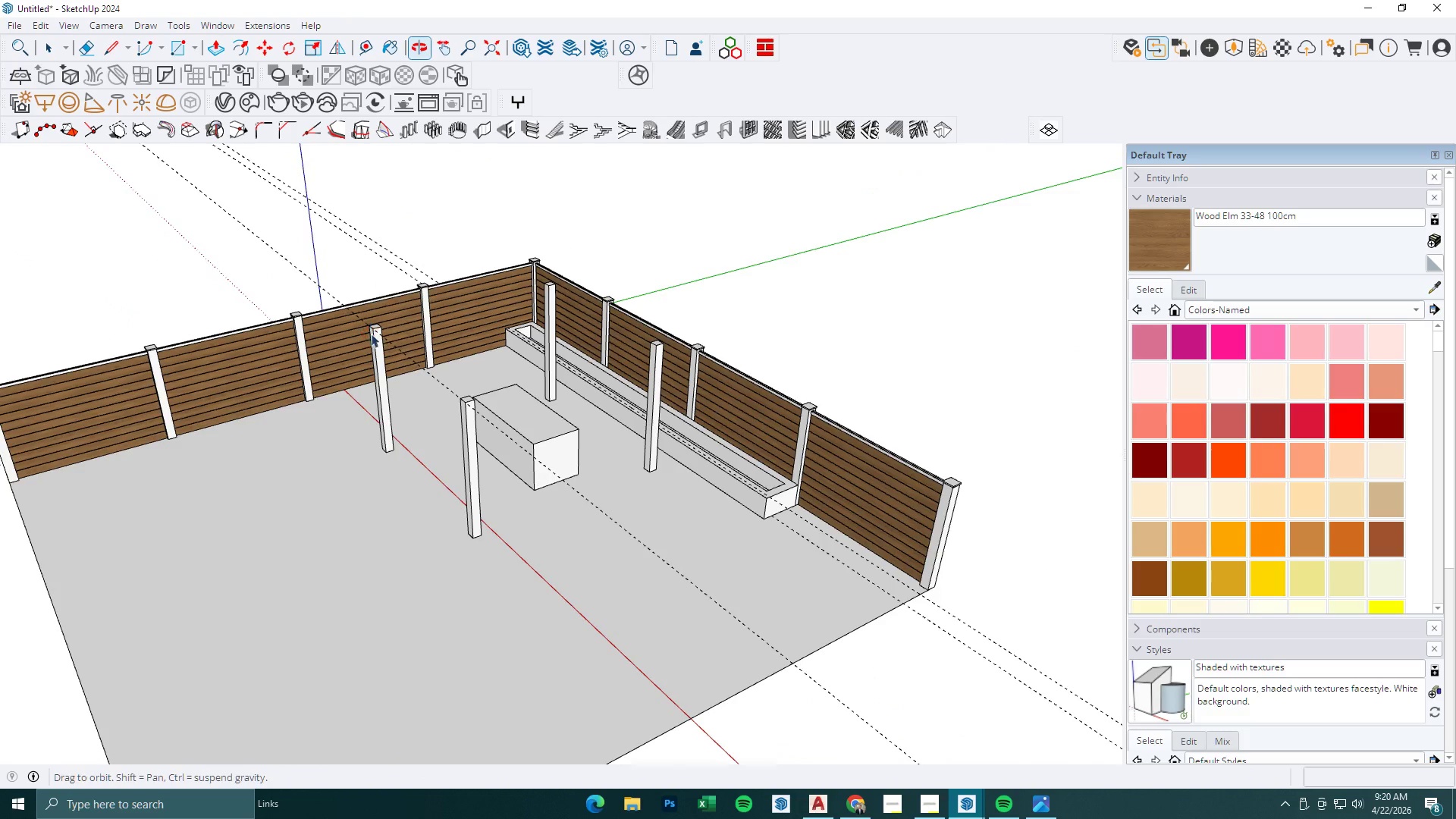 
scroll: coordinate [490, 364], scroll_direction: up, amount: 4.0
 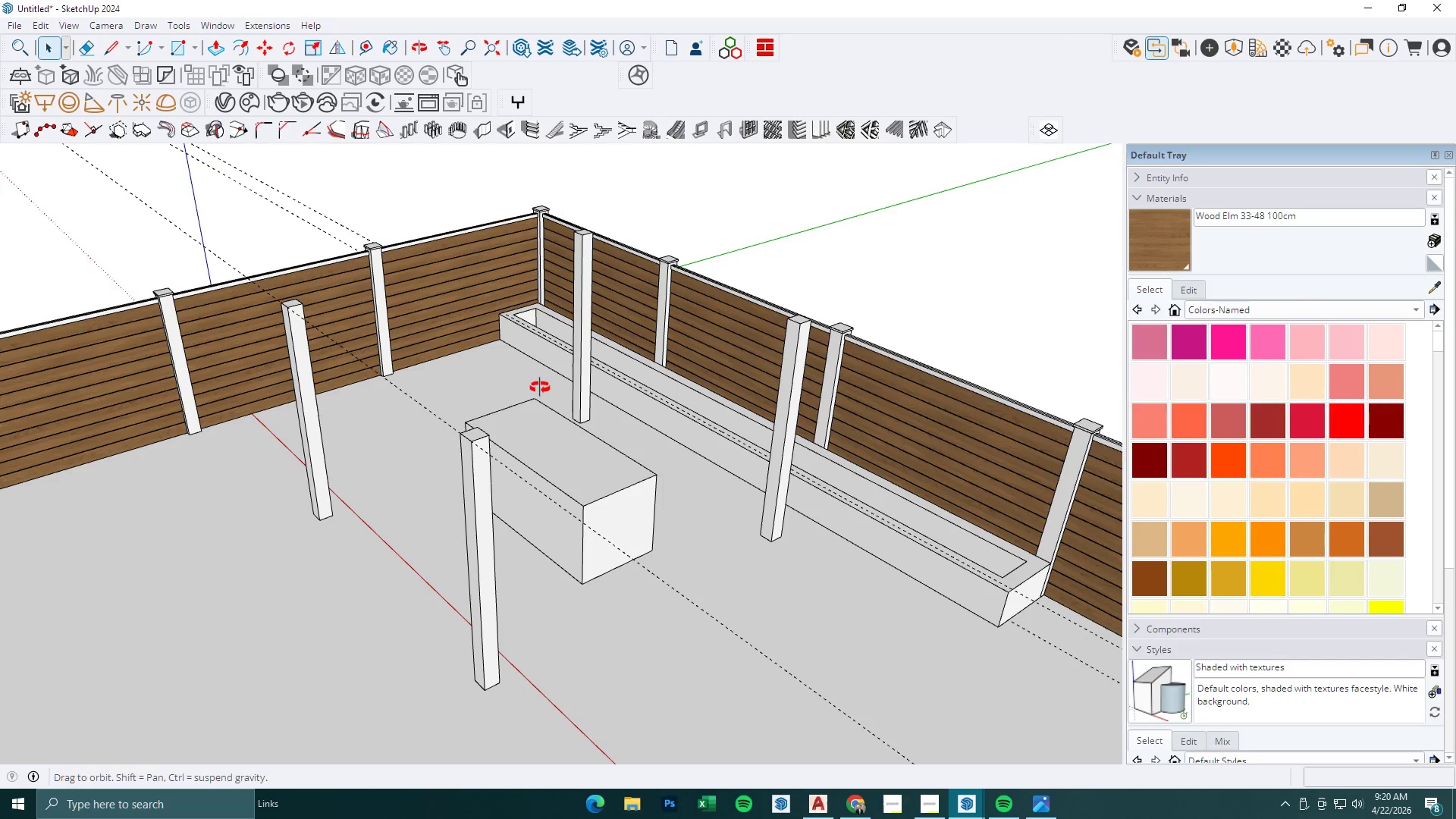 
key(R)
 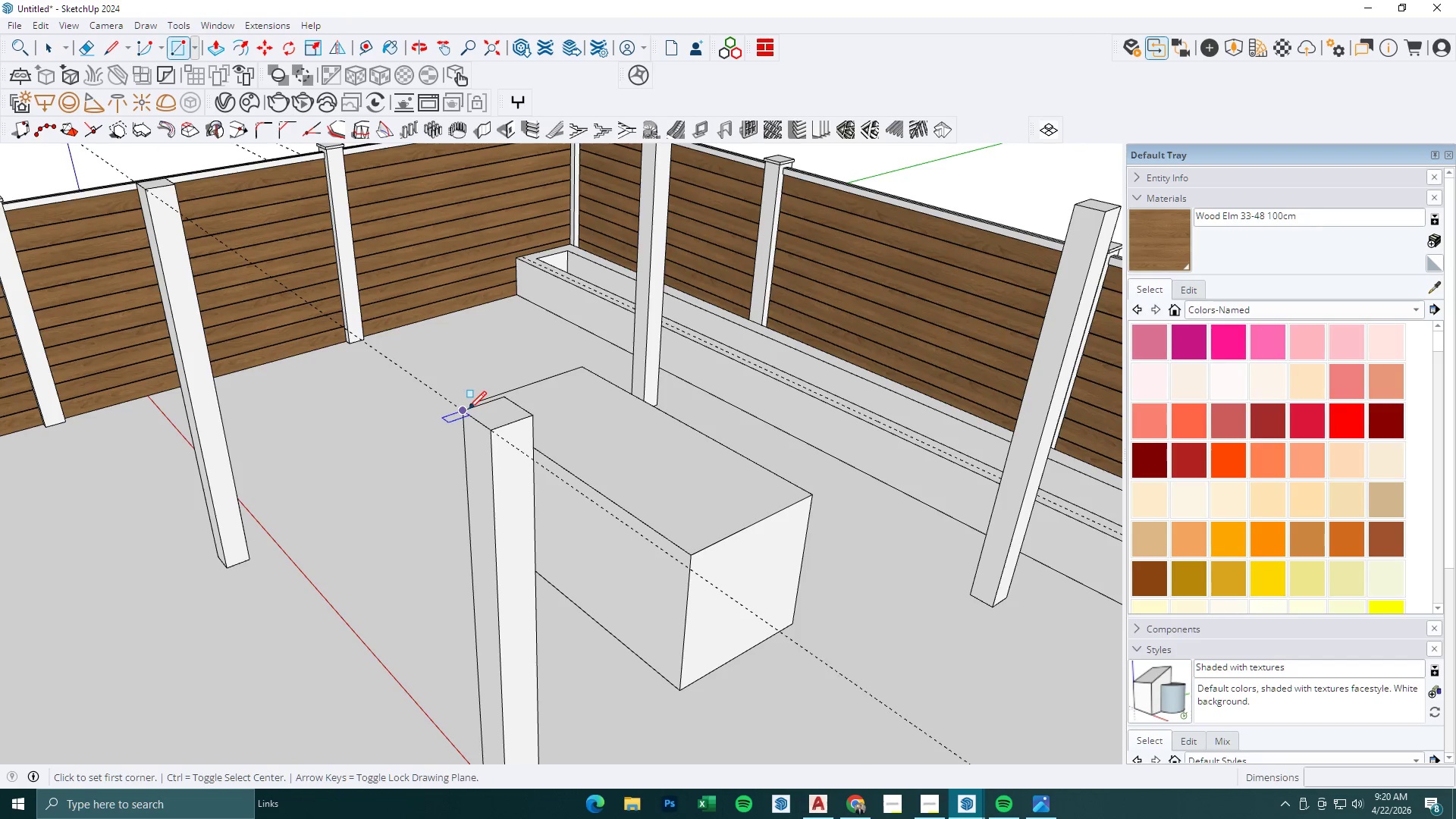 
scroll: coordinate [491, 420], scroll_direction: up, amount: 6.0
 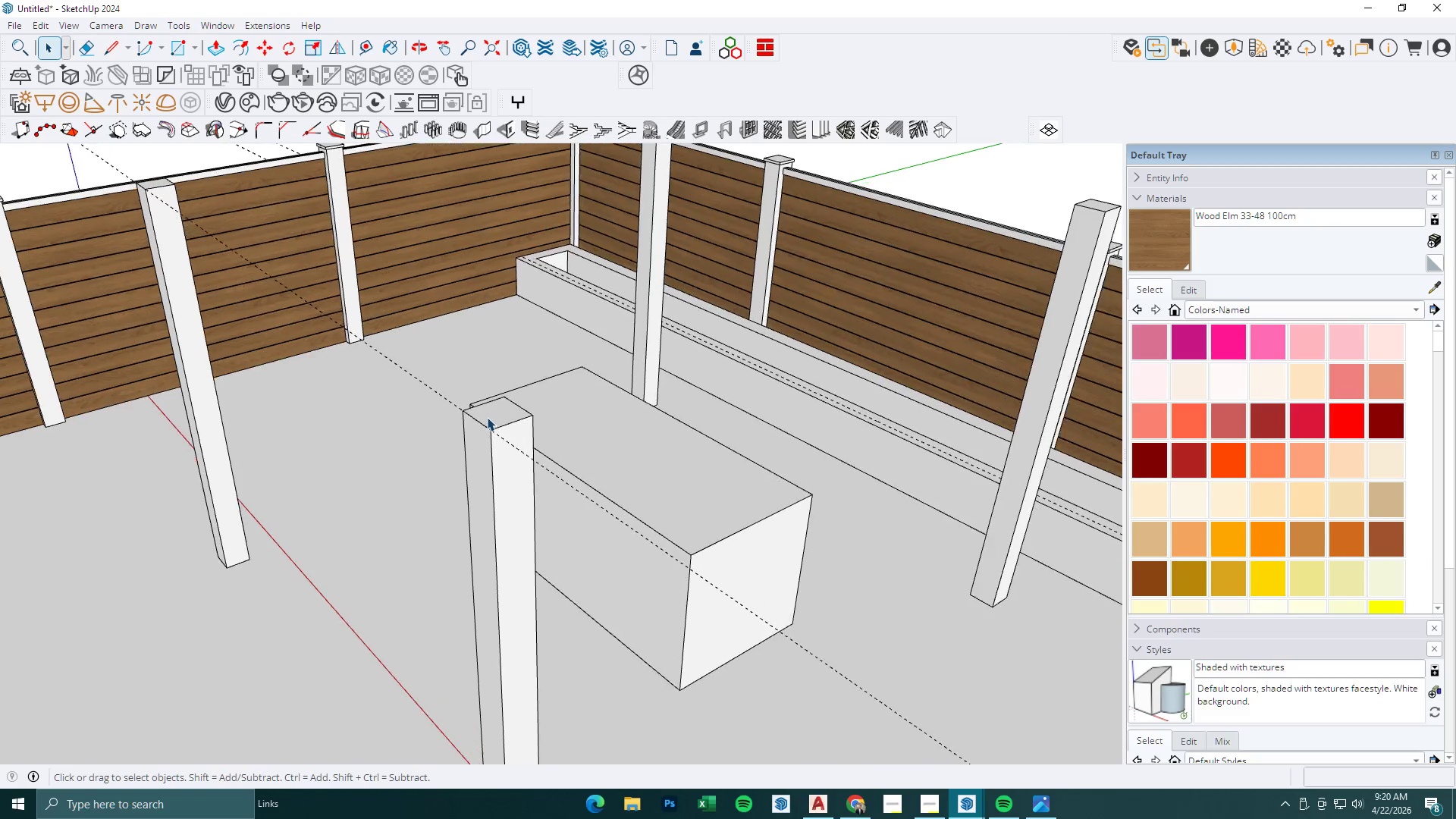 
left_click([469, 409])
 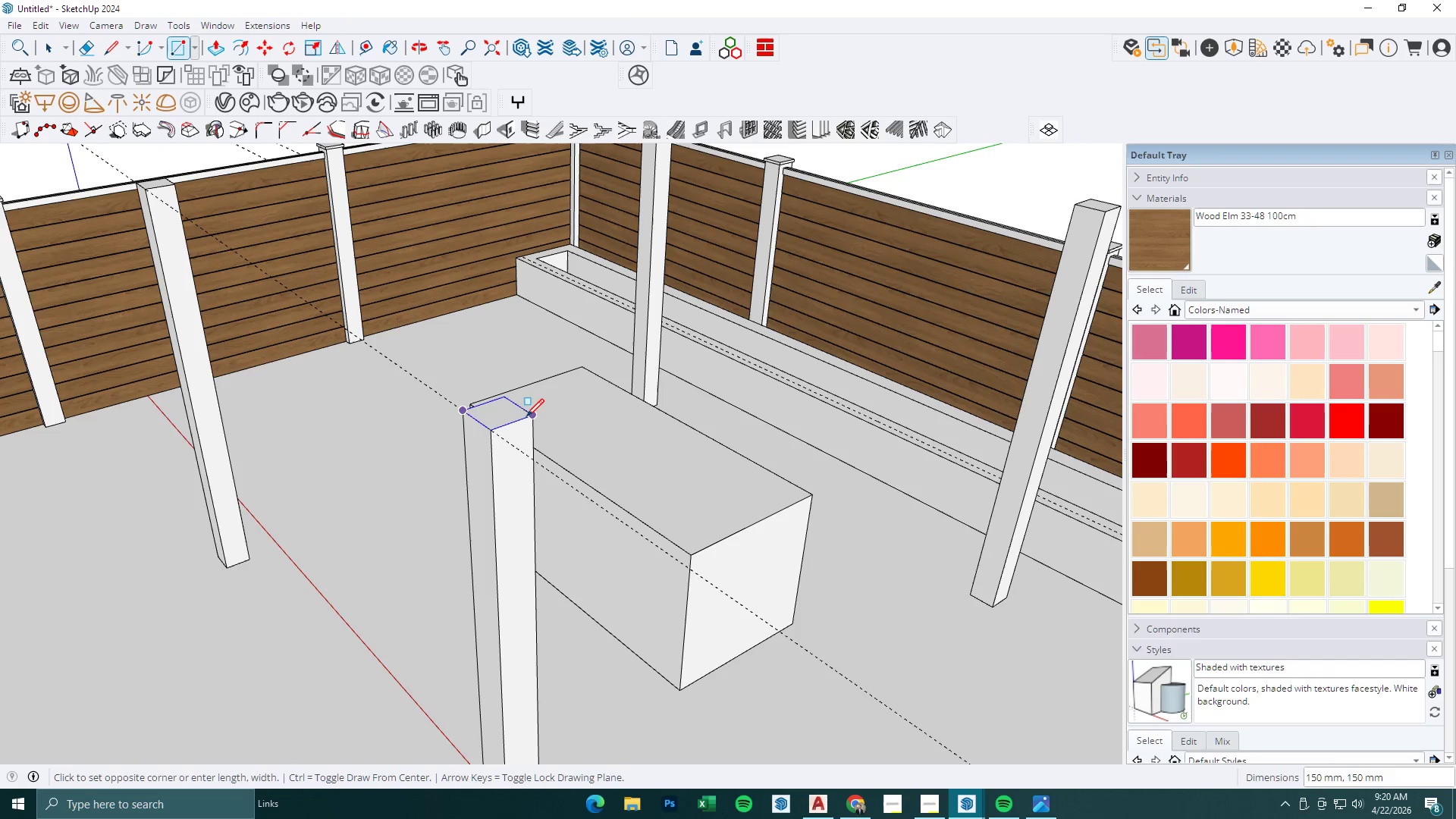 
left_click([526, 416])
 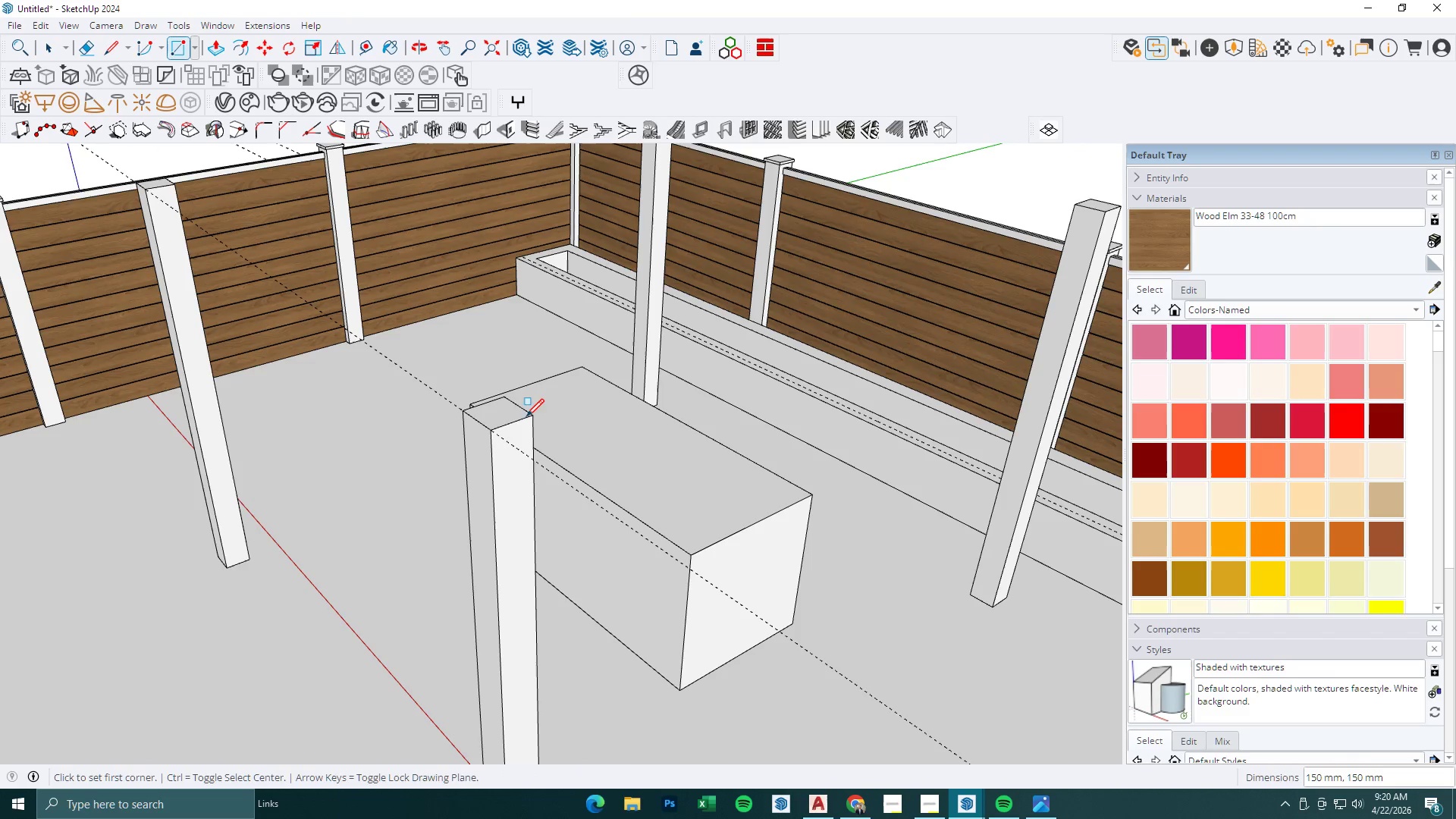 
key(P)
 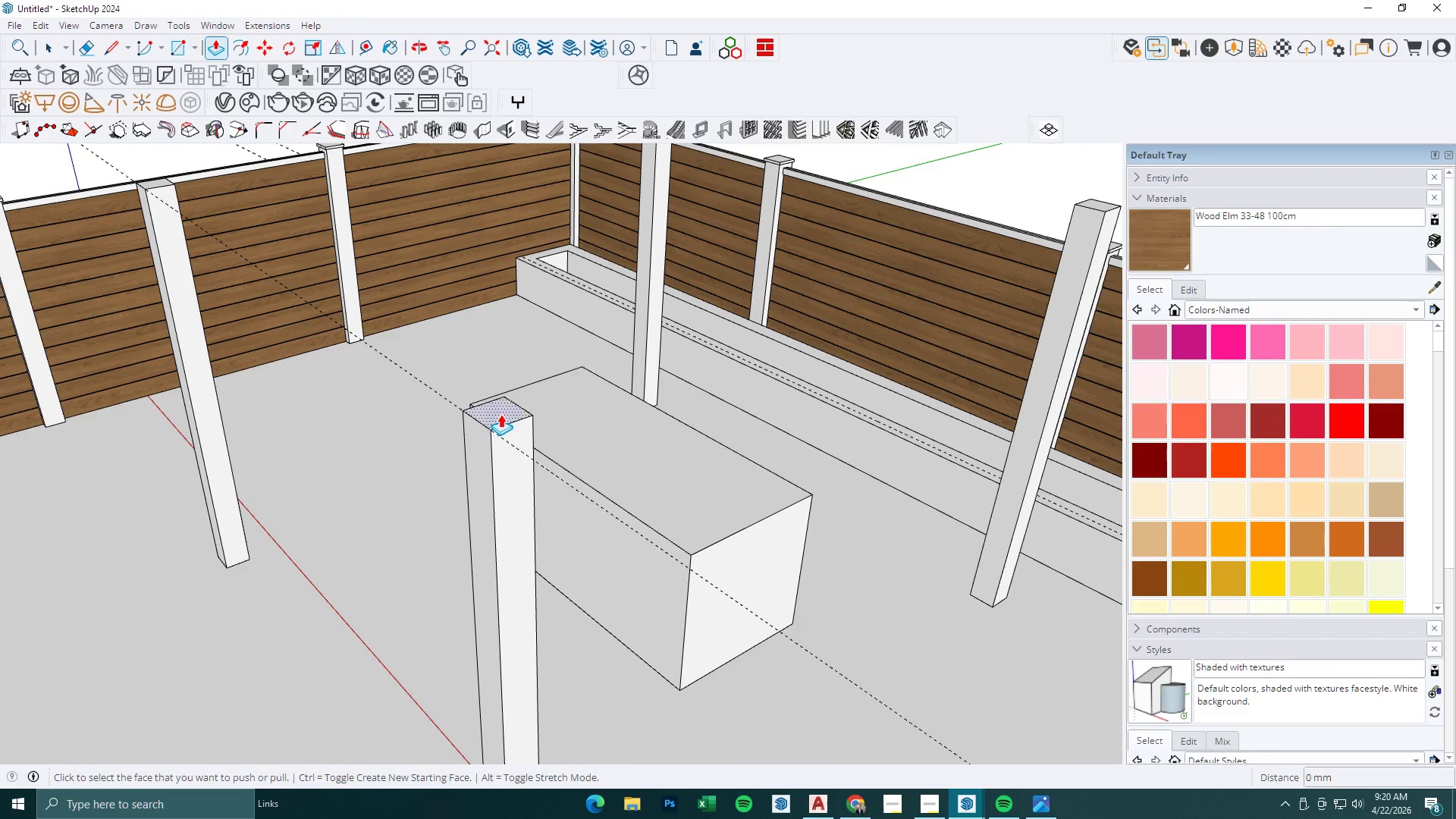 
left_click([500, 414])
 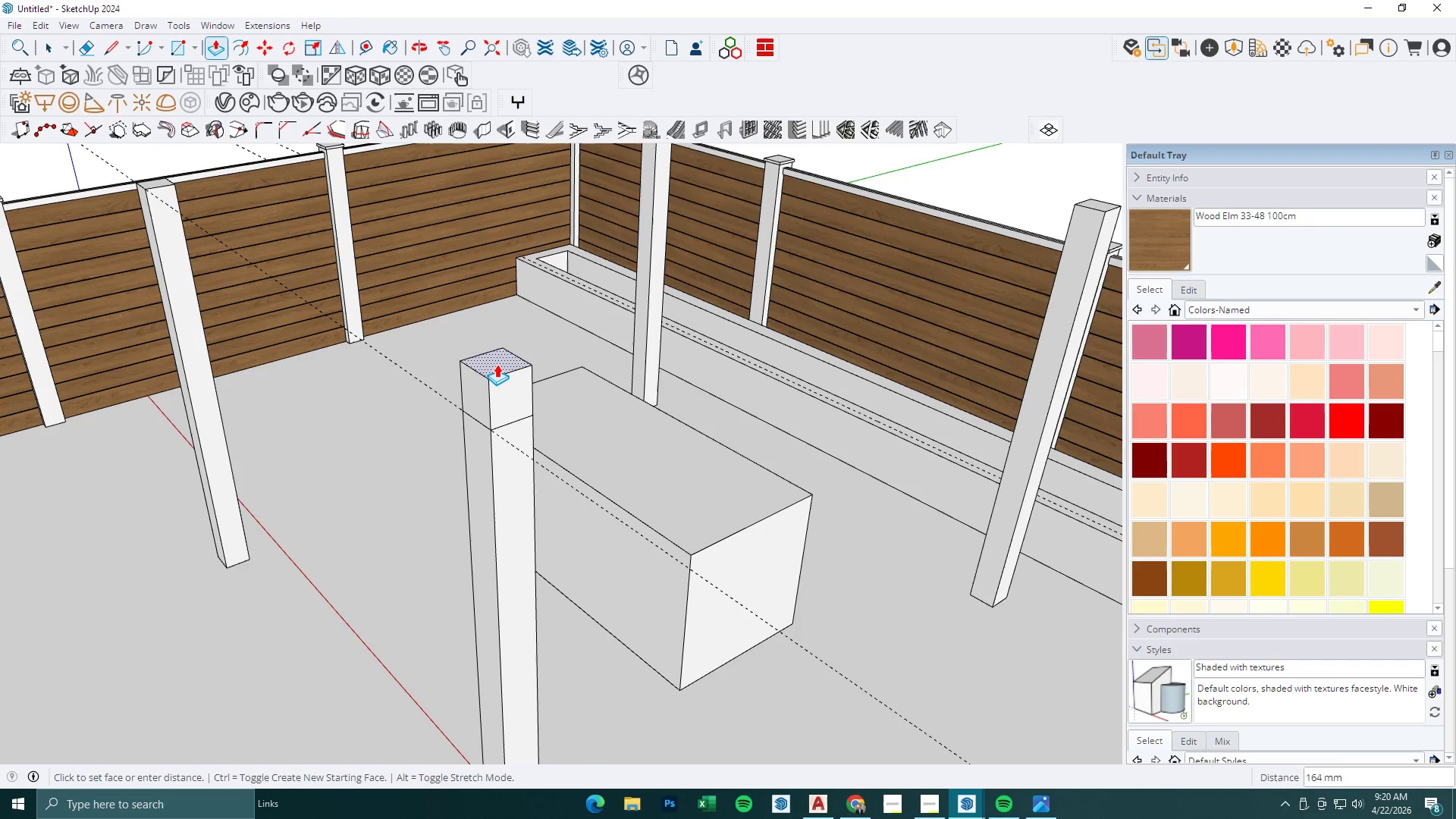 
key(Numpad1)
 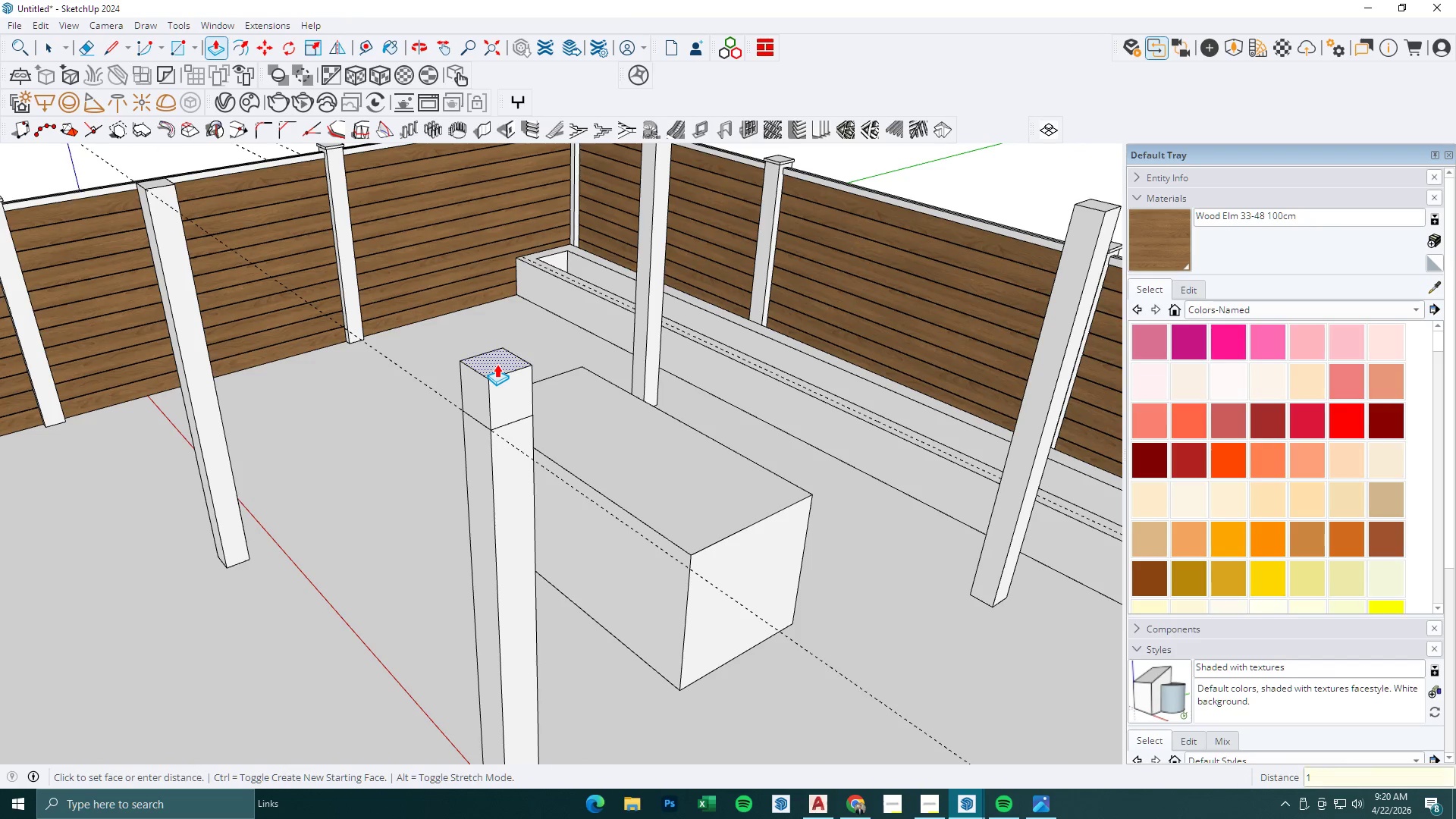 
key(Numpad5)
 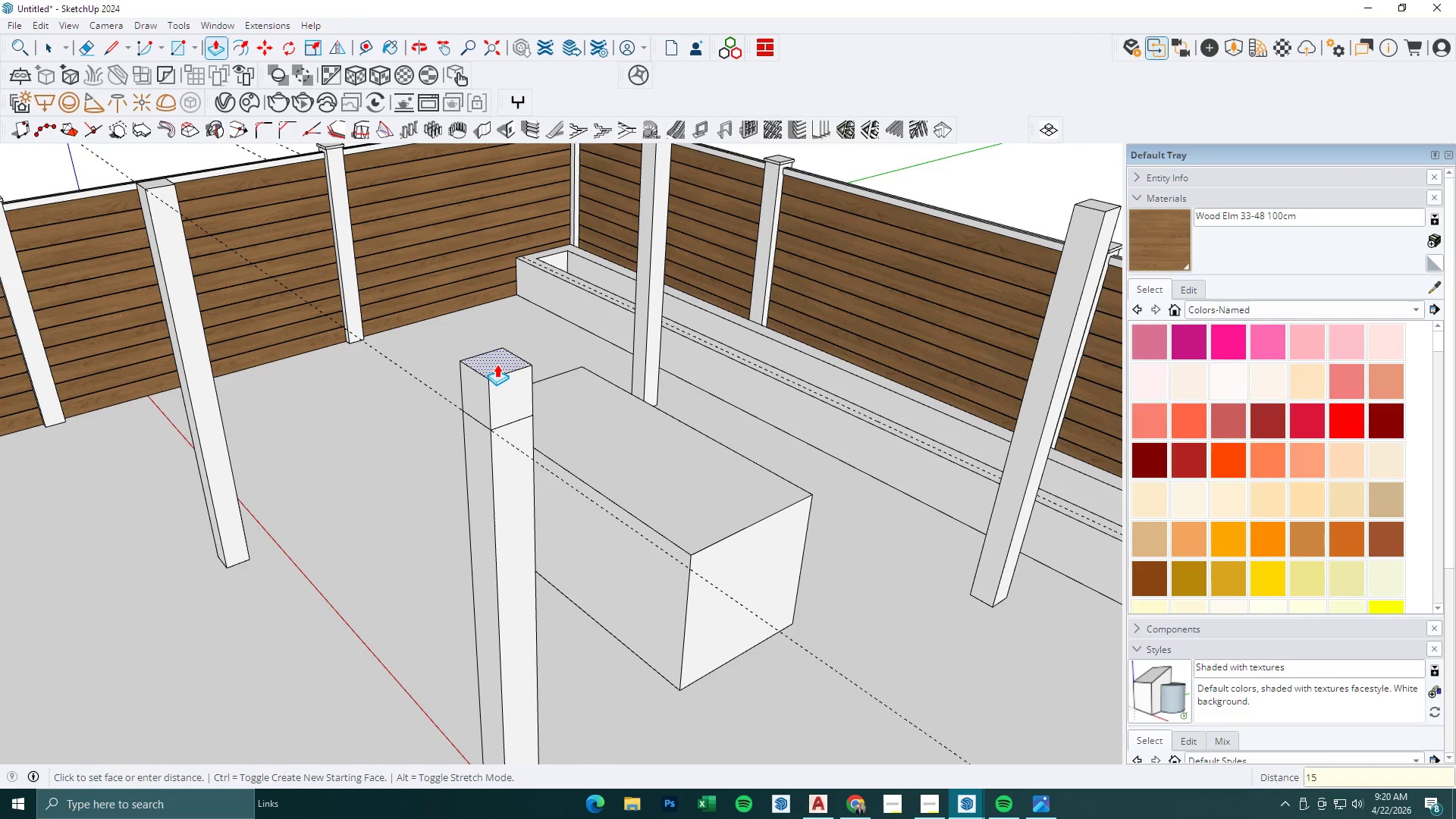 
key(Numpad0)
 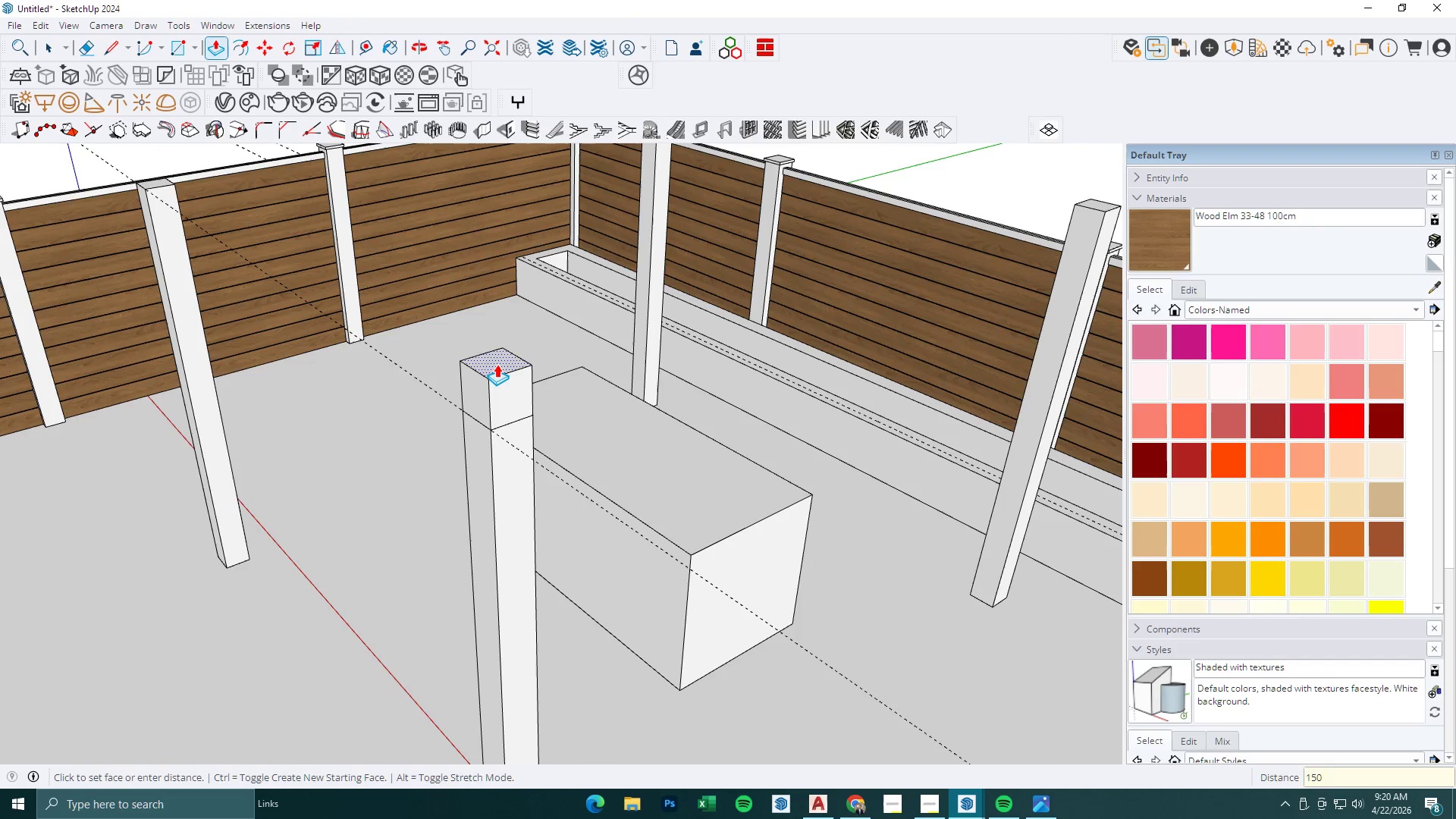 
key(NumpadEnter)
 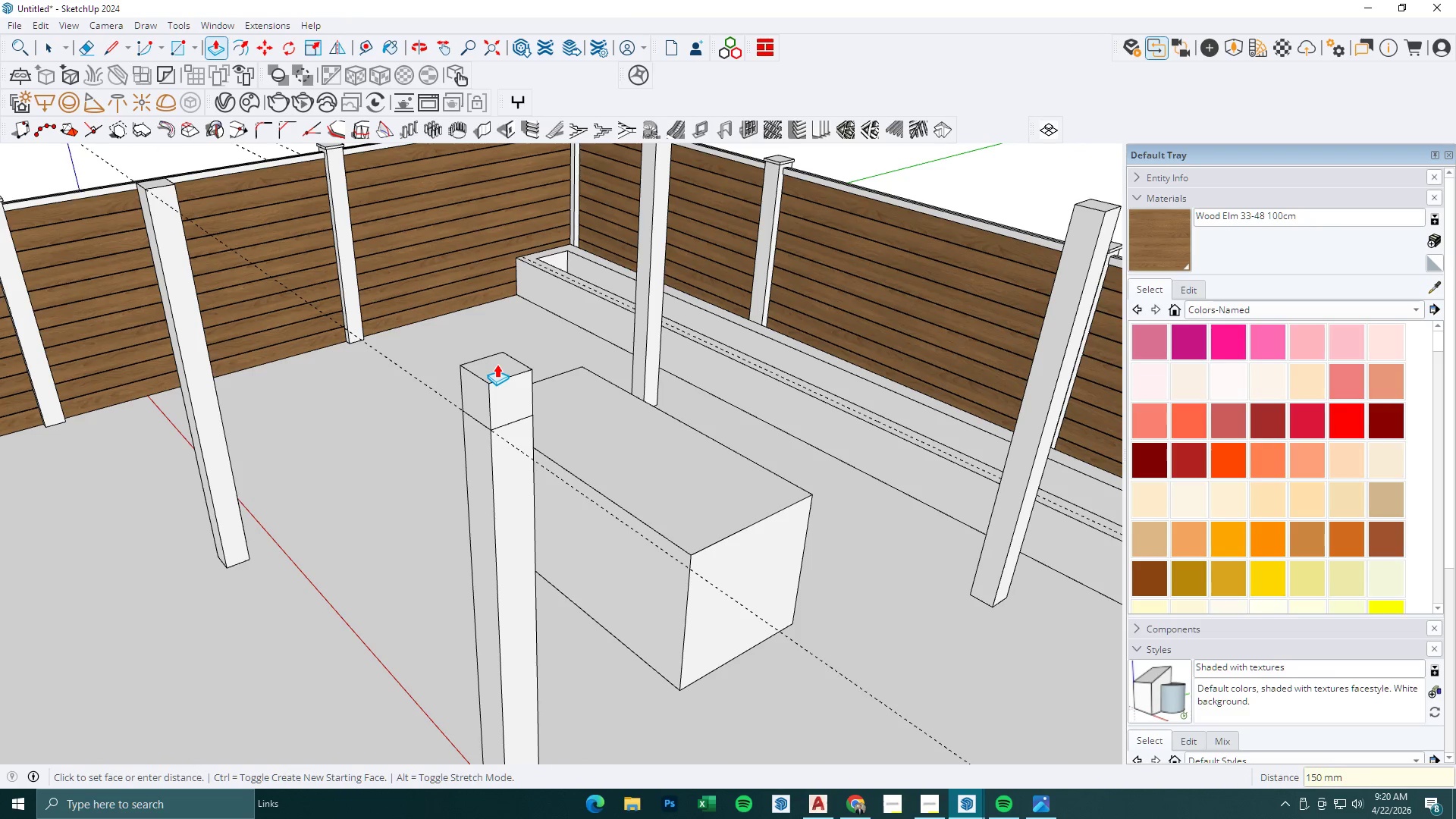 
left_click([490, 366])
 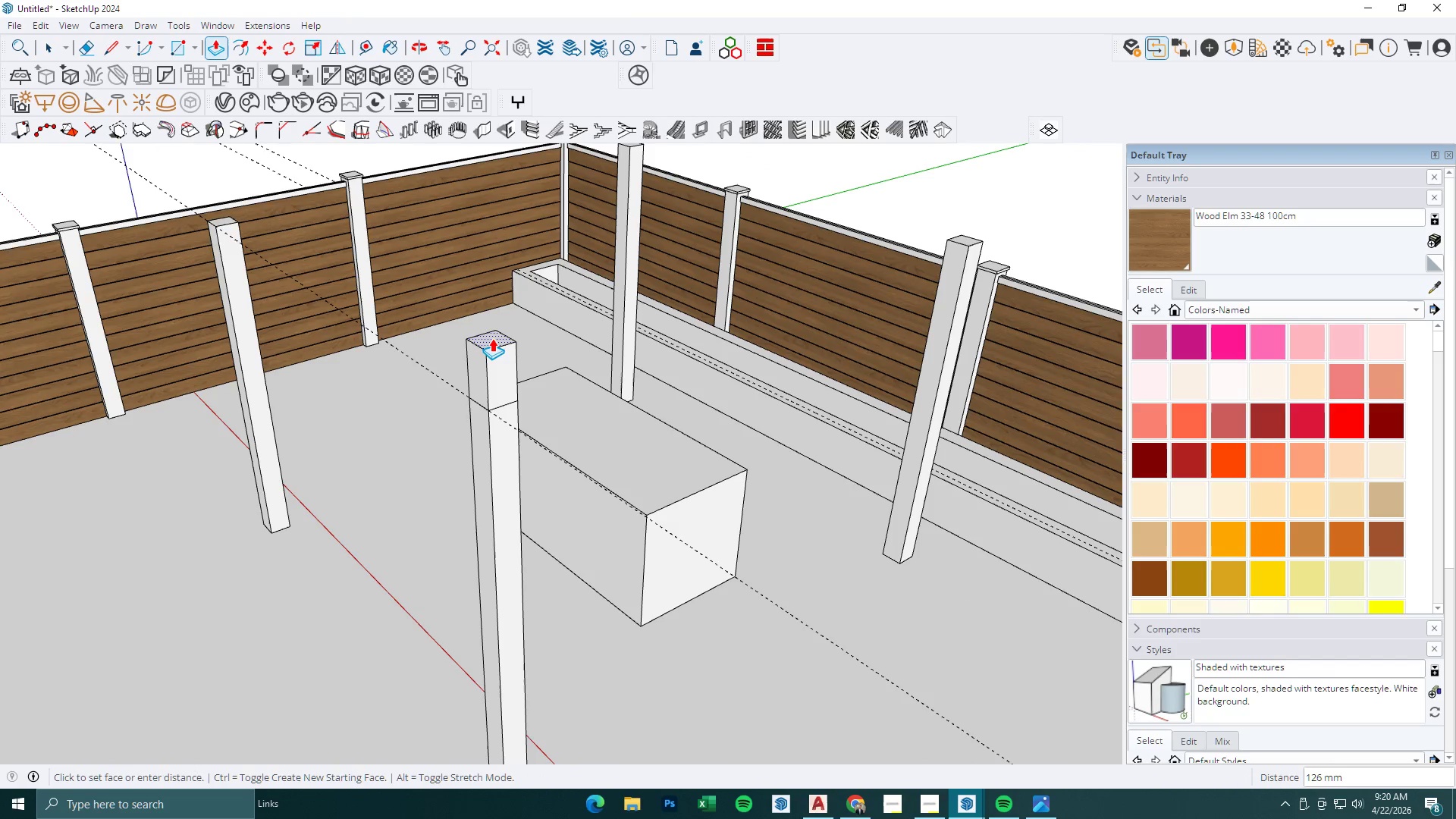 
scroll: coordinate [485, 369], scroll_direction: down, amount: 4.0
 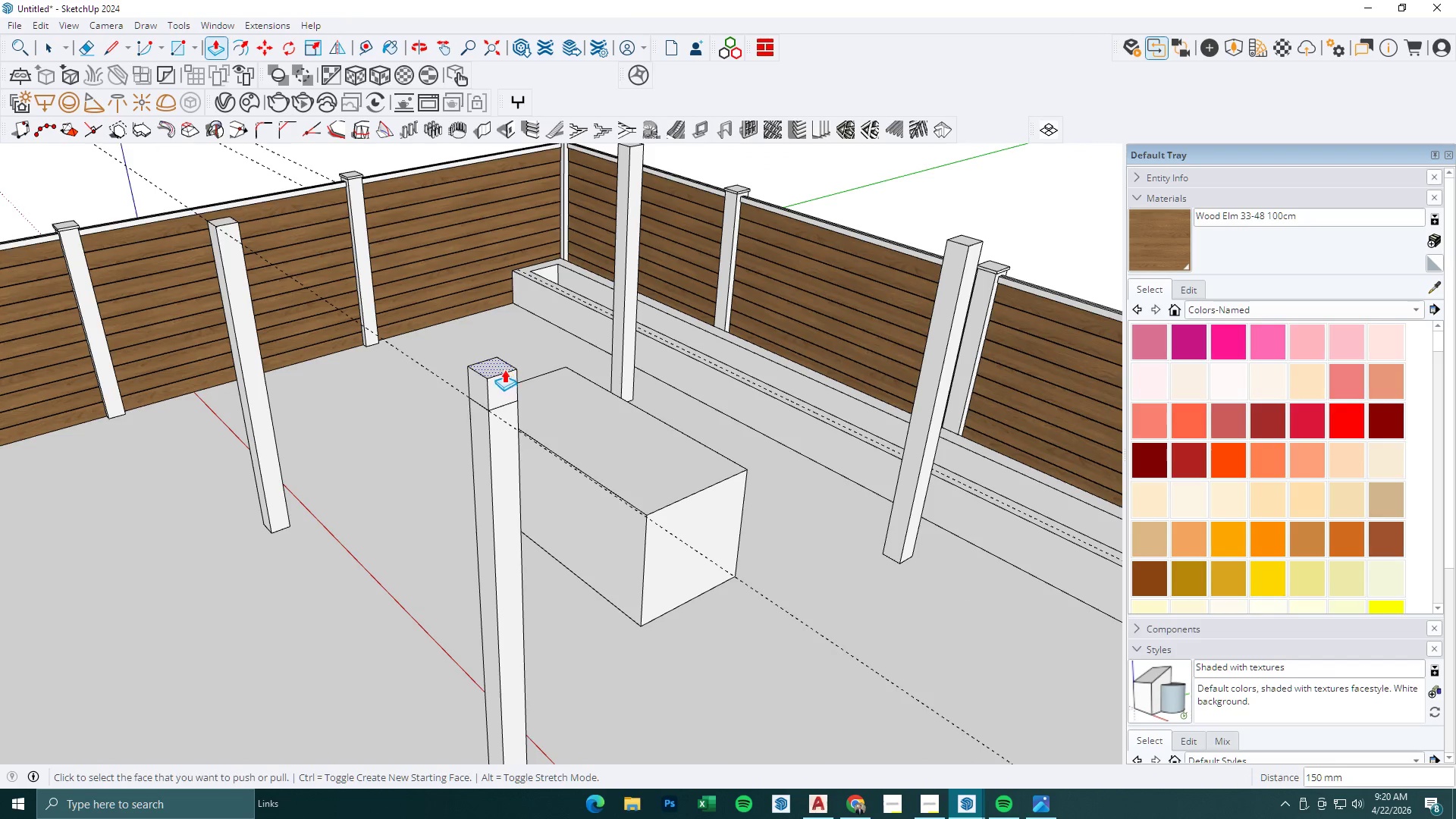 
key(Numpad5)
 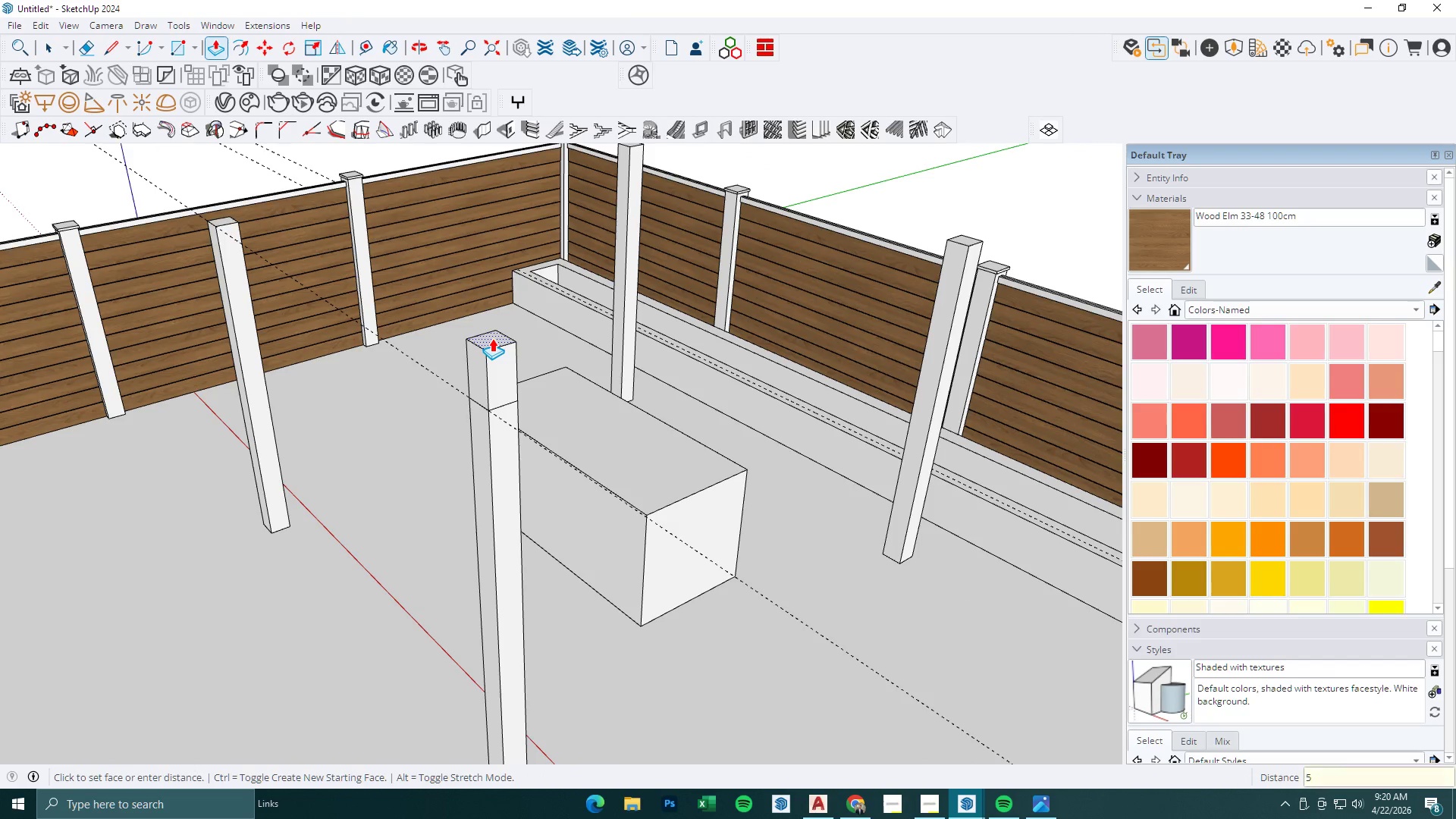 
key(Numpad0)
 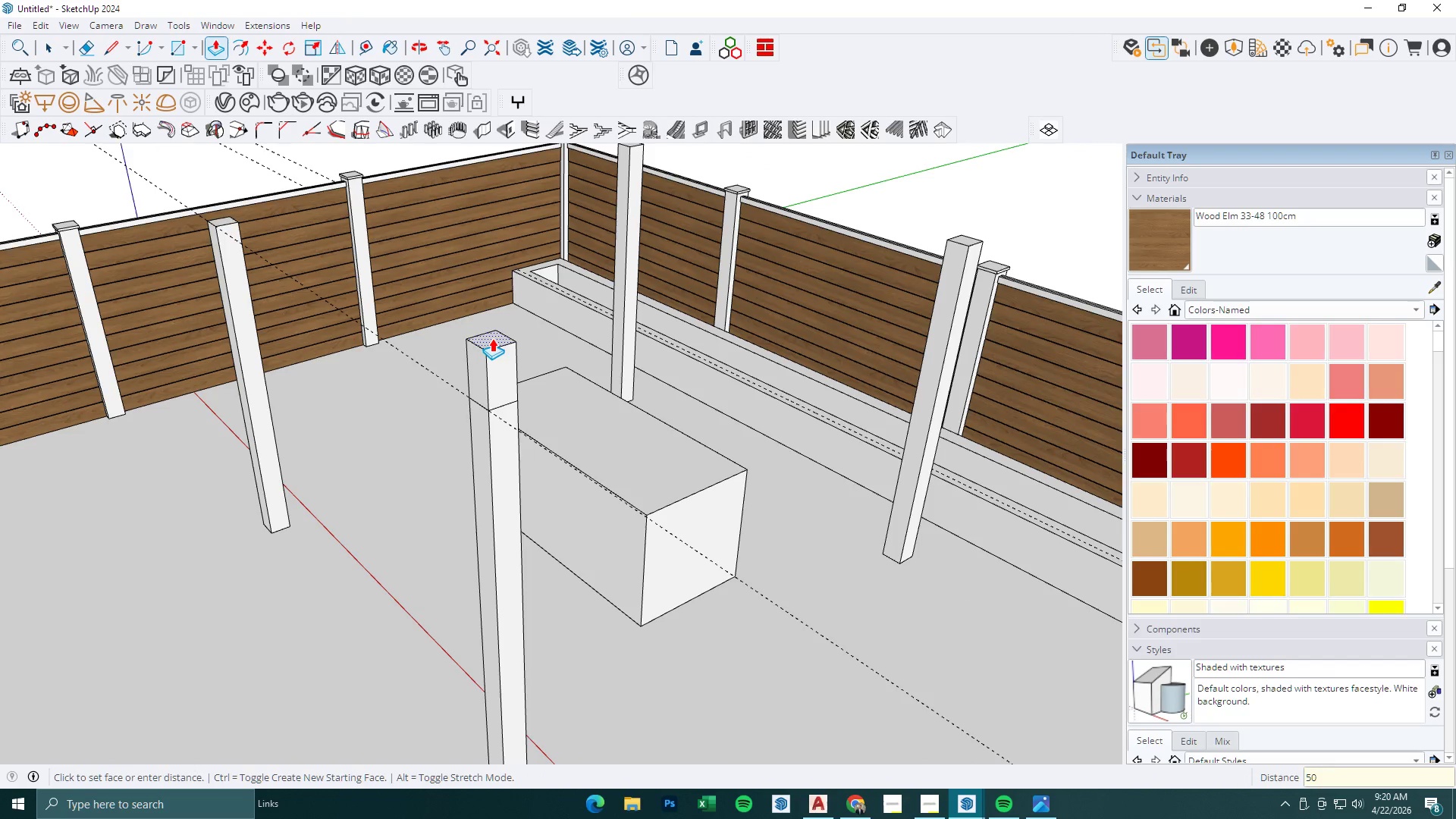 
key(NumpadEnter)
 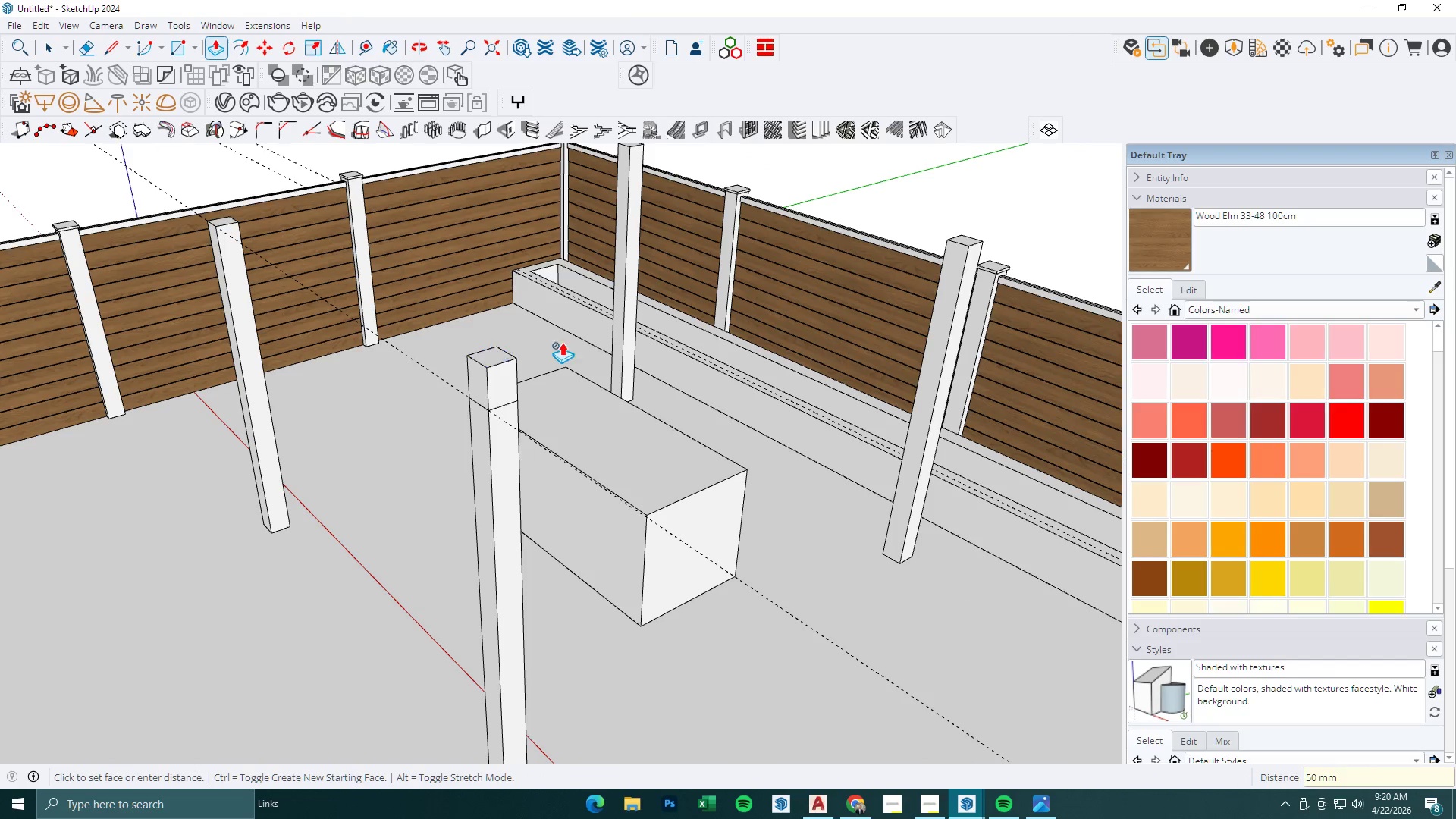 
scroll: coordinate [615, 347], scroll_direction: down, amount: 4.0
 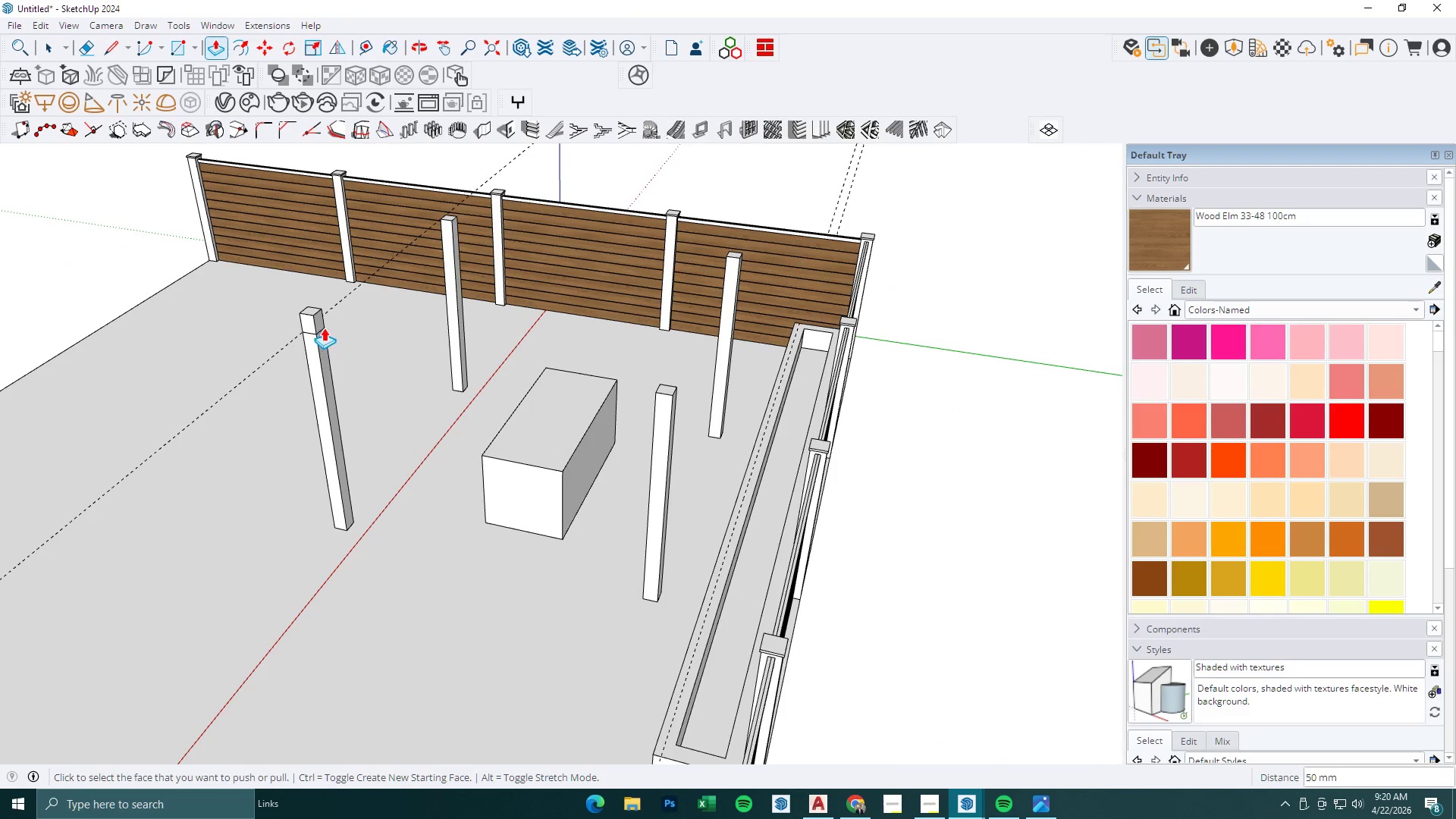 
left_click([321, 324])
 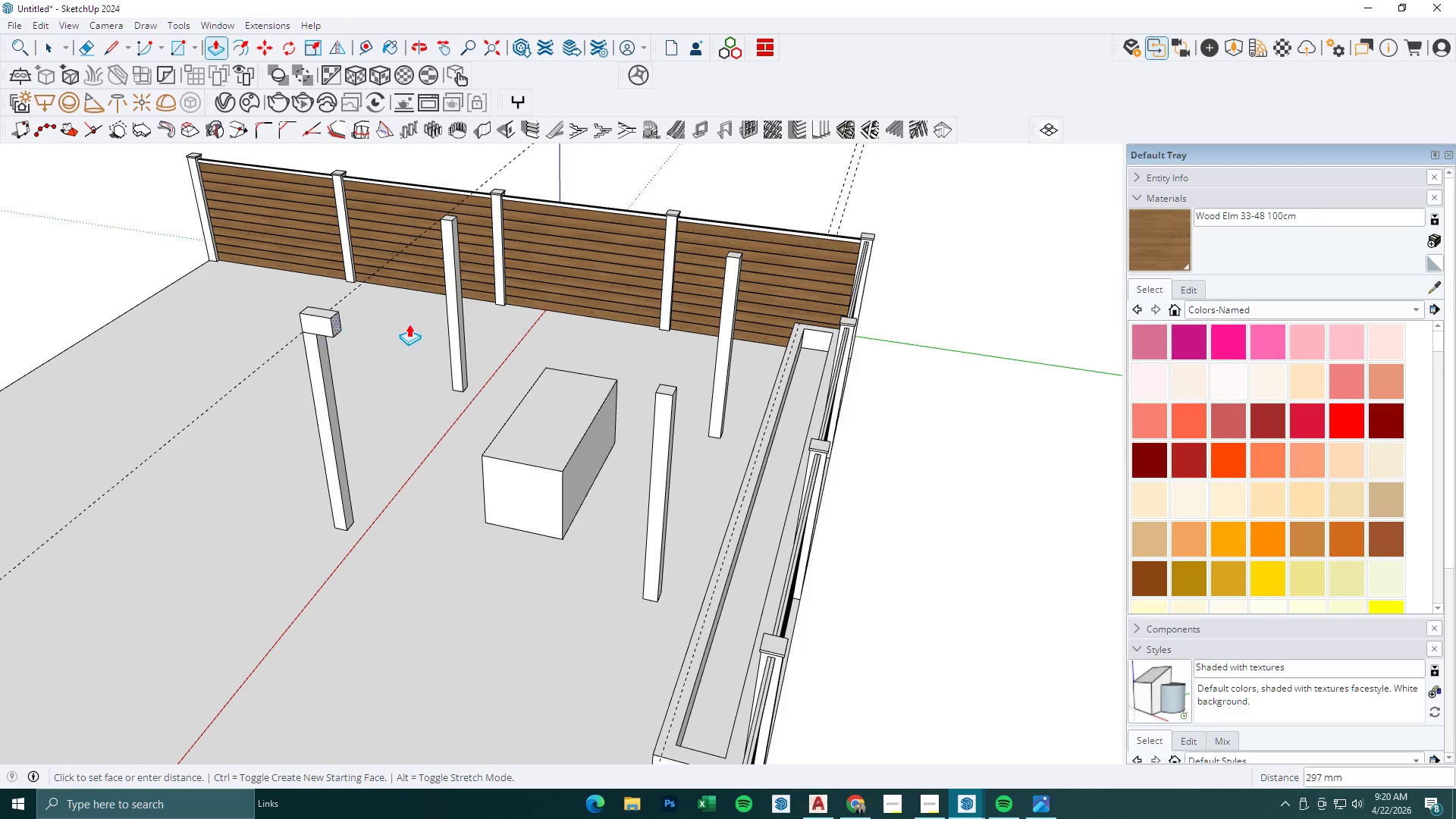 
scroll: coordinate [620, 329], scroll_direction: up, amount: 3.0
 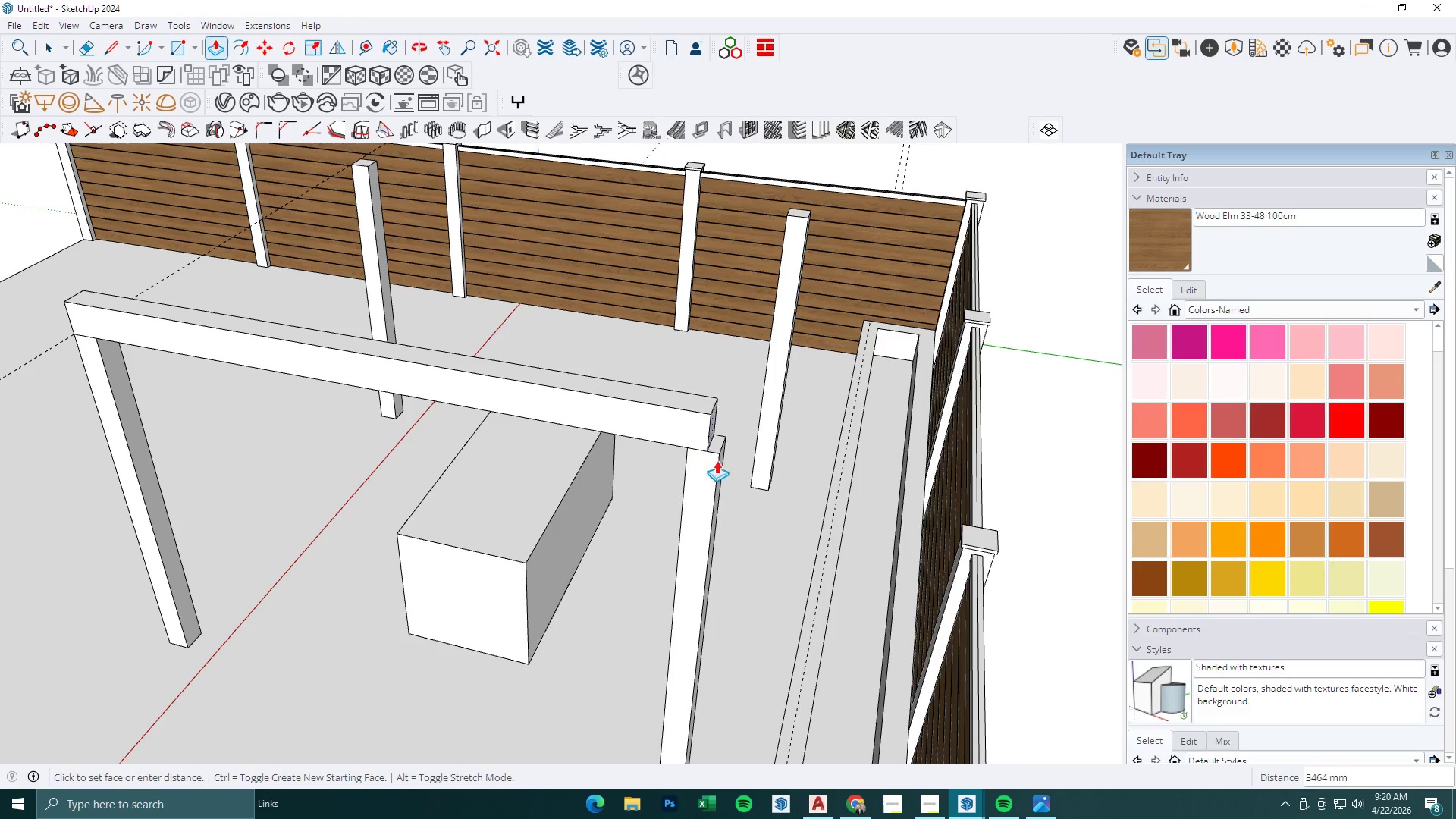 
left_click([720, 460])
 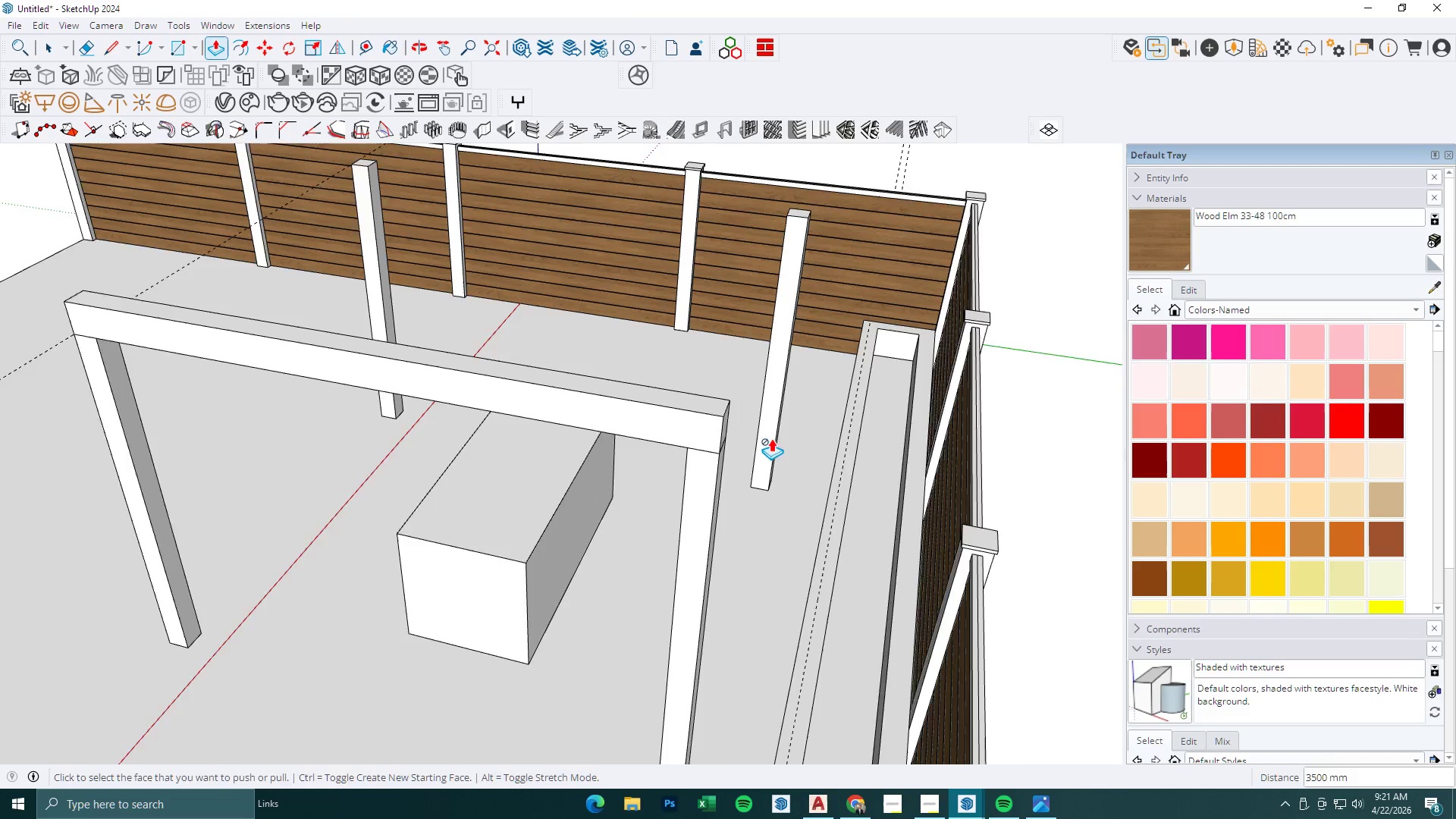 
scroll: coordinate [772, 438], scroll_direction: down, amount: 1.0
 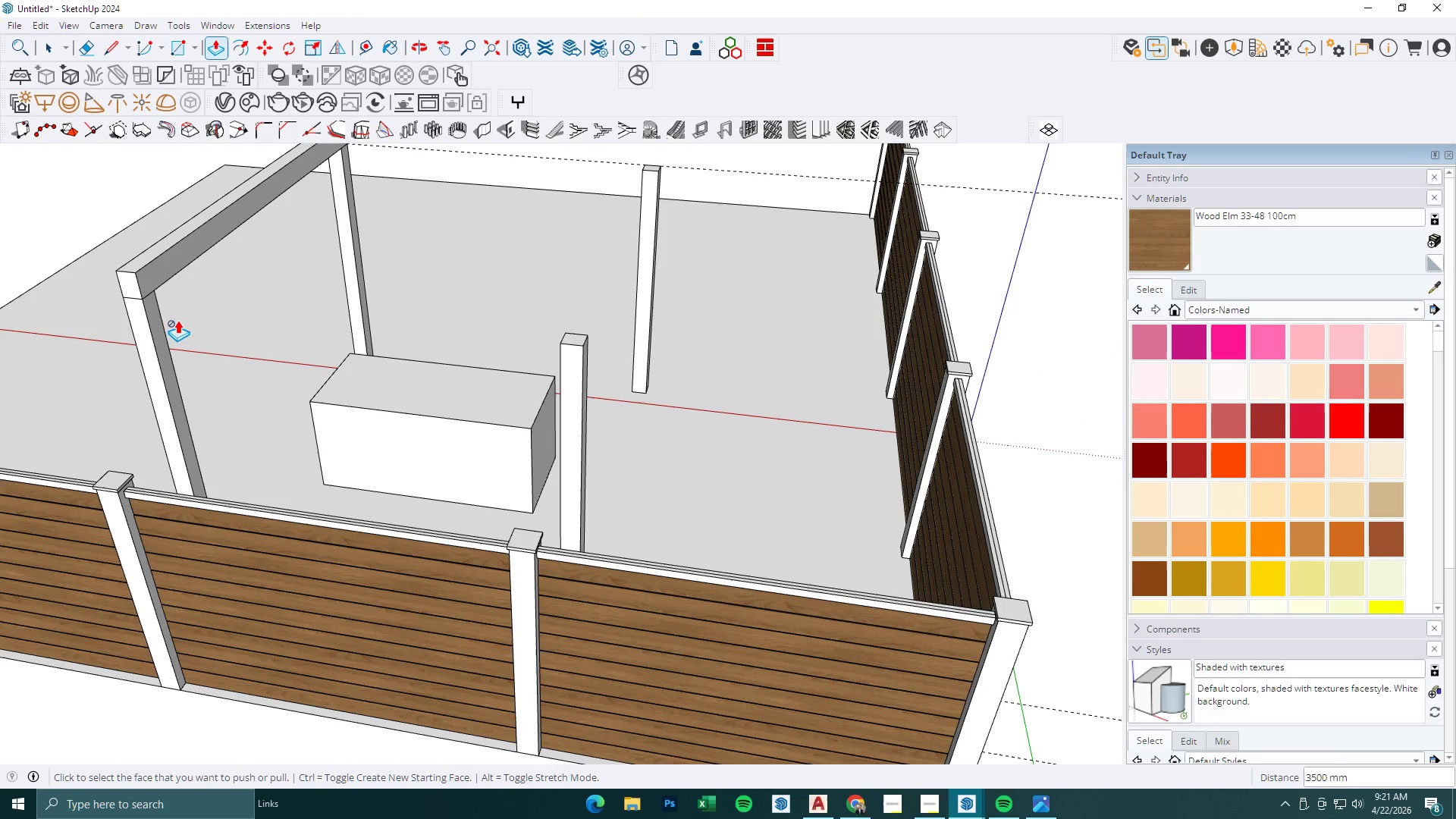 
scroll: coordinate [153, 297], scroll_direction: up, amount: 3.0
 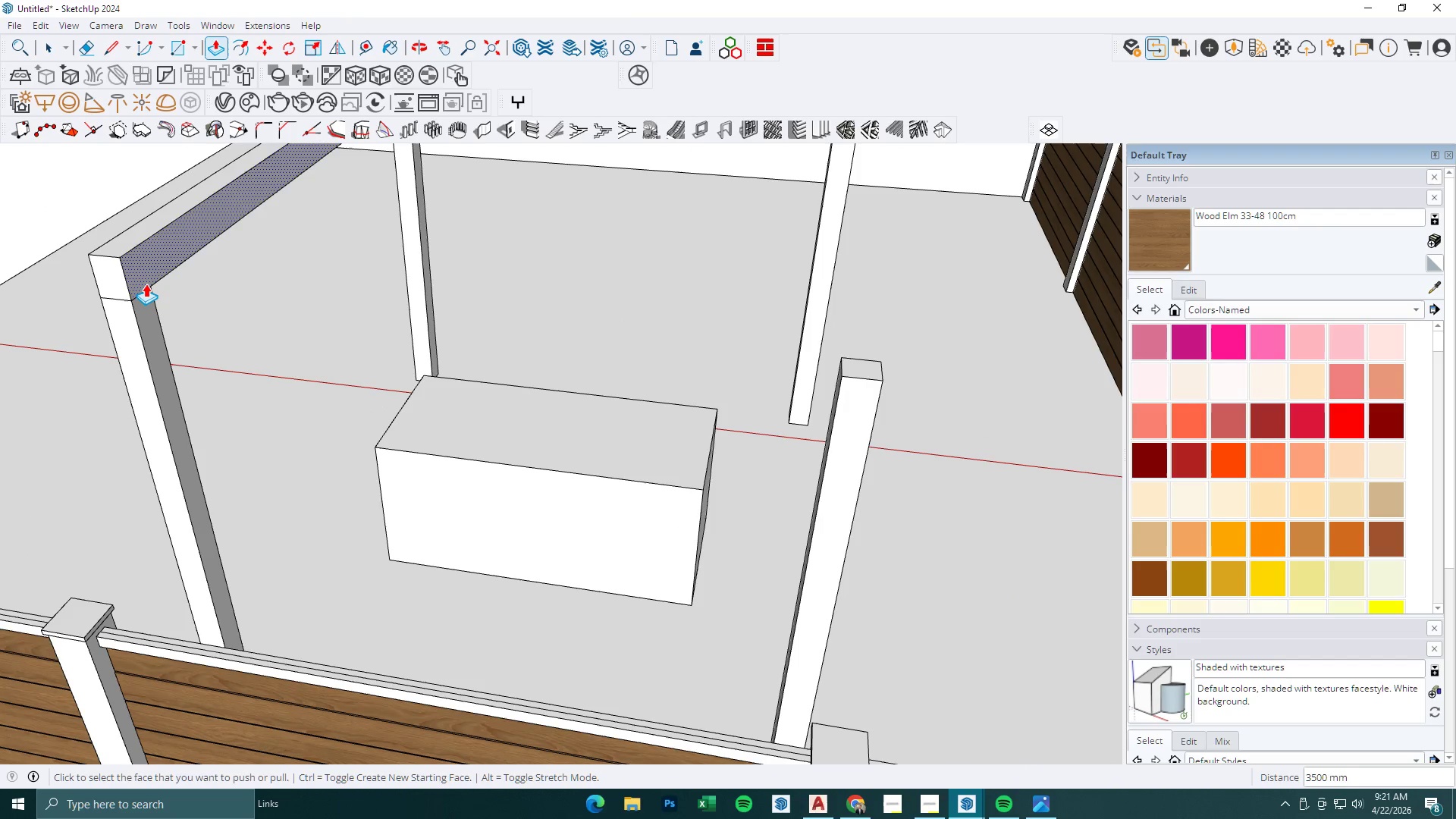 
key(Semicolon)
 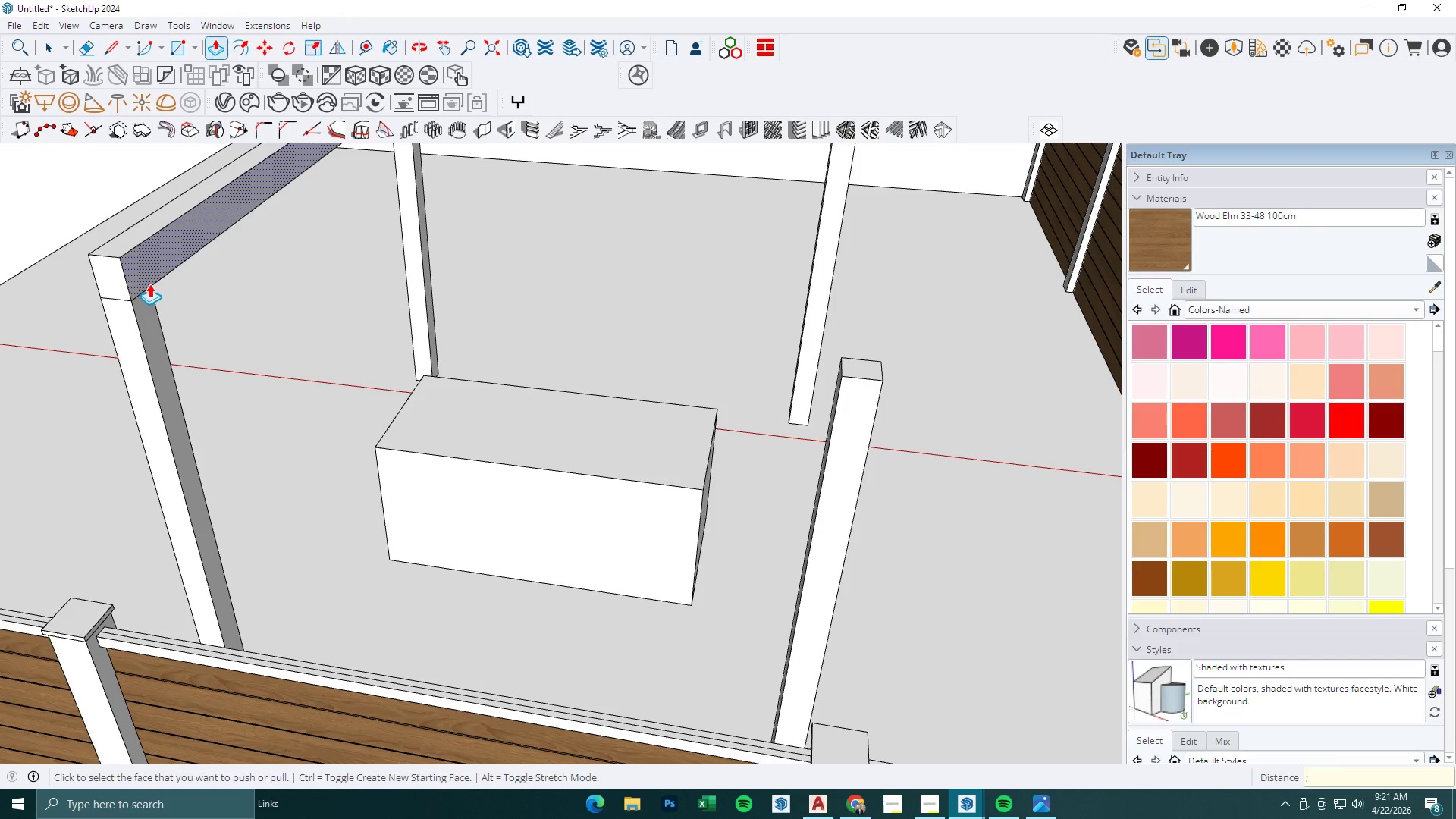 
key(L)
 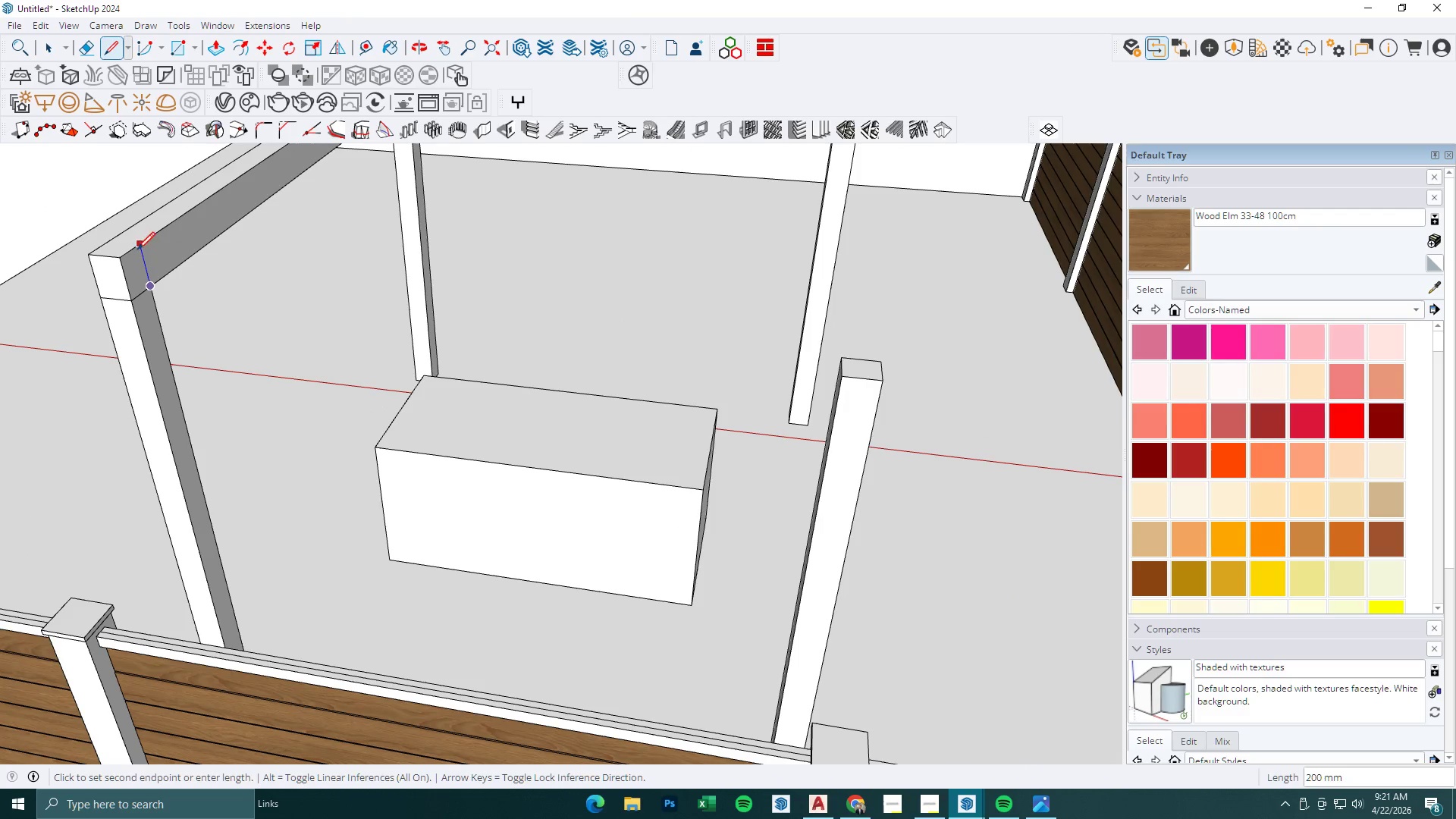 
left_click([137, 249])
 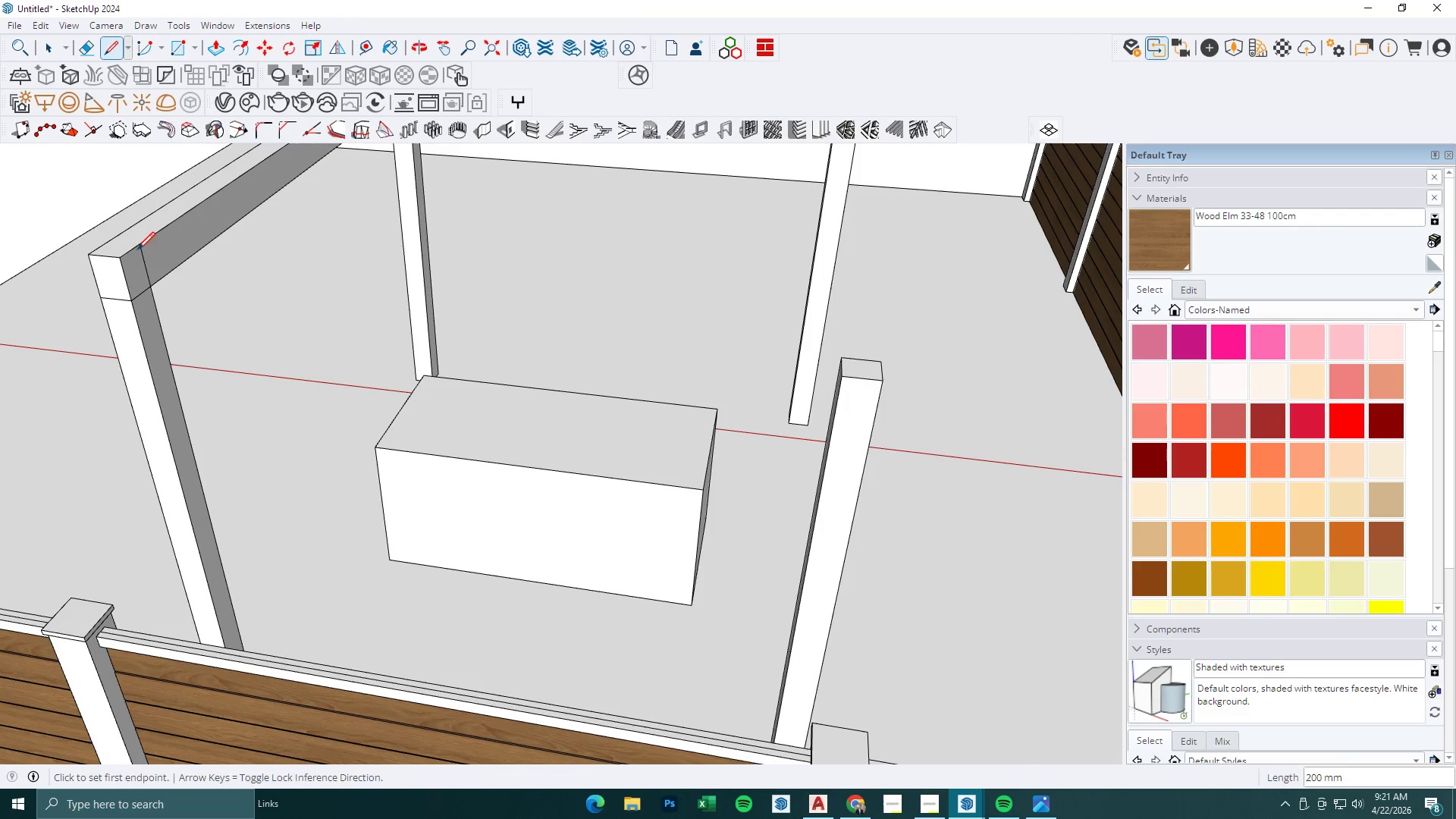 
key(P)
 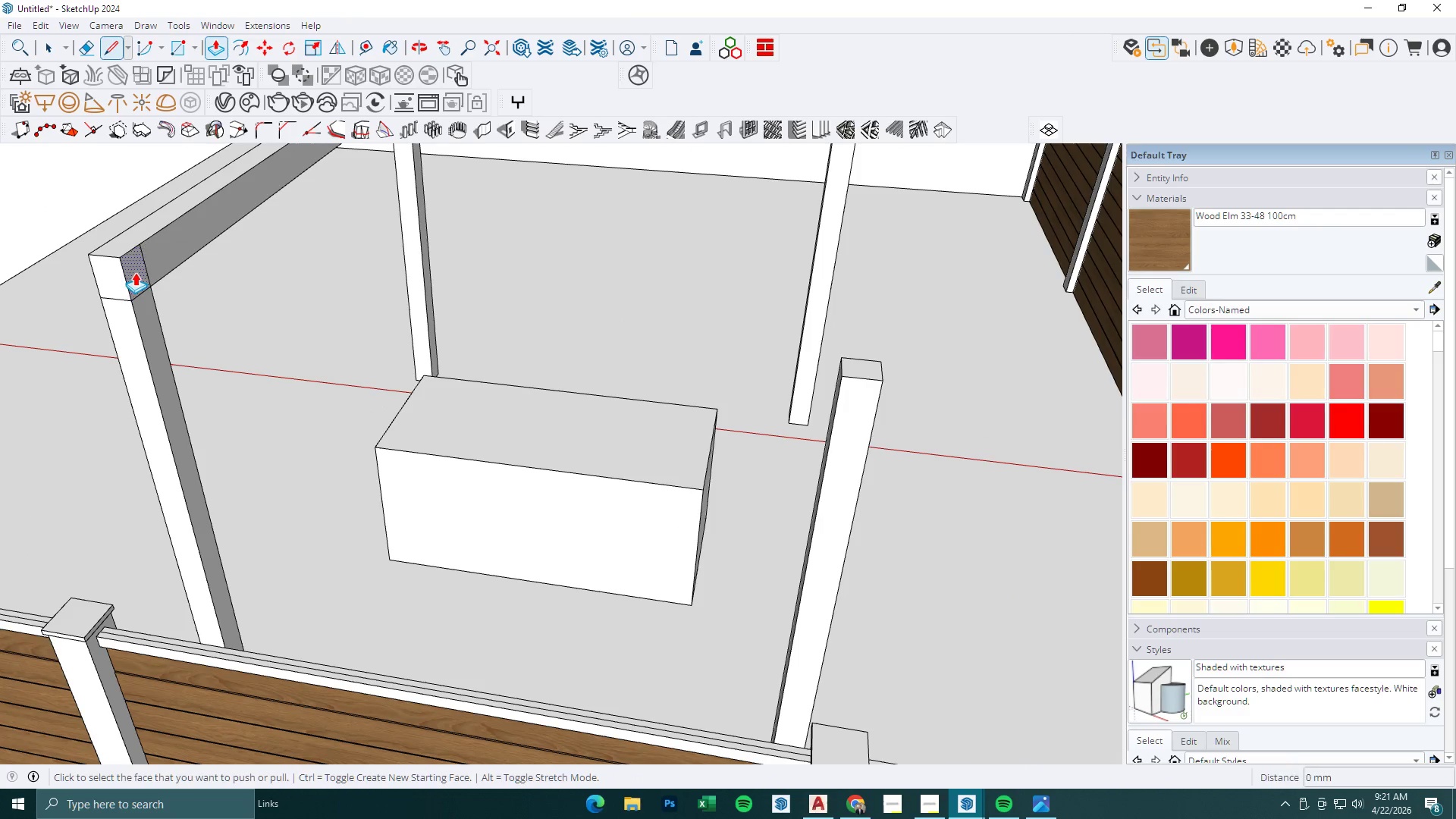 
double_click([135, 272])
 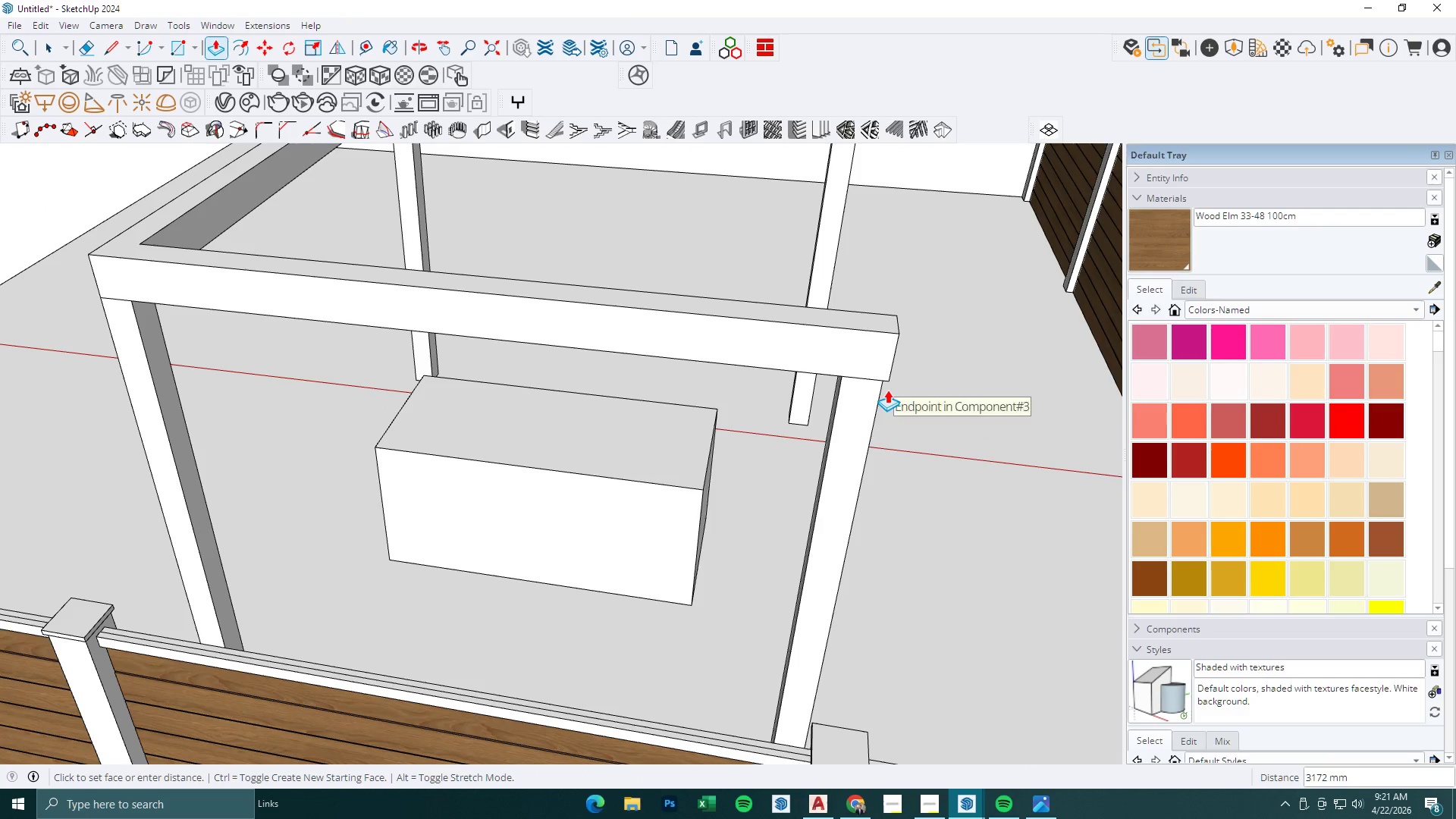 
left_click([878, 388])
 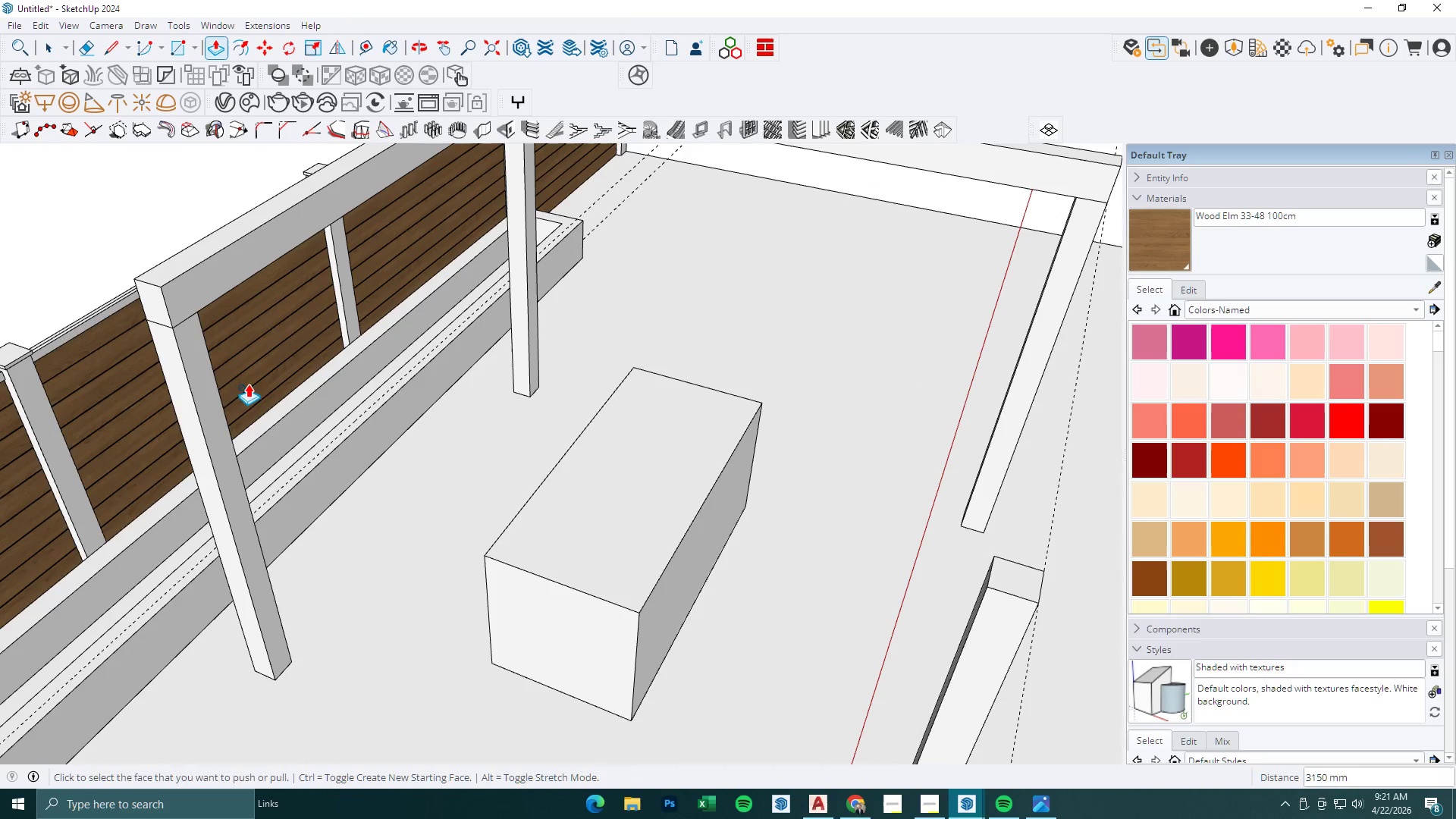 
key(Semicolon)
 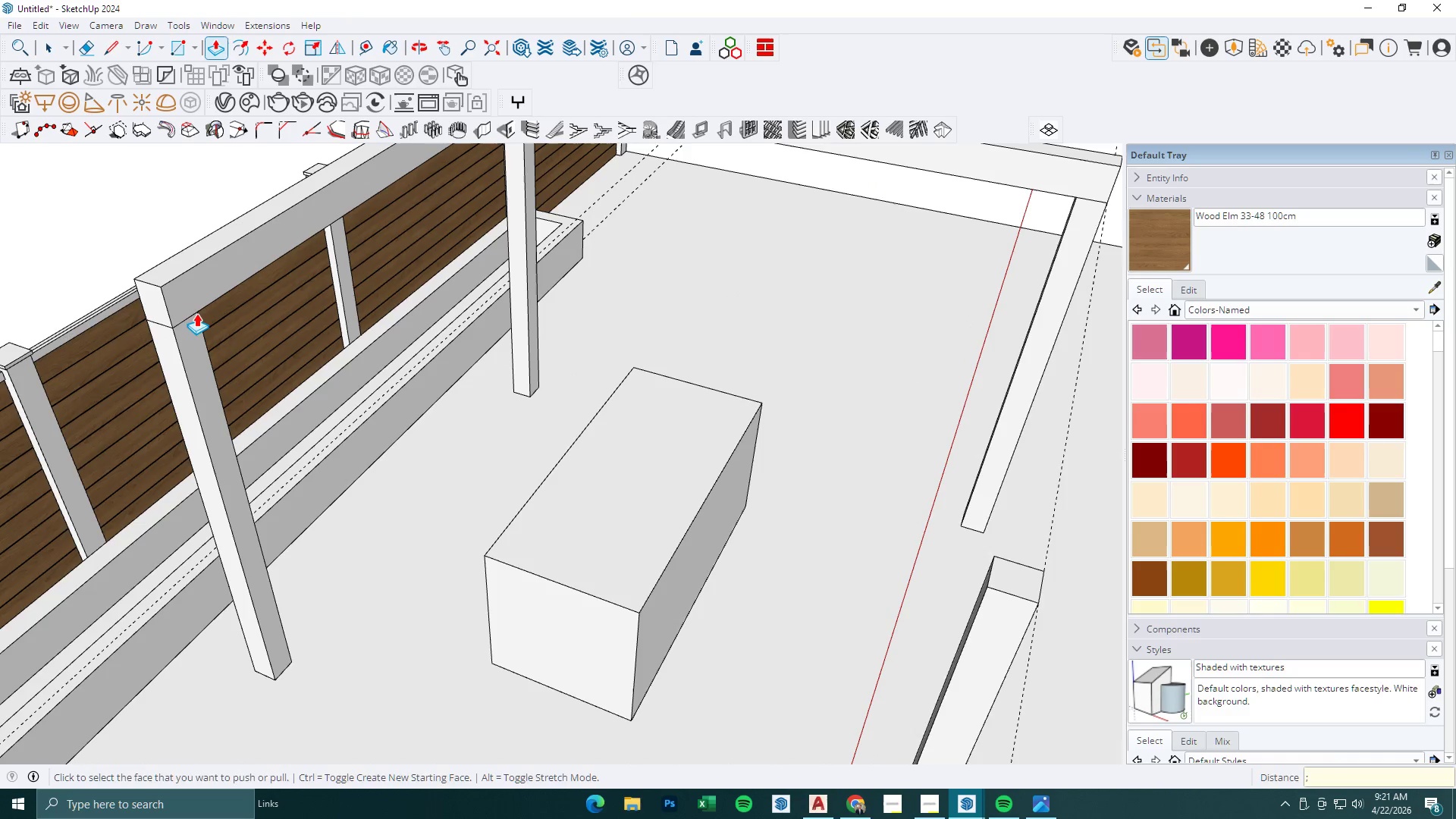 
key(L)
 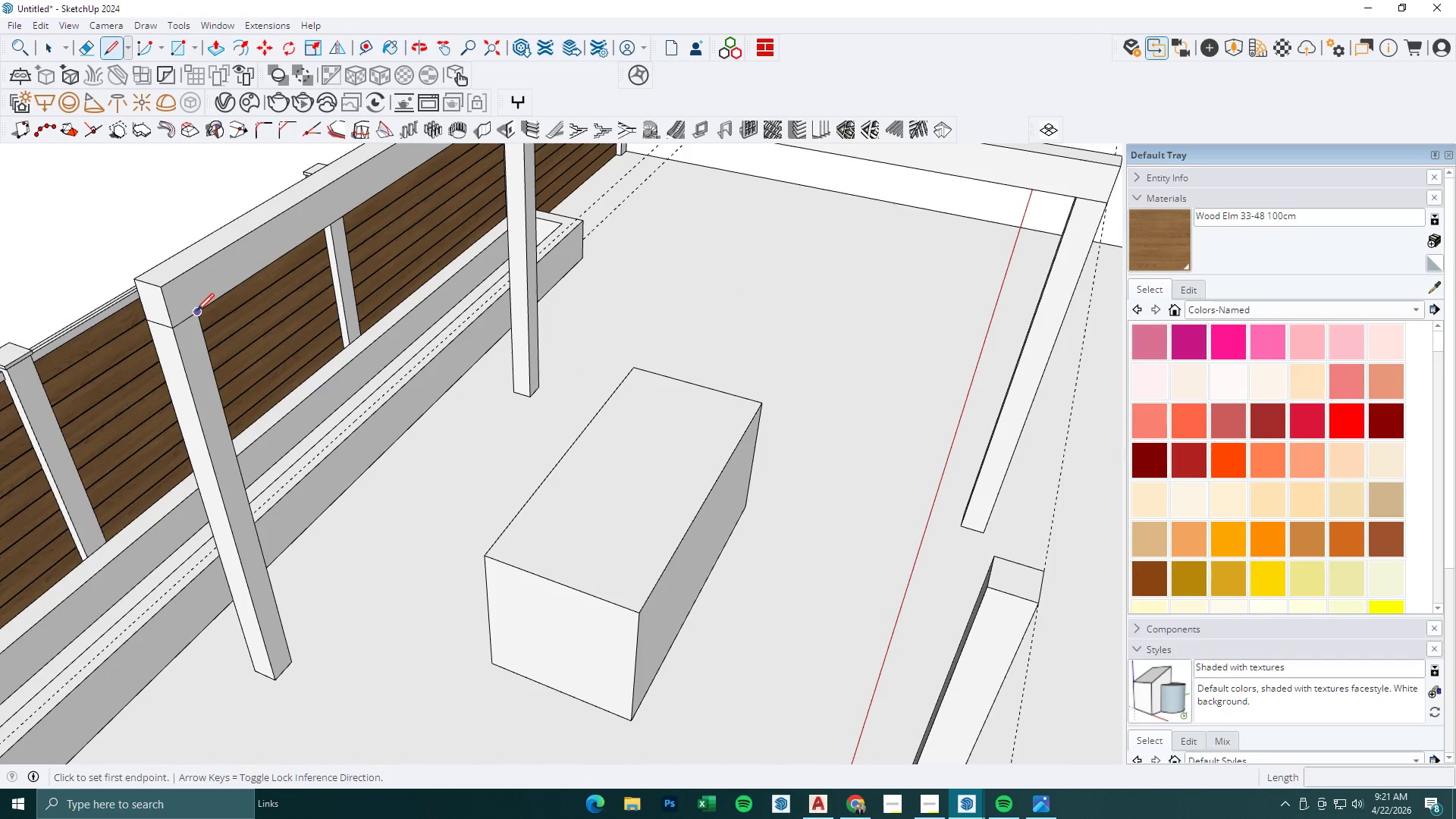 
left_click([196, 311])
 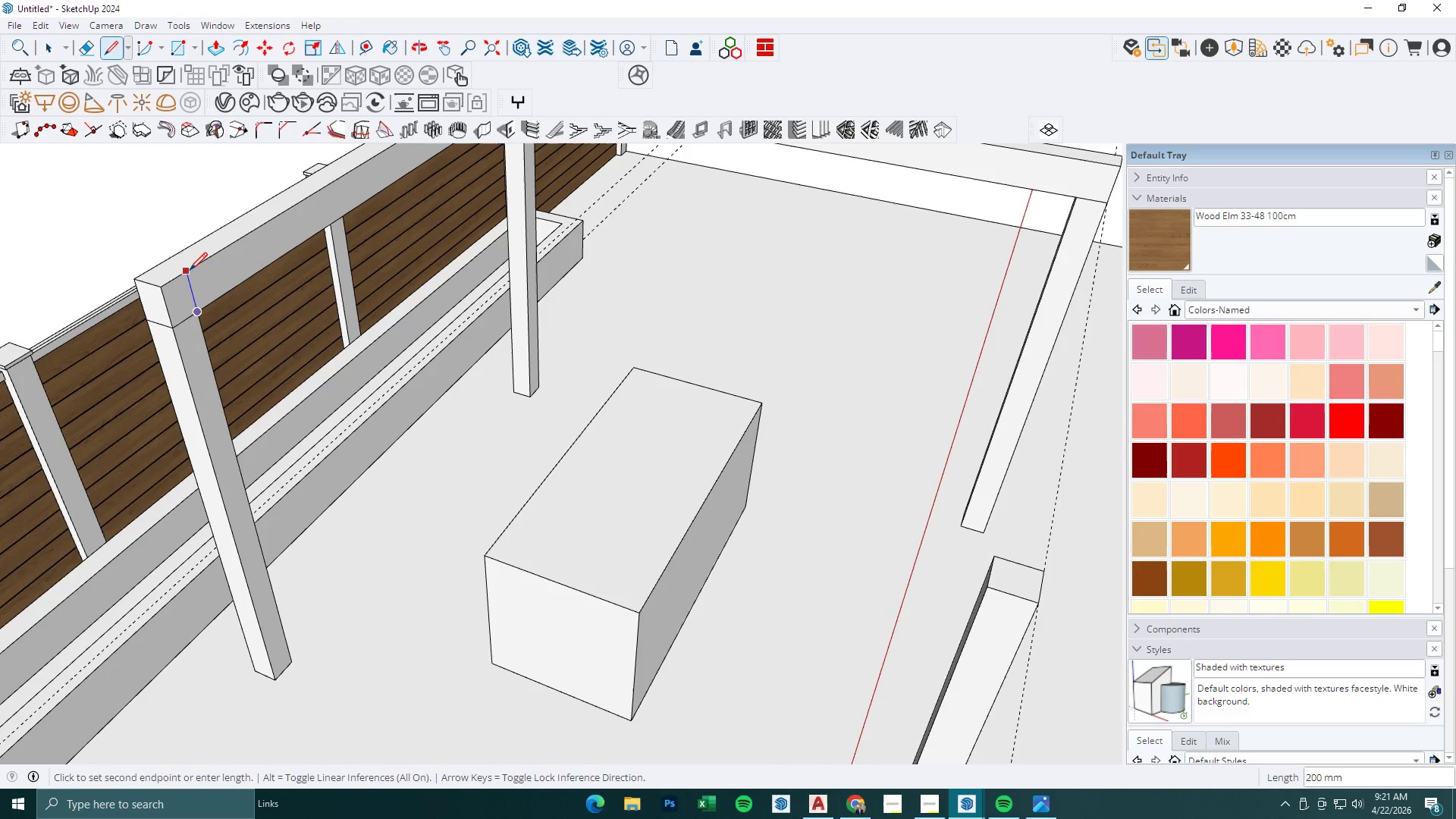 
left_click([190, 269])
 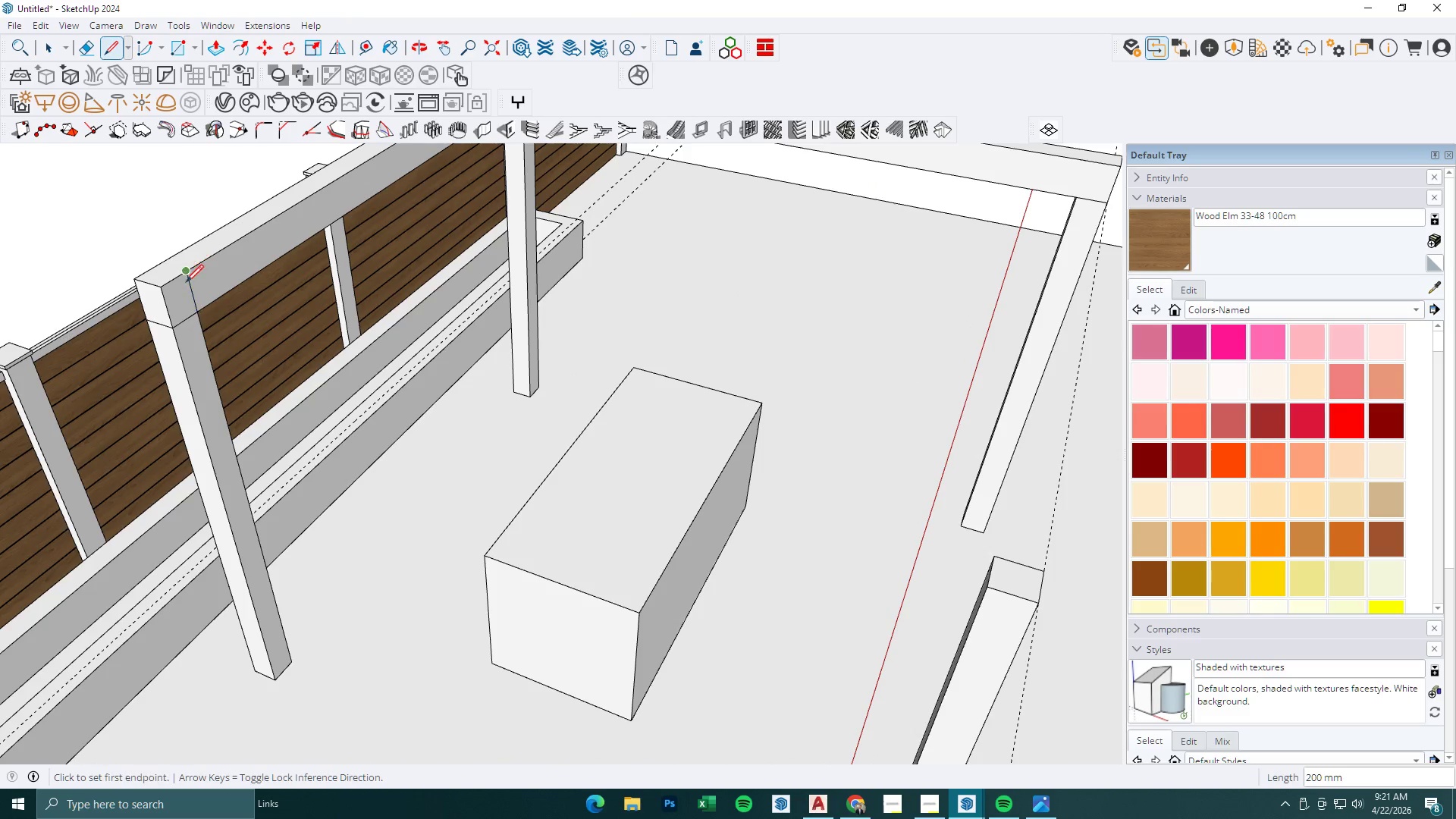 
key(P)
 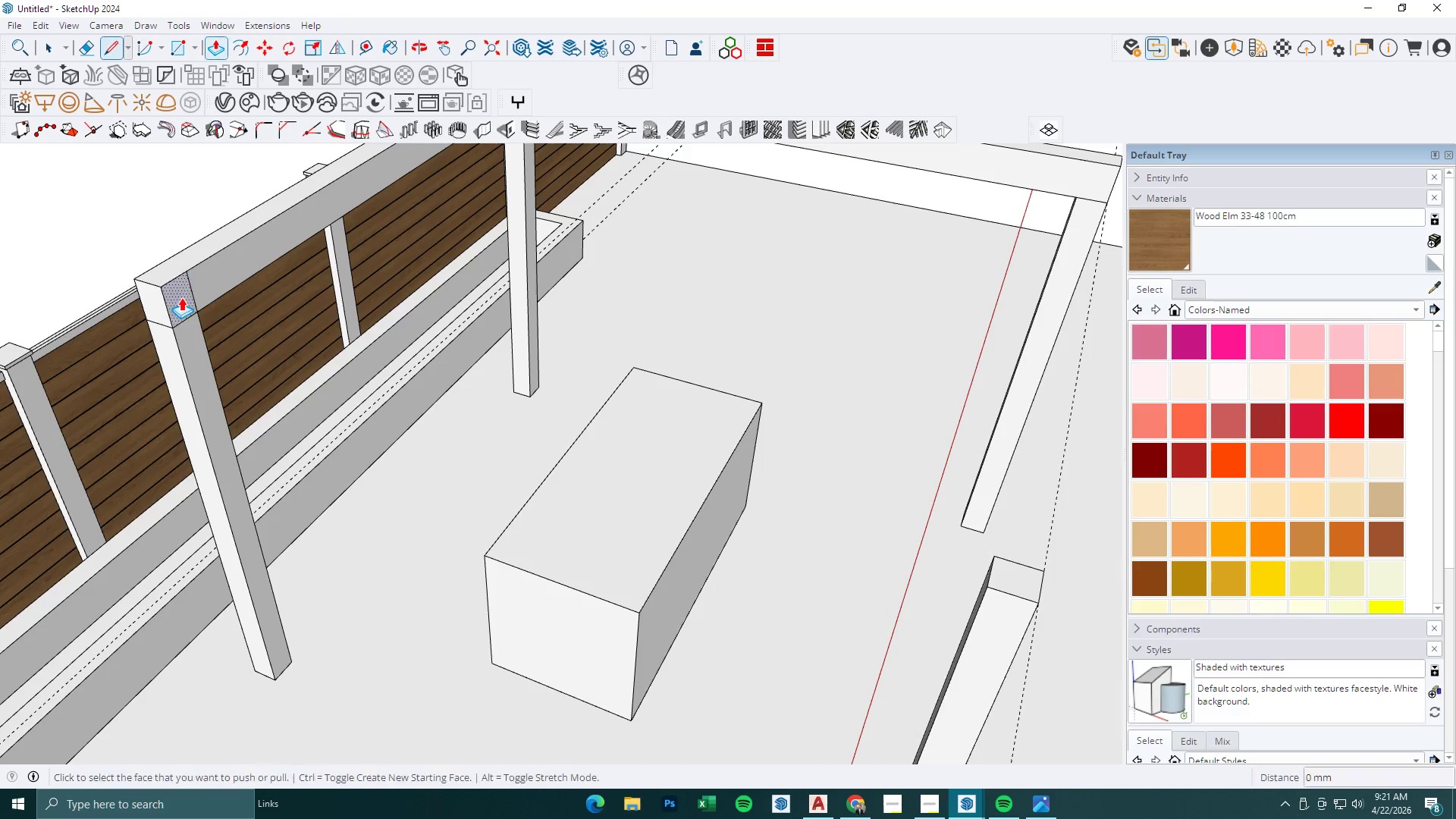 
double_click([181, 297])
 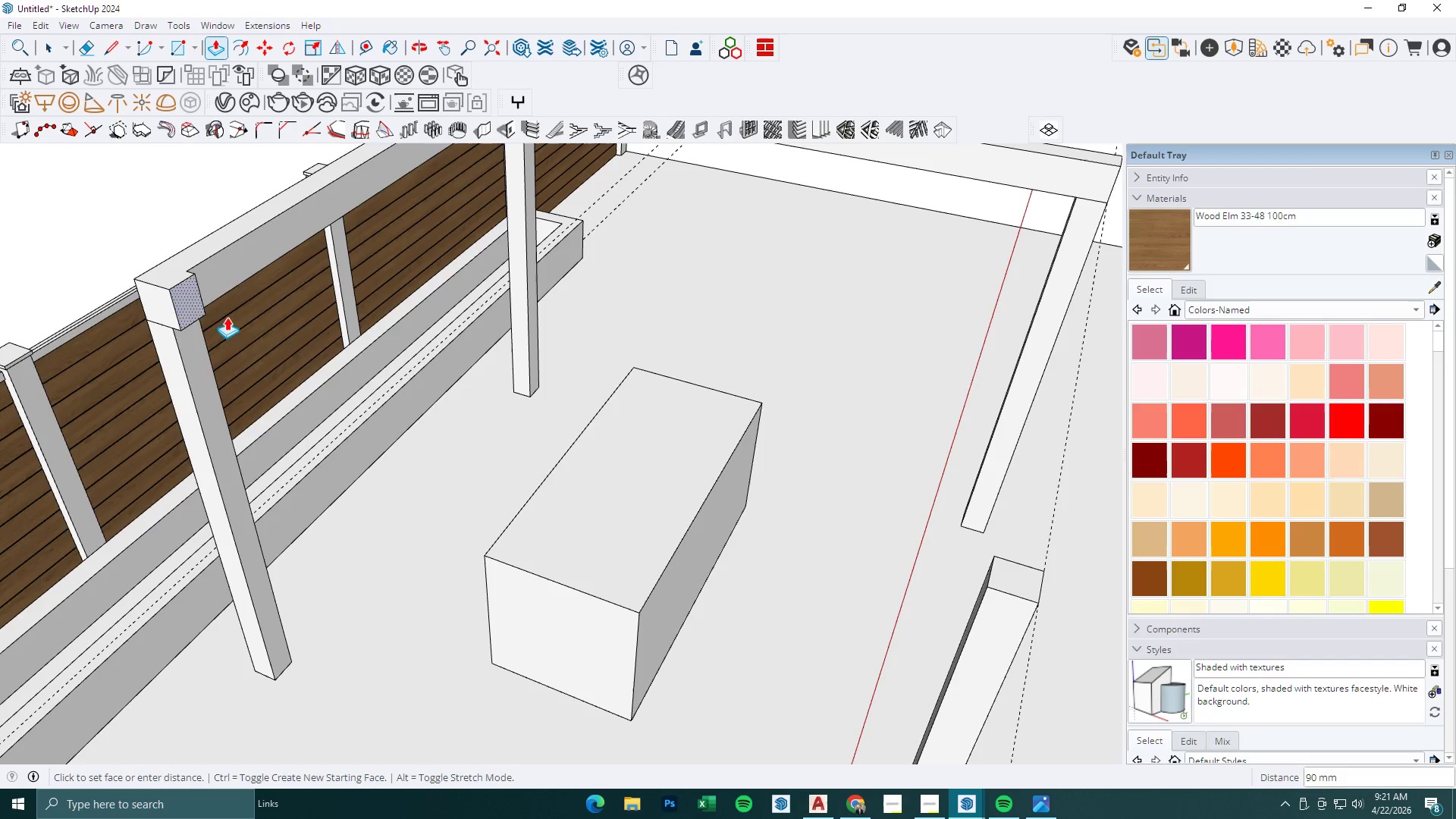 
scroll: coordinate [319, 350], scroll_direction: down, amount: 6.0
 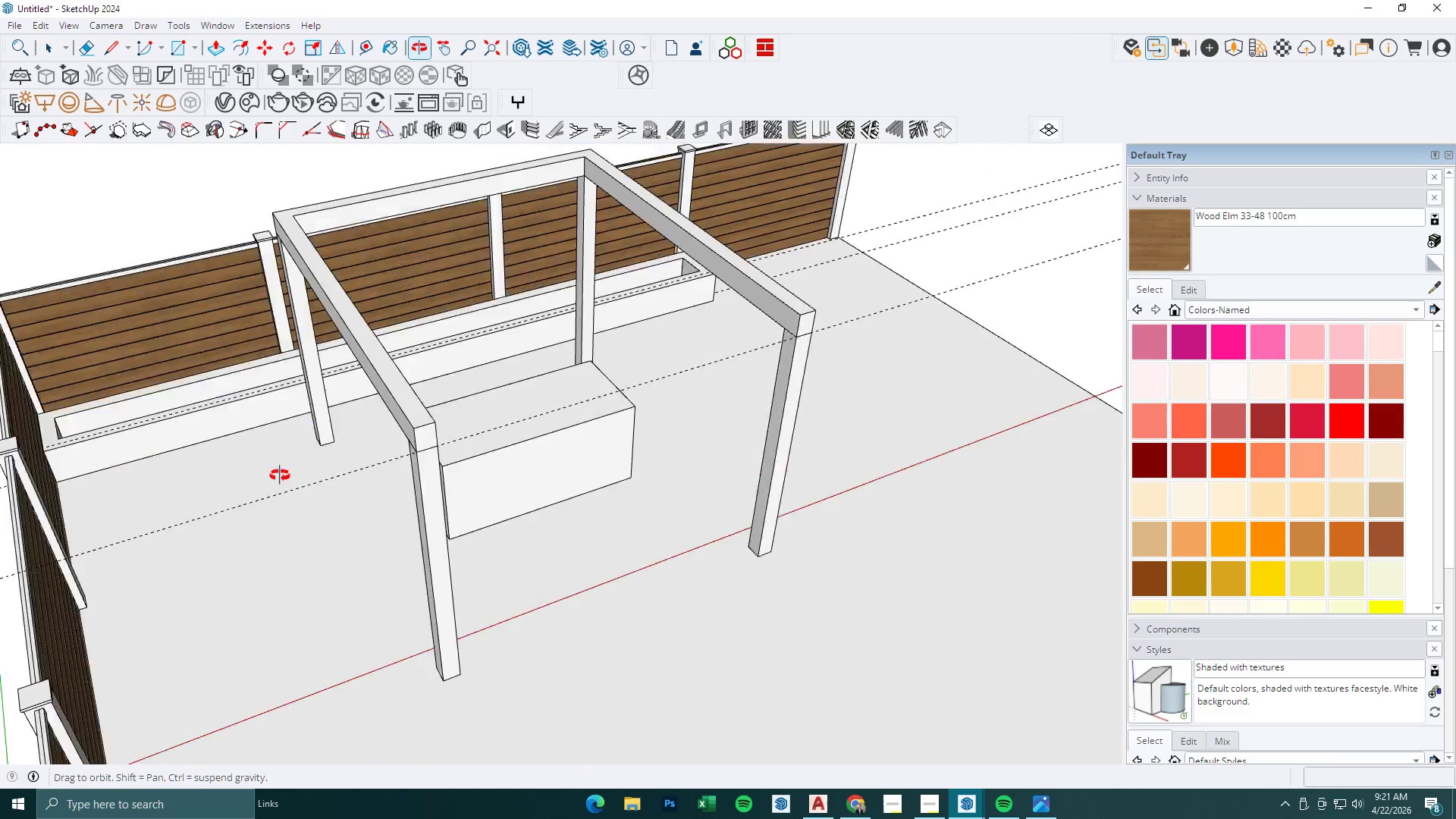 
key(Semicolon)
 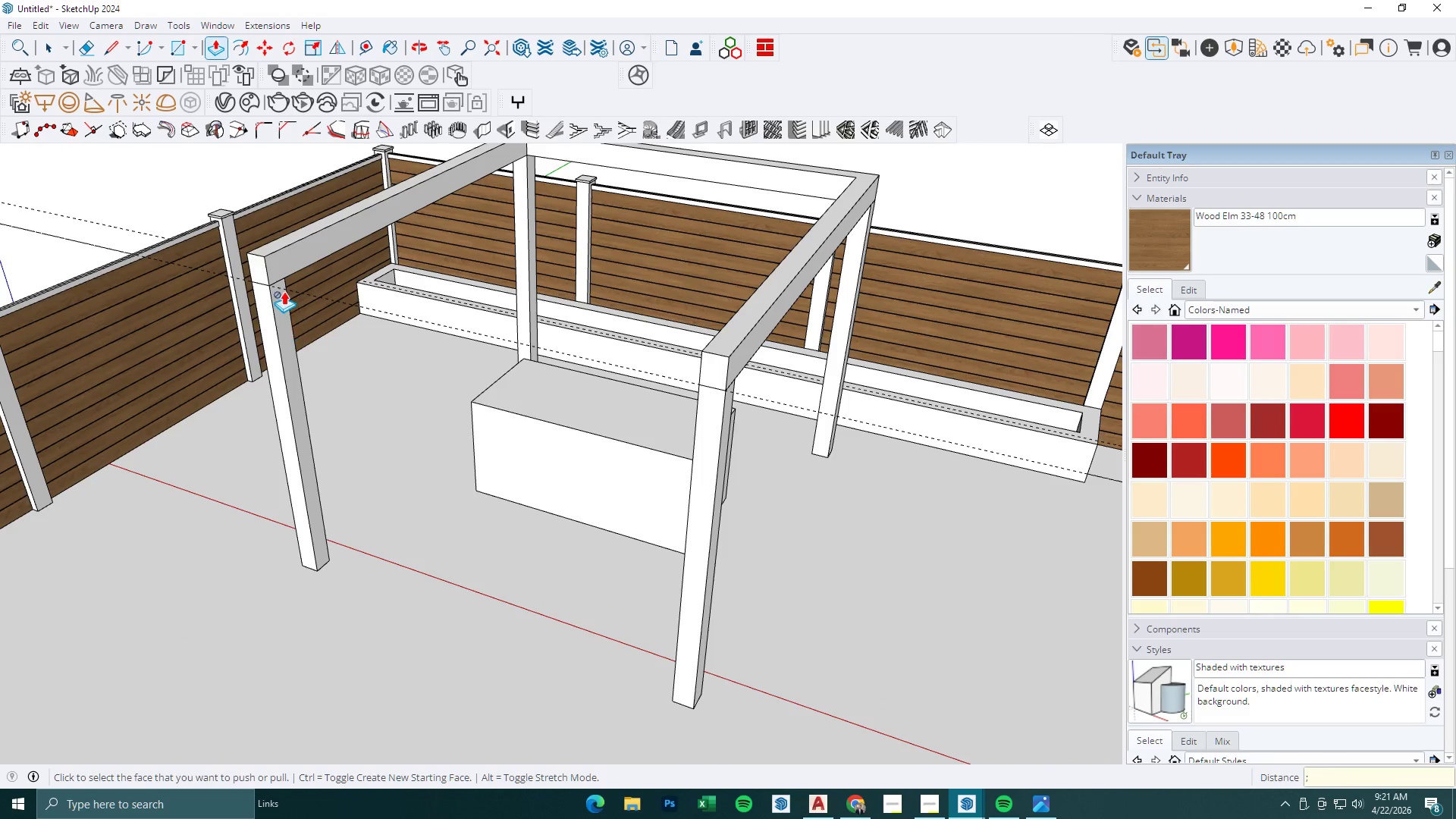 
key(L)
 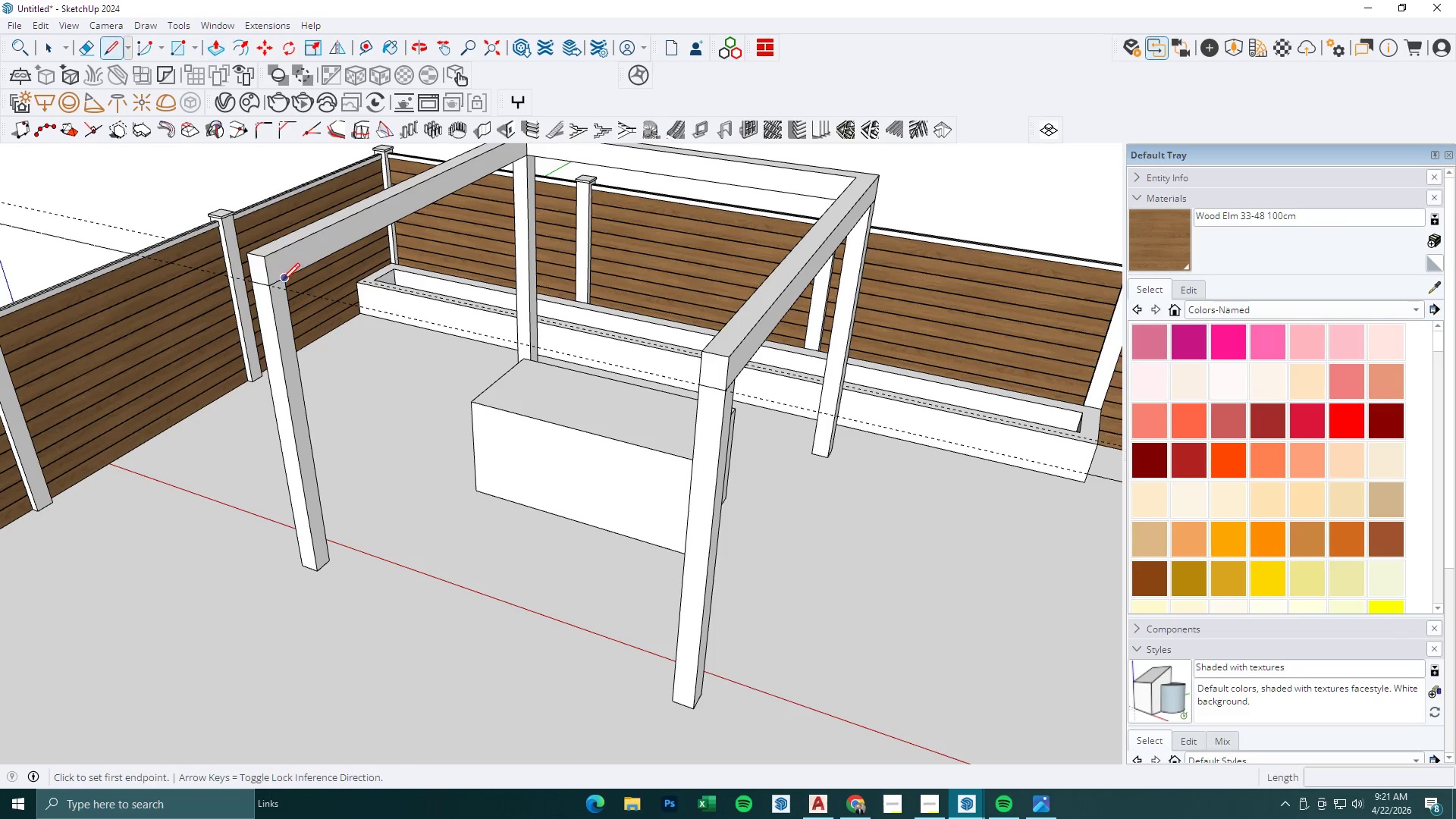 
scroll: coordinate [297, 356], scroll_direction: up, amount: 2.0
 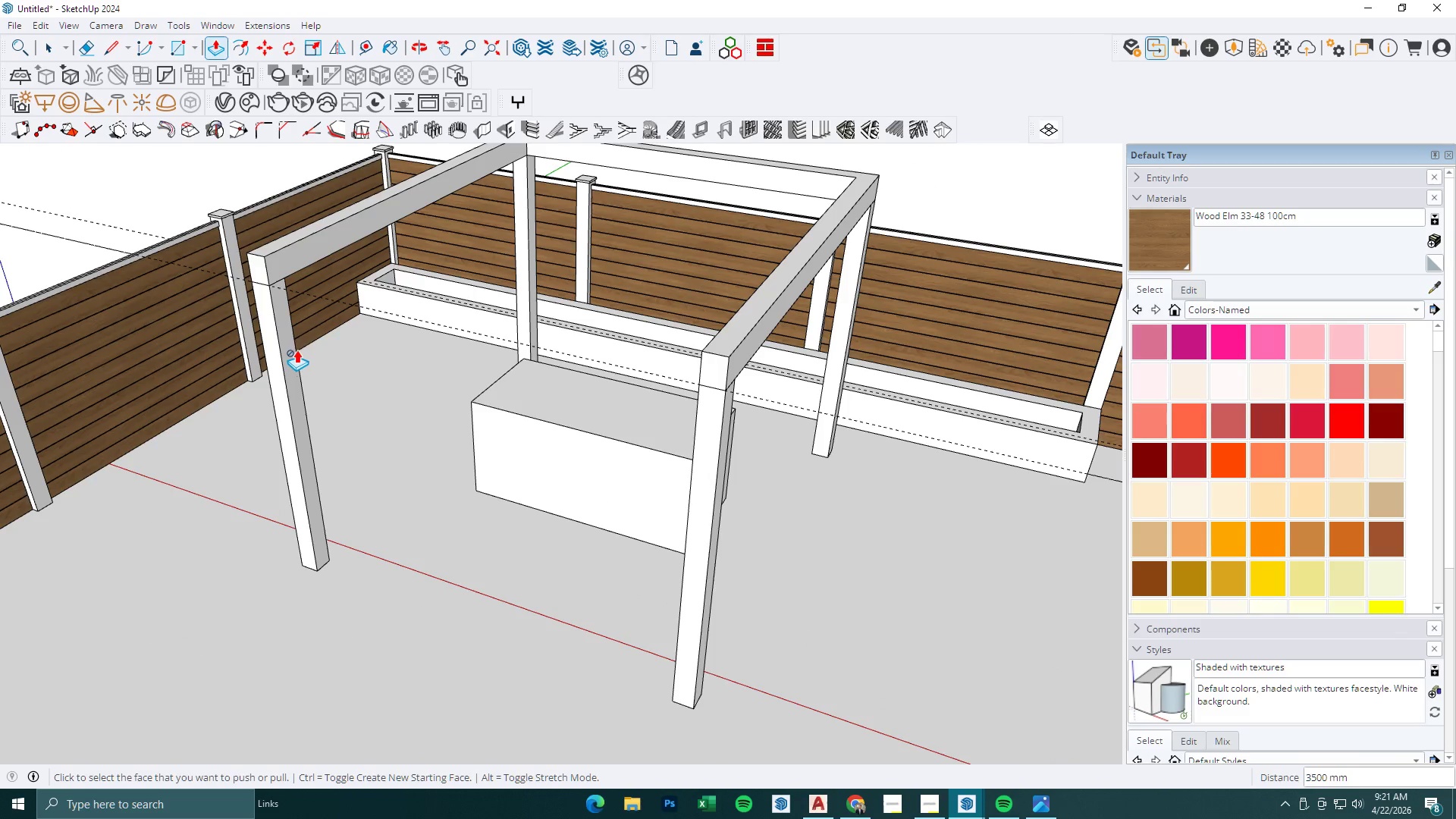 
left_click([282, 281])
 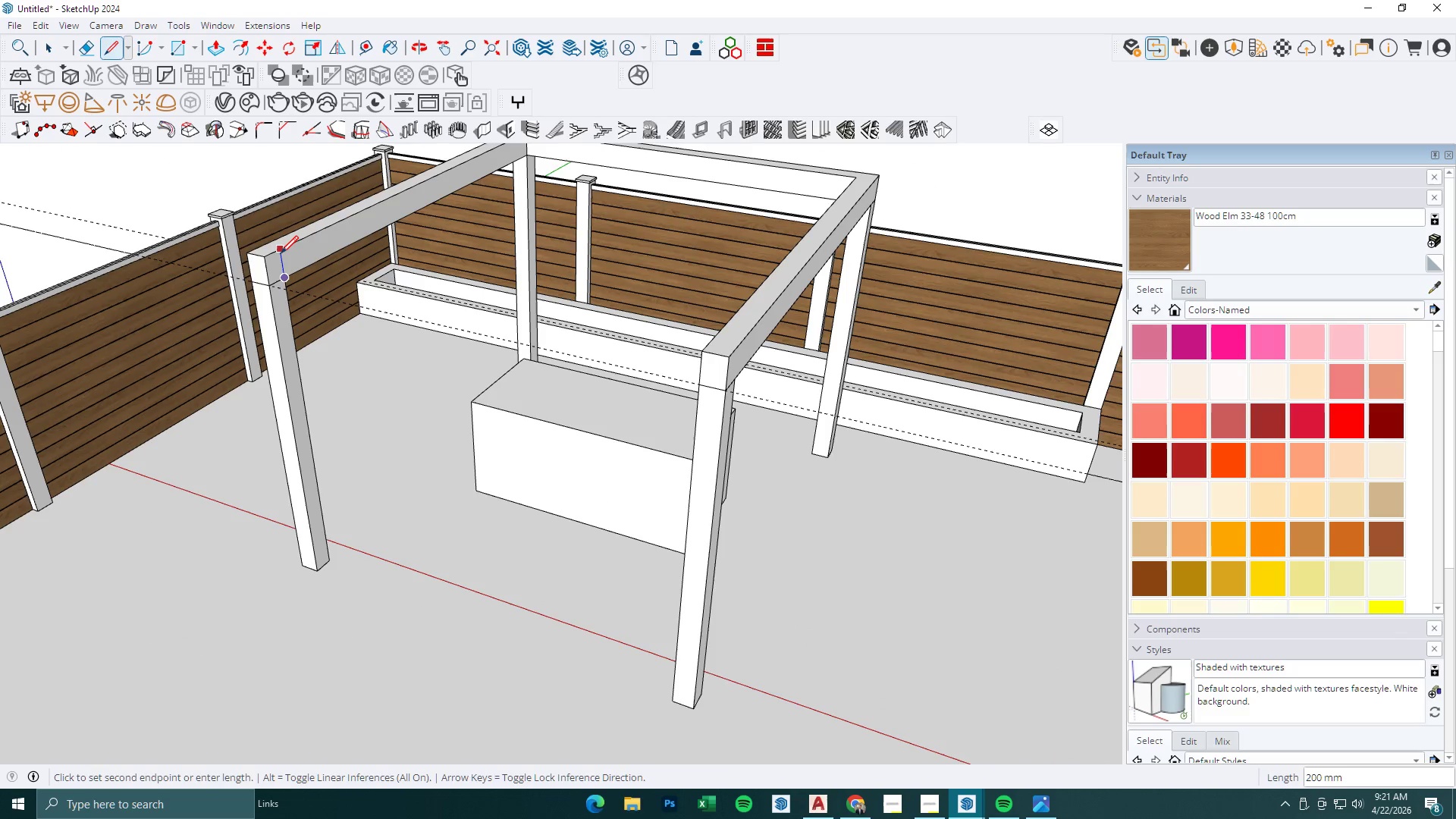 
left_click([281, 253])
 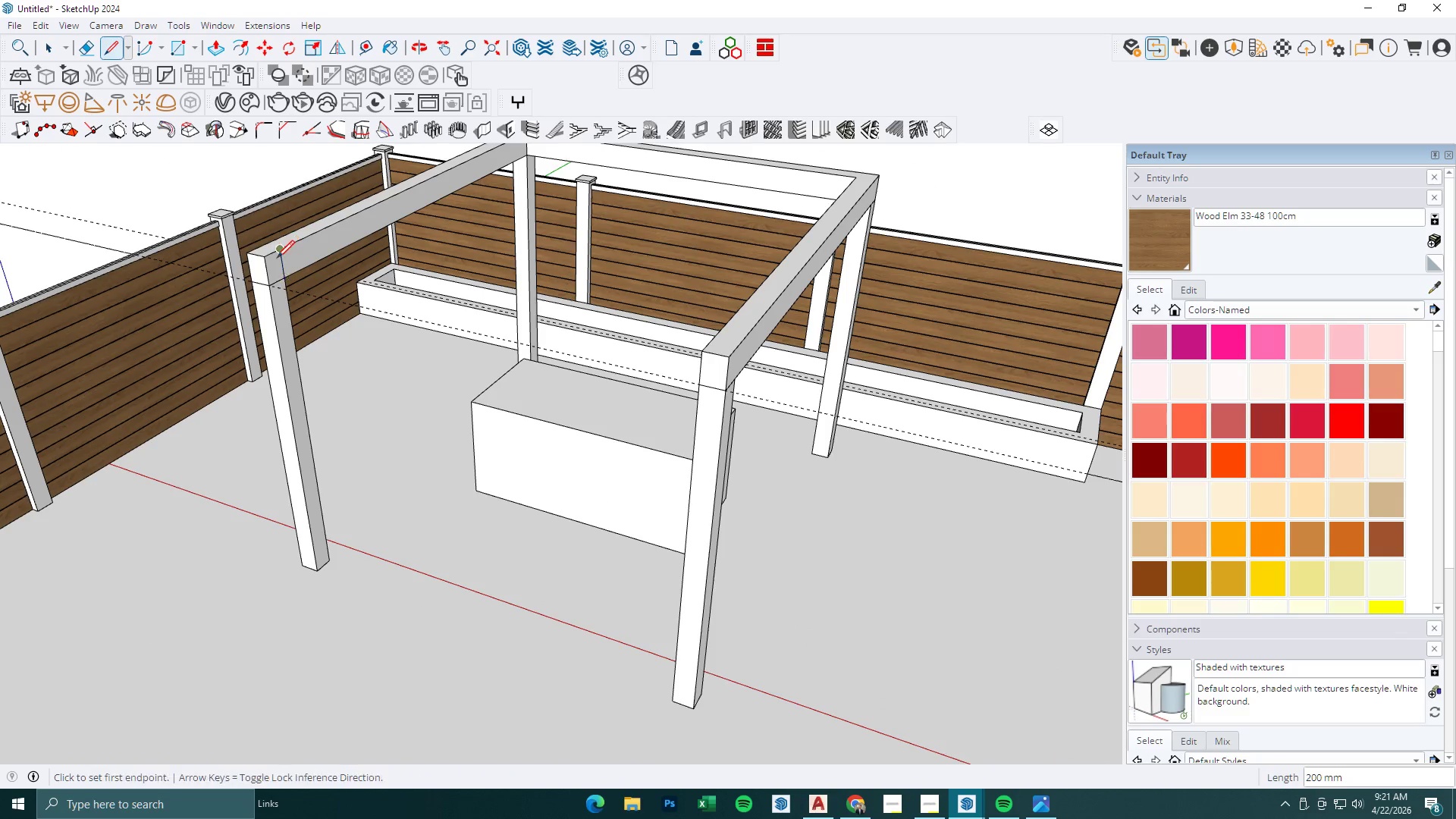 
key(P)
 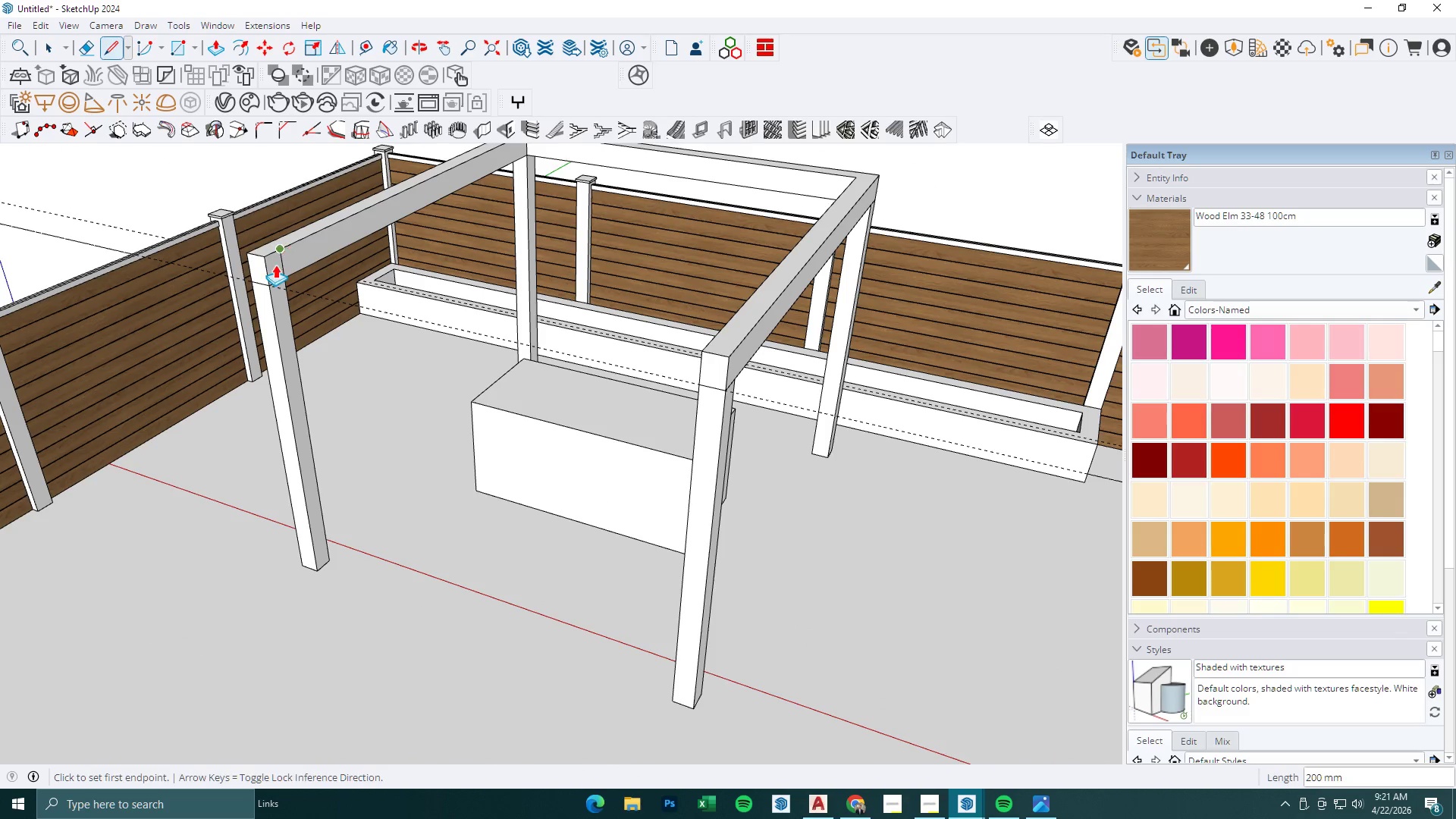 
double_click([275, 265])
 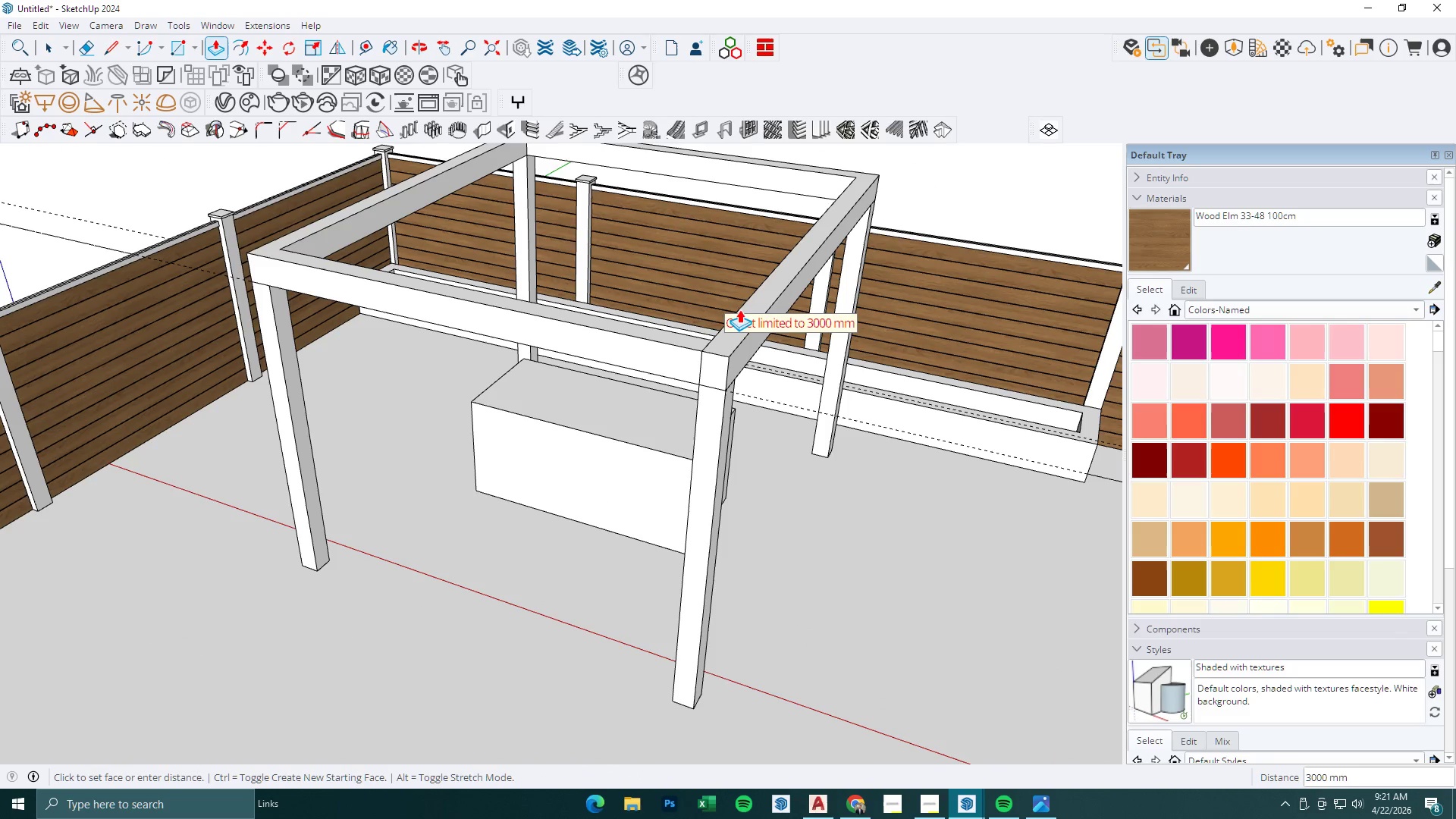 
left_click([741, 309])
 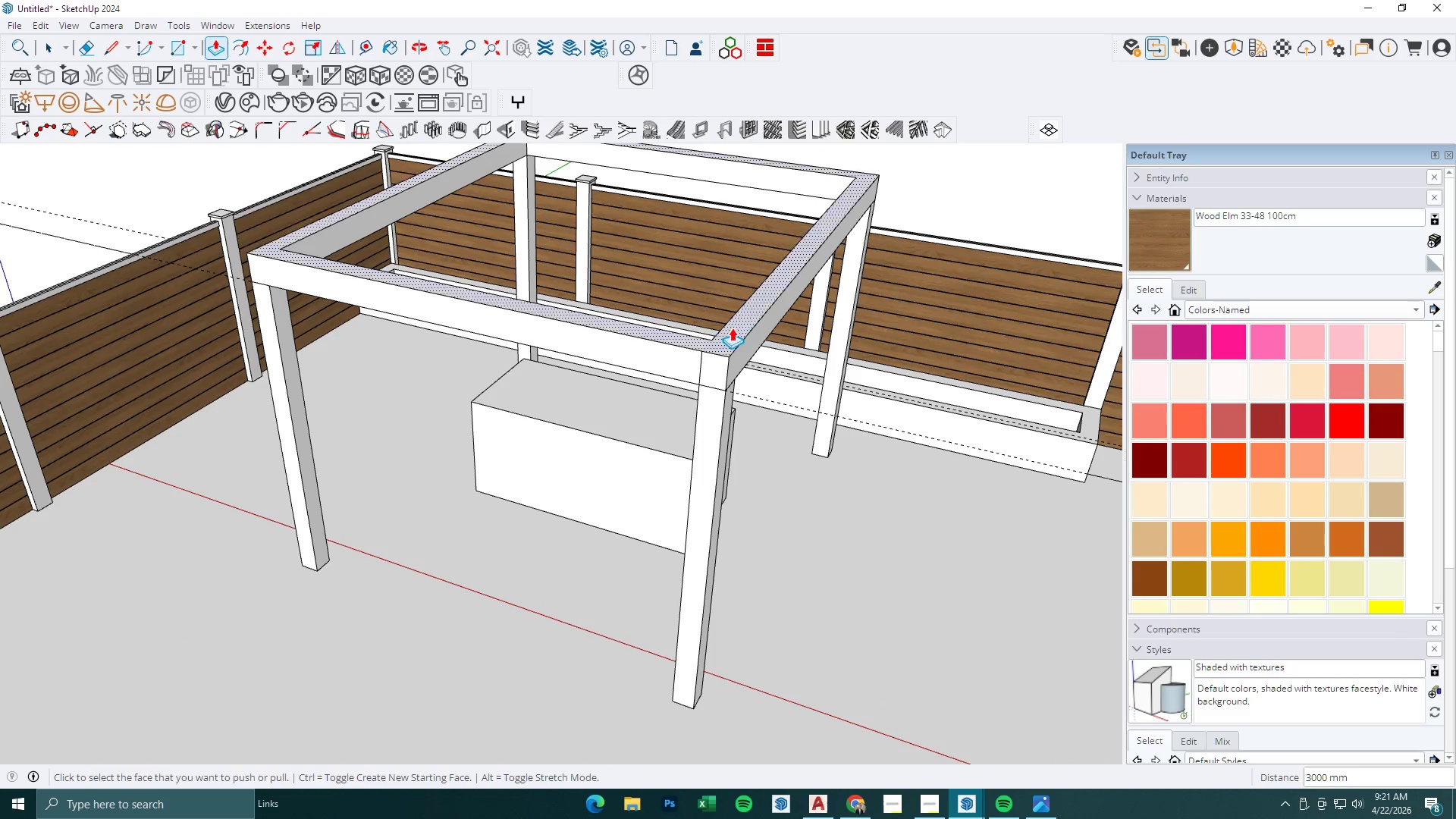 
key(E)
 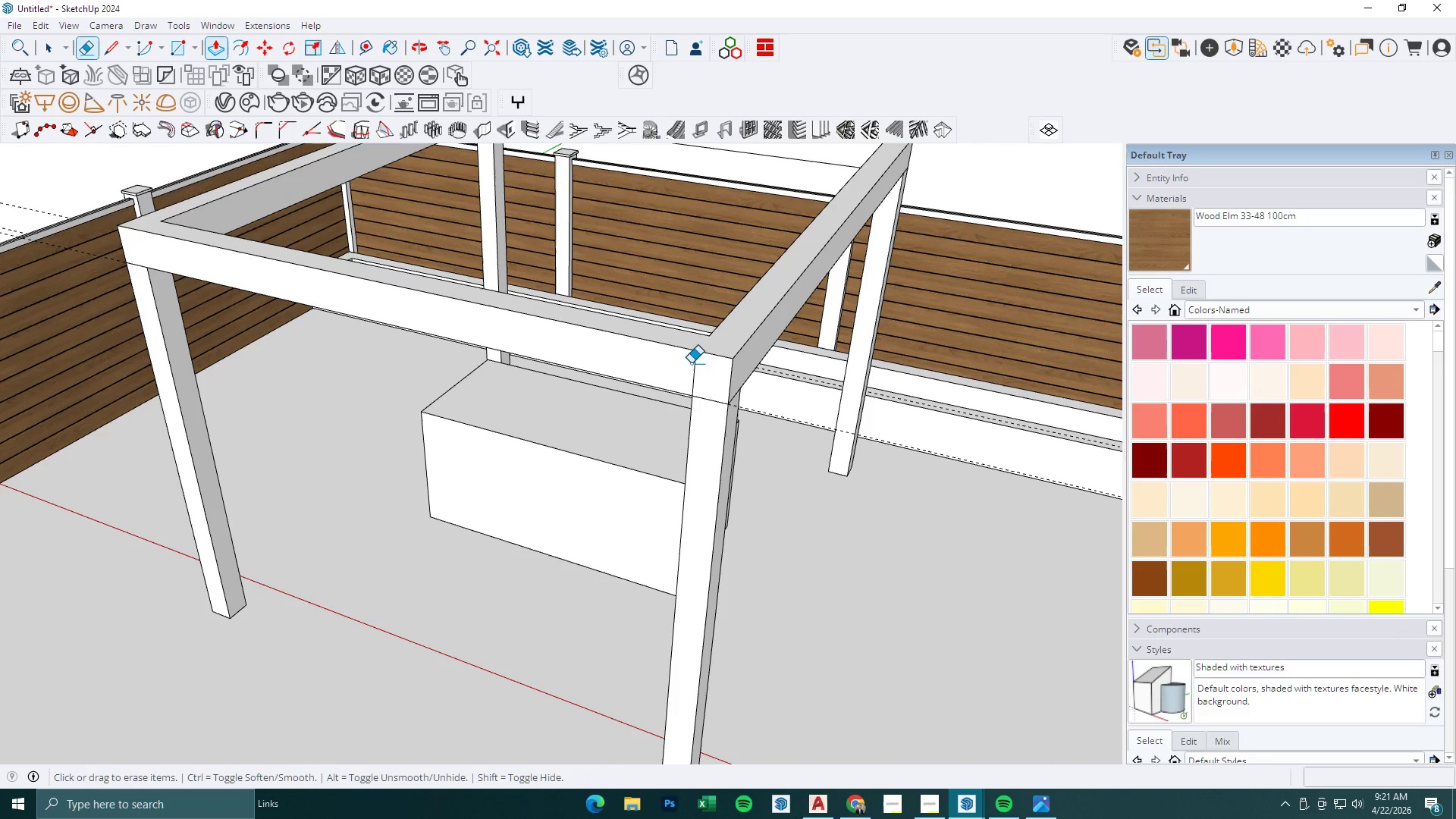 
left_click_drag(start_coordinate=[691, 363], to_coordinate=[697, 368])
 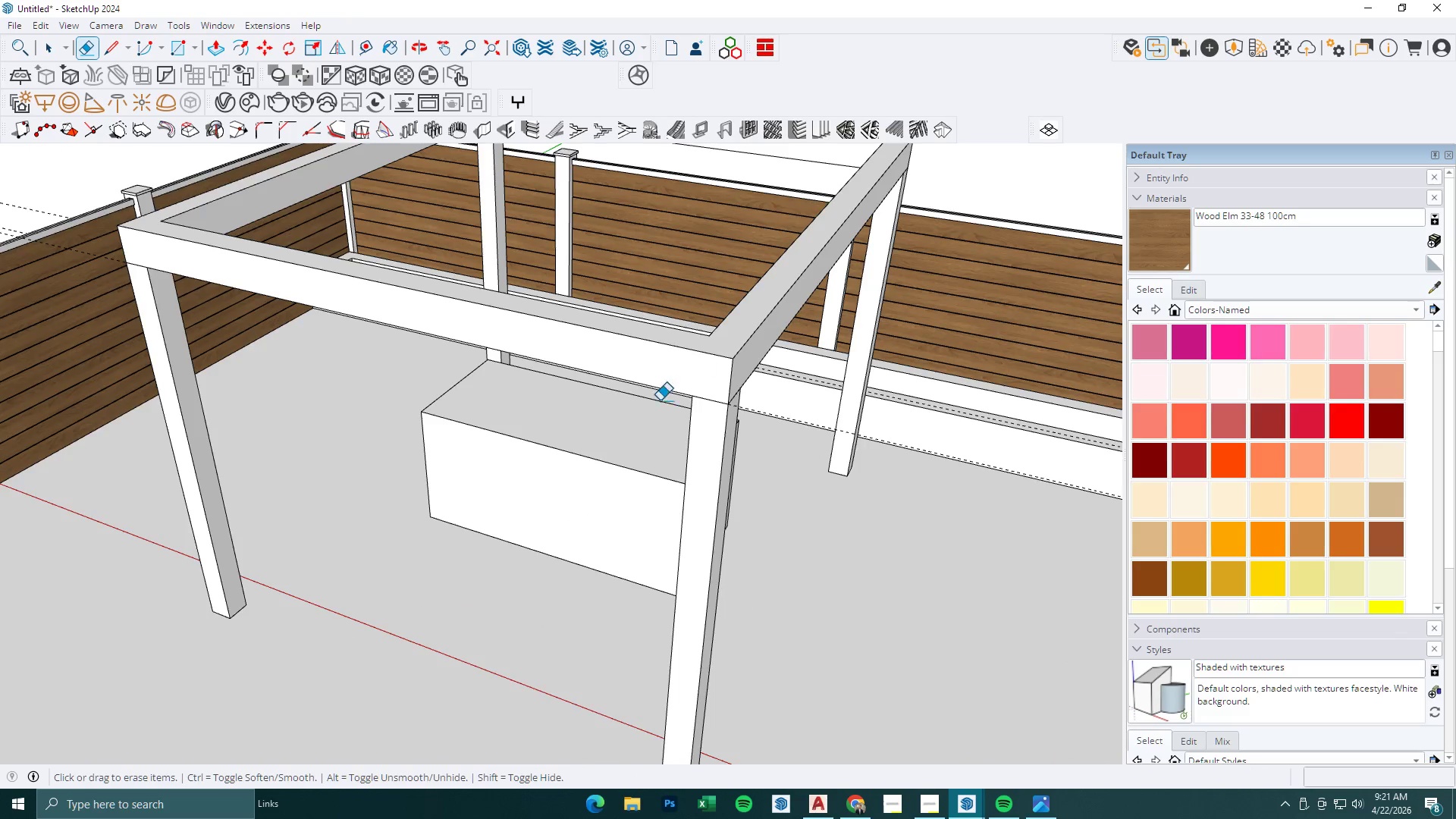 
scroll: coordinate [714, 356], scroll_direction: up, amount: 3.0
 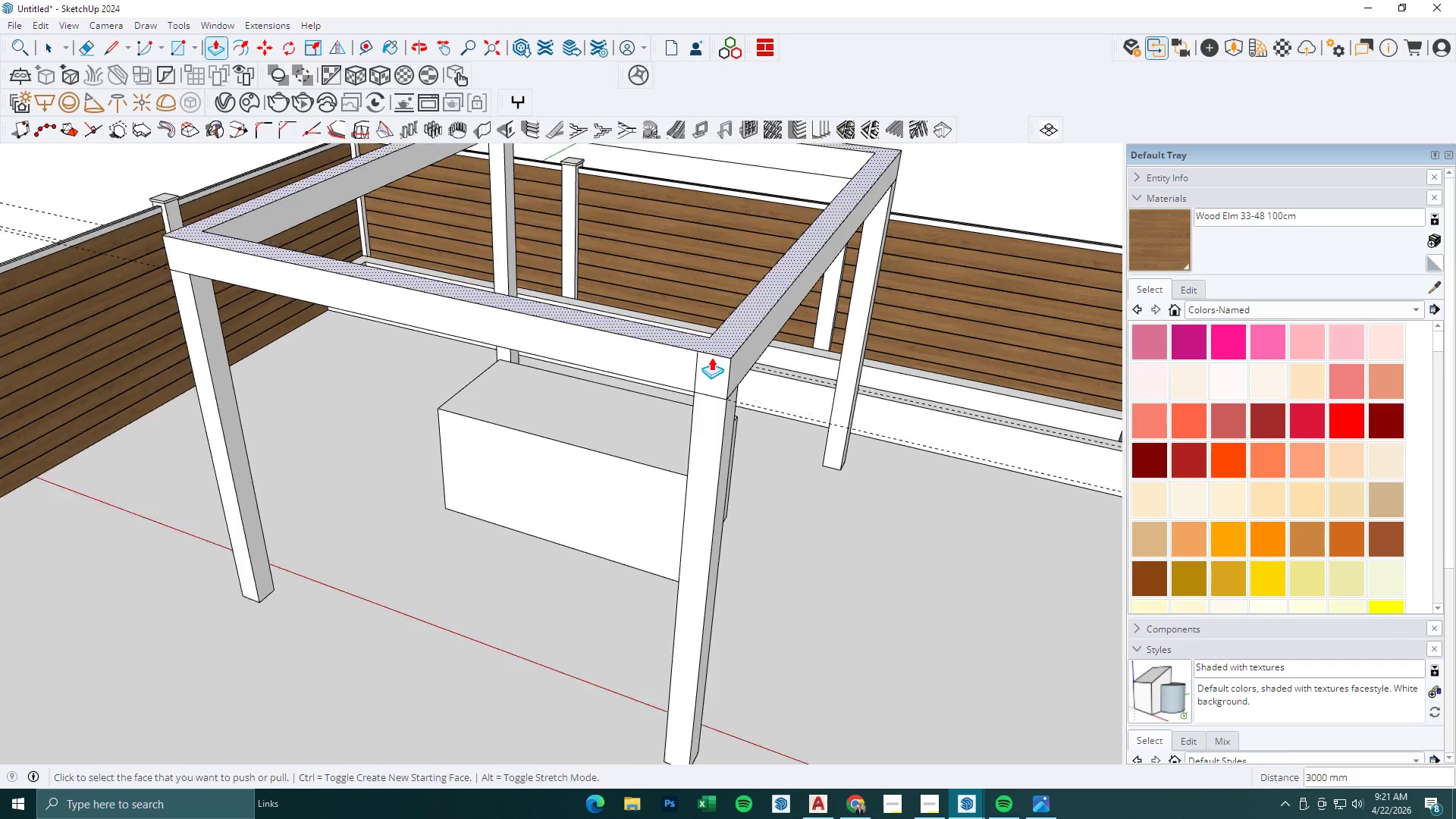 
scroll: coordinate [490, 372], scroll_direction: down, amount: 11.0
 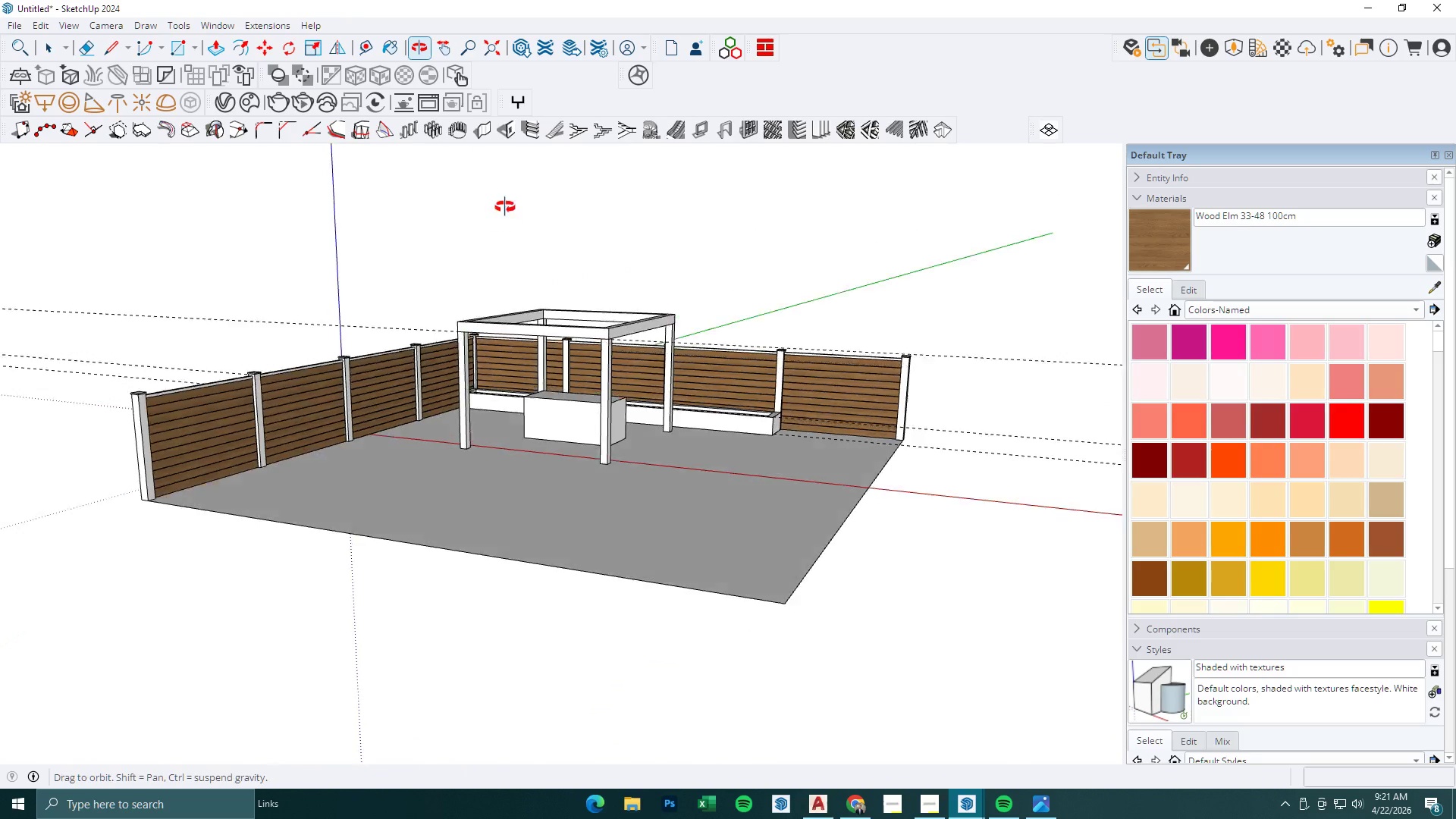 
scroll: coordinate [513, 304], scroll_direction: up, amount: 10.0
 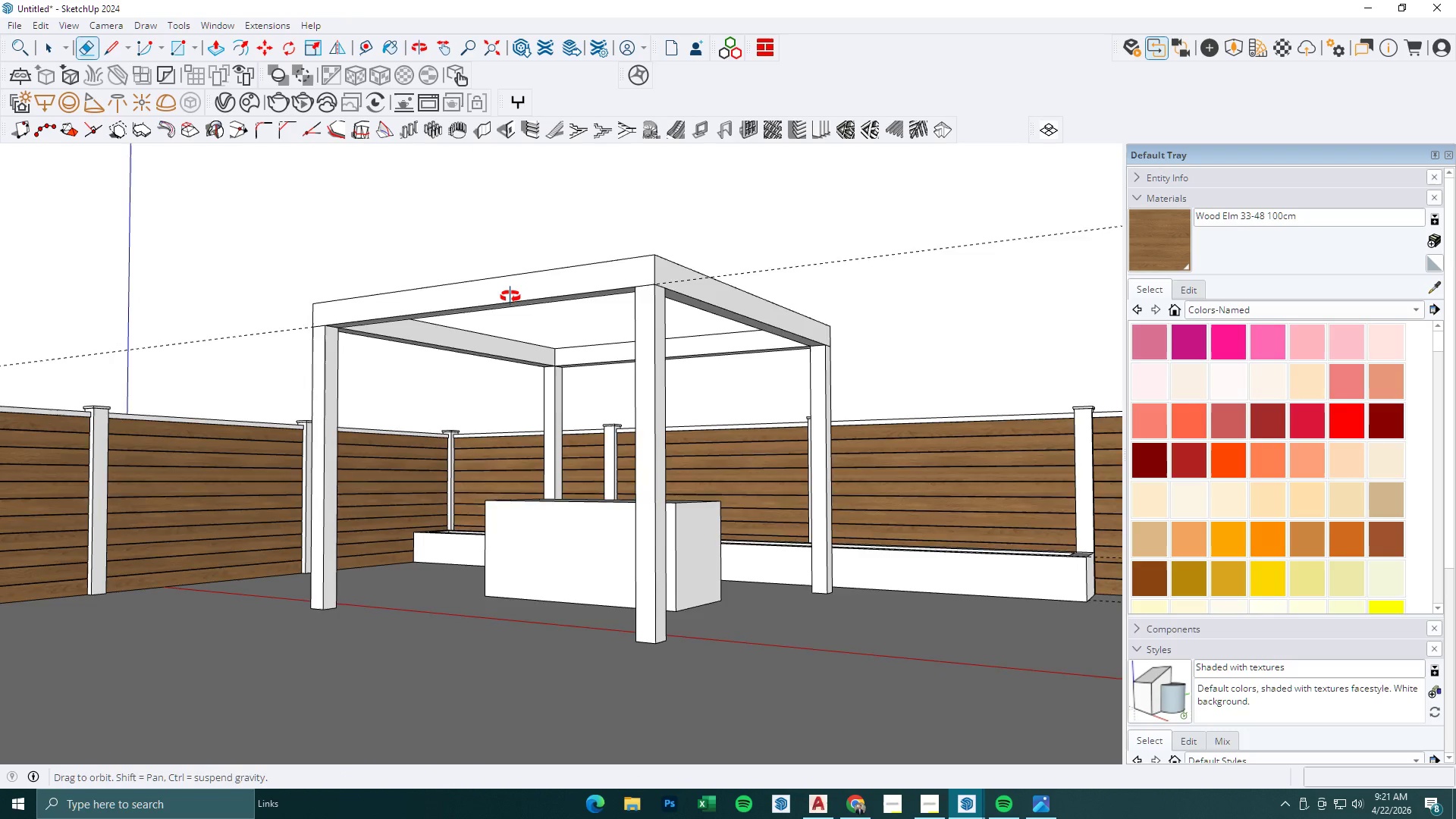 
key(Space)
 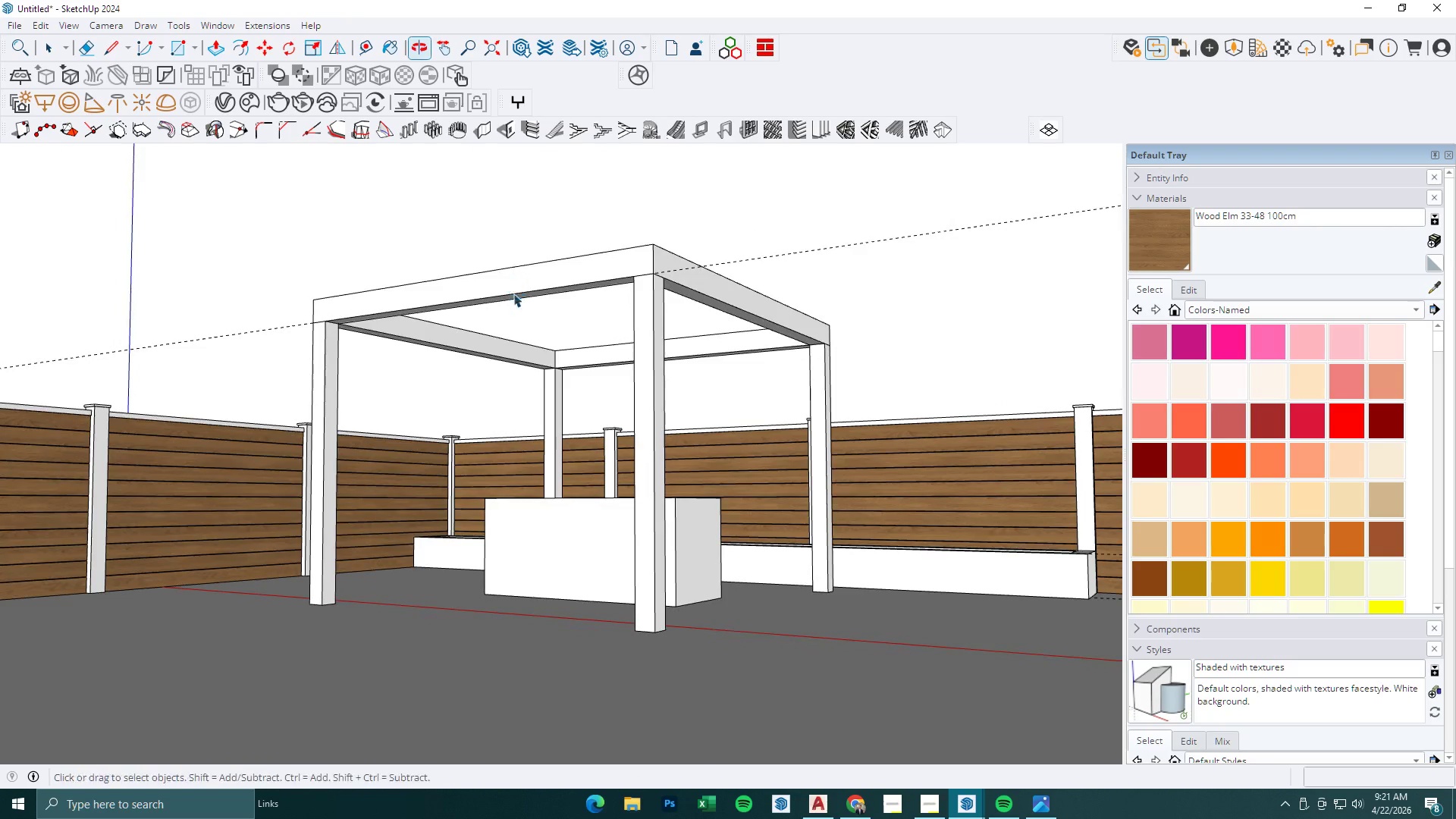 
key(Escape)
 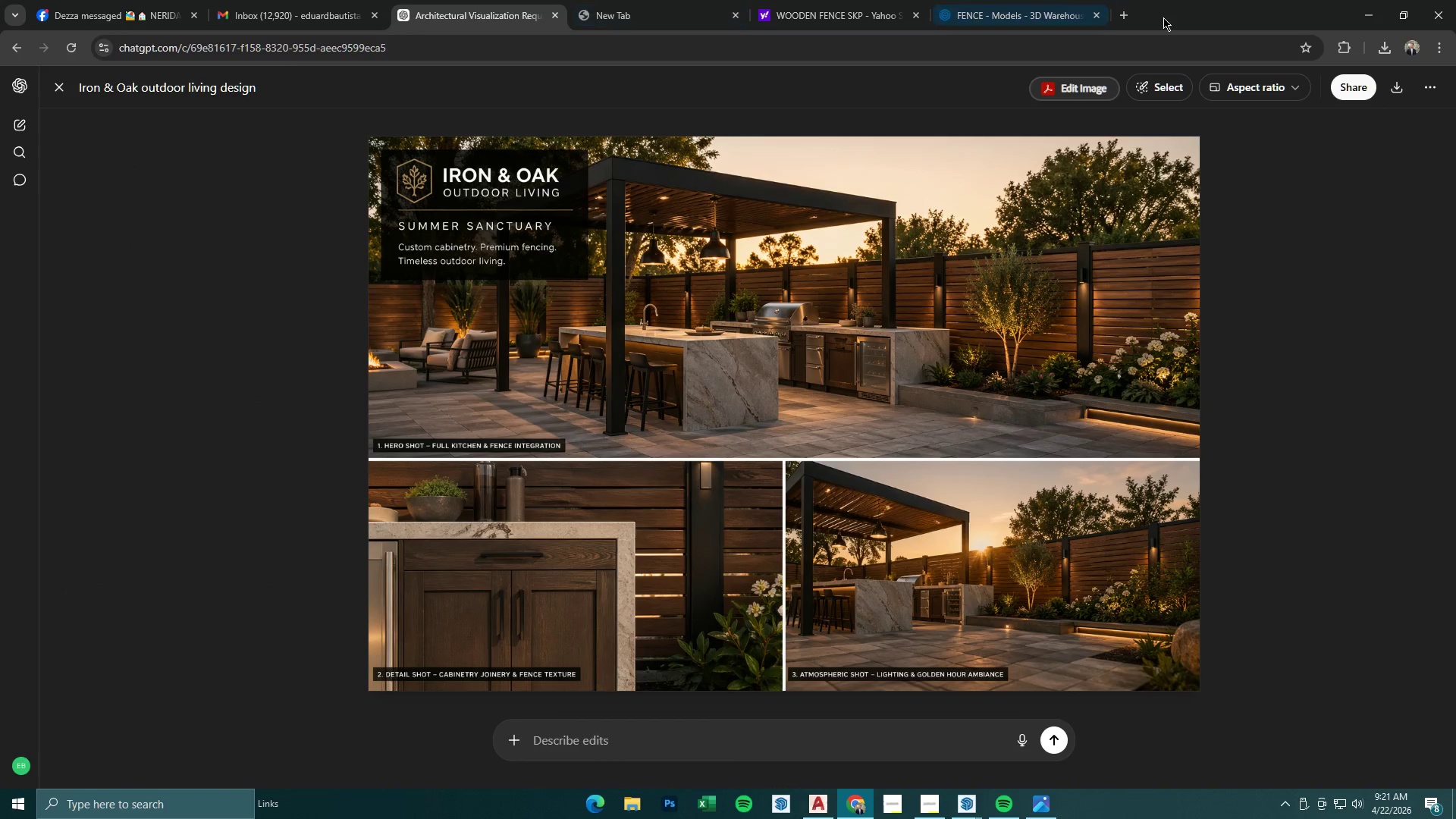 
double_click([1112, 37])
 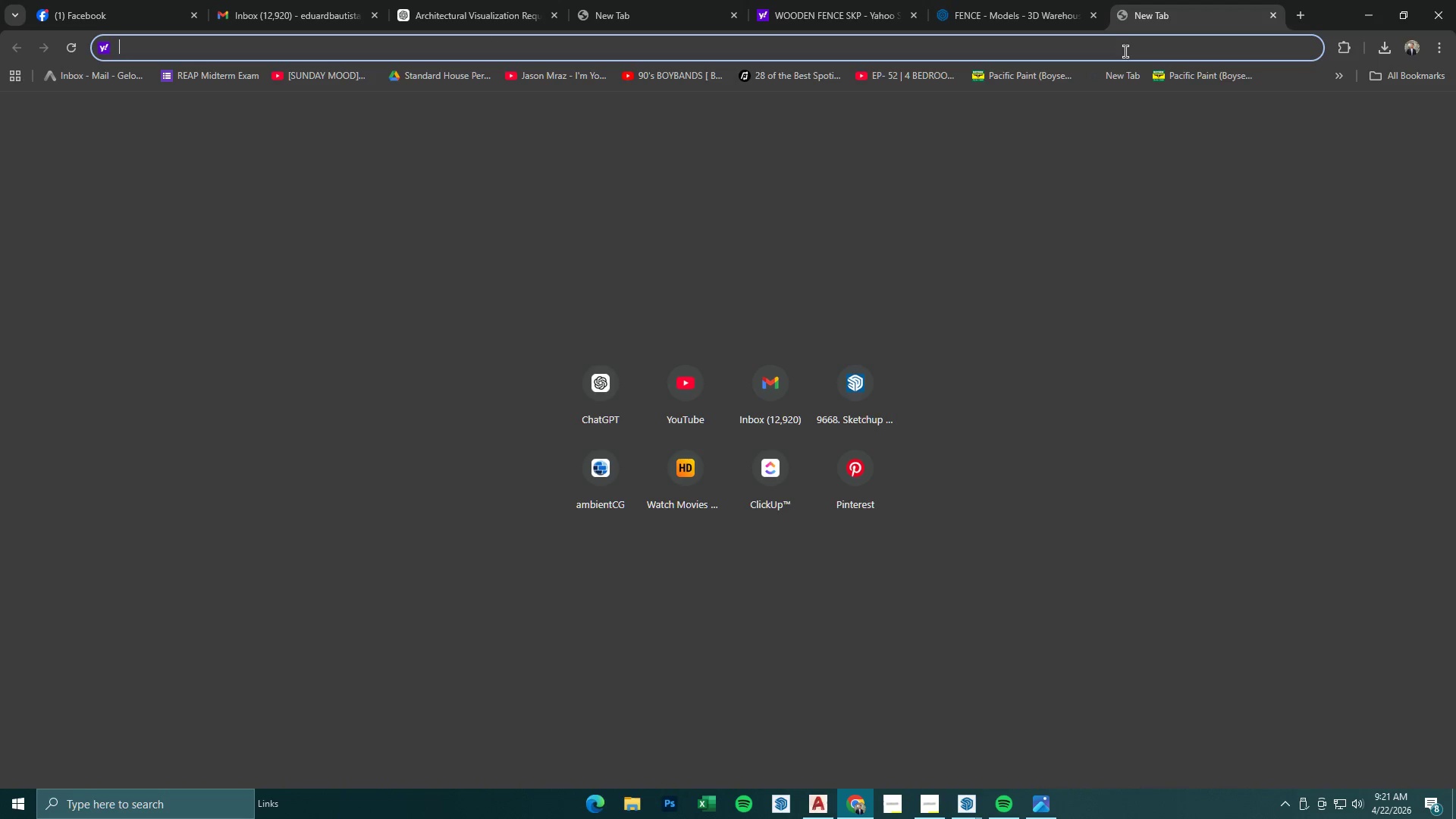 
triple_click([1125, 53])
 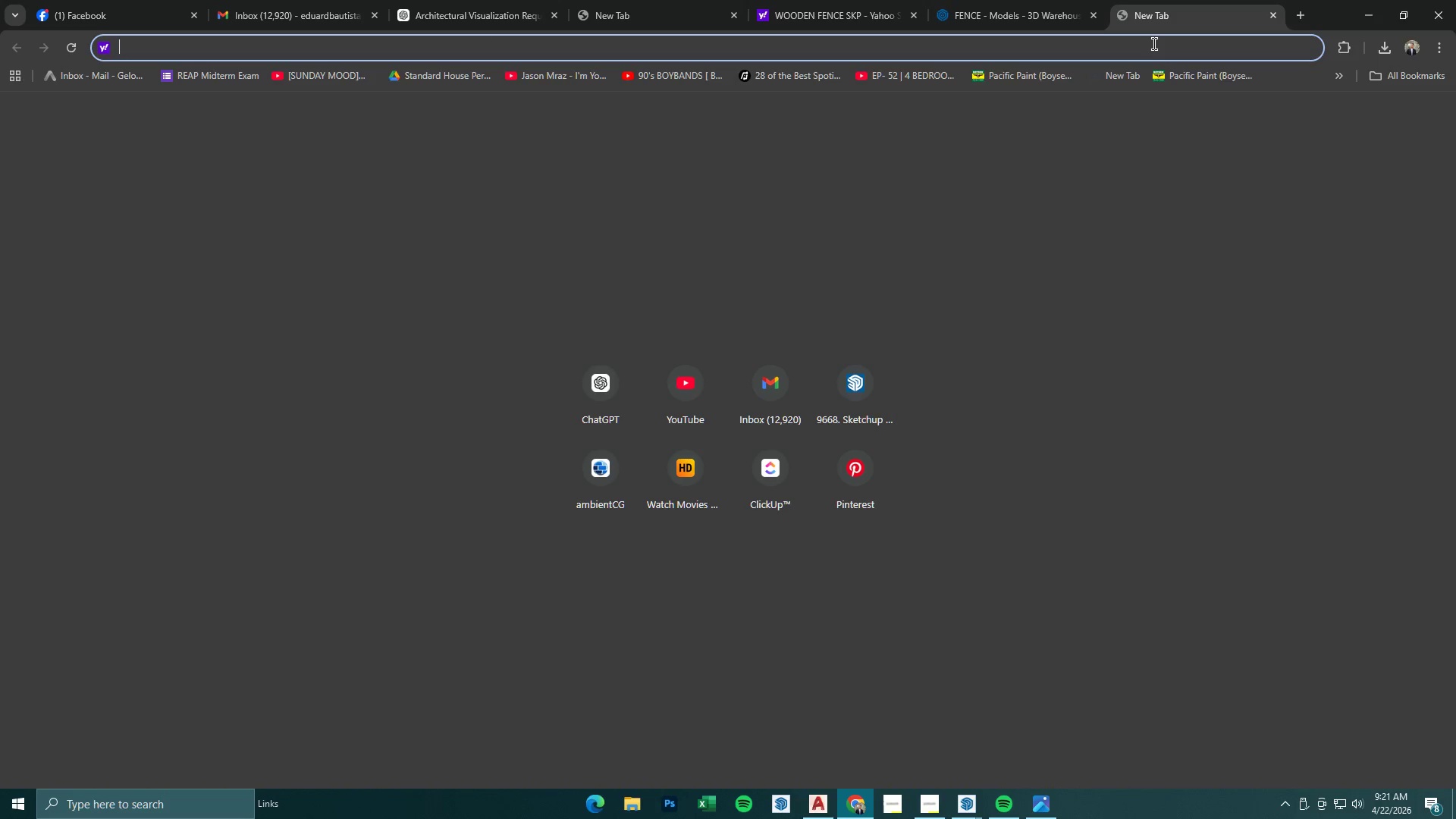 
type([i)
key(Backspace)
key(Backspace)
key(Backspace)
type(pinterest)
 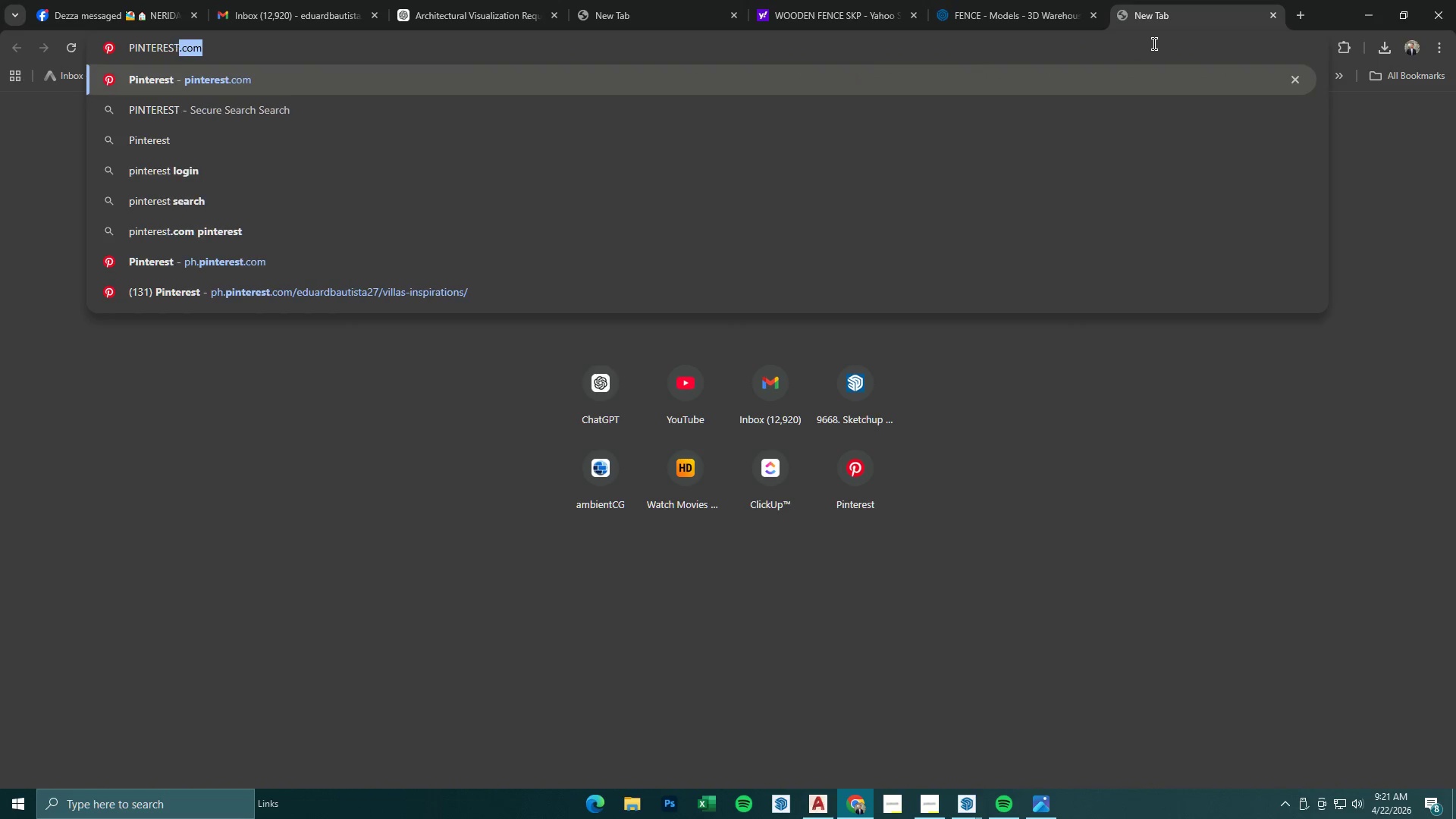 
key(Enter)
 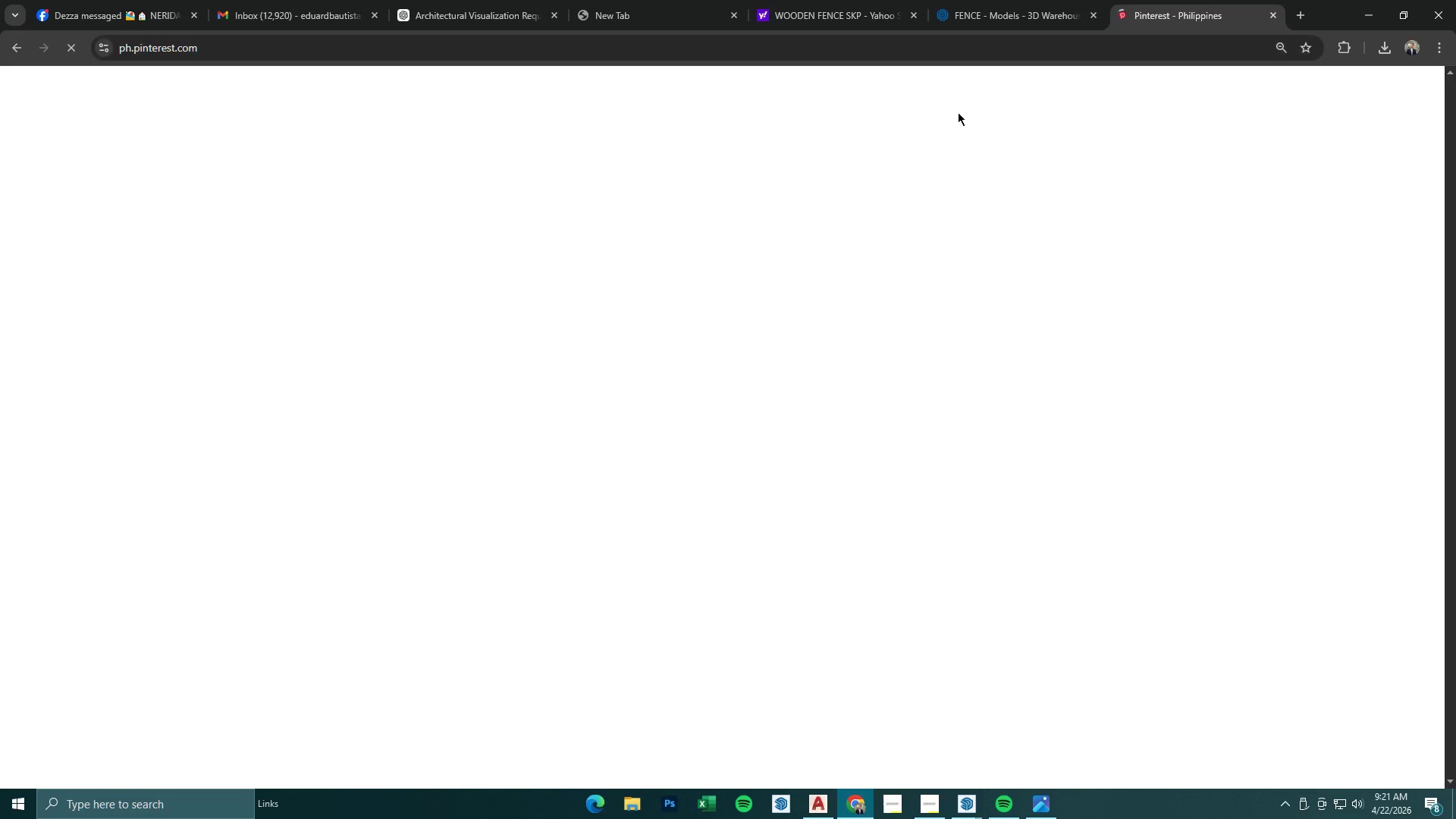 
left_click([500, 87])
 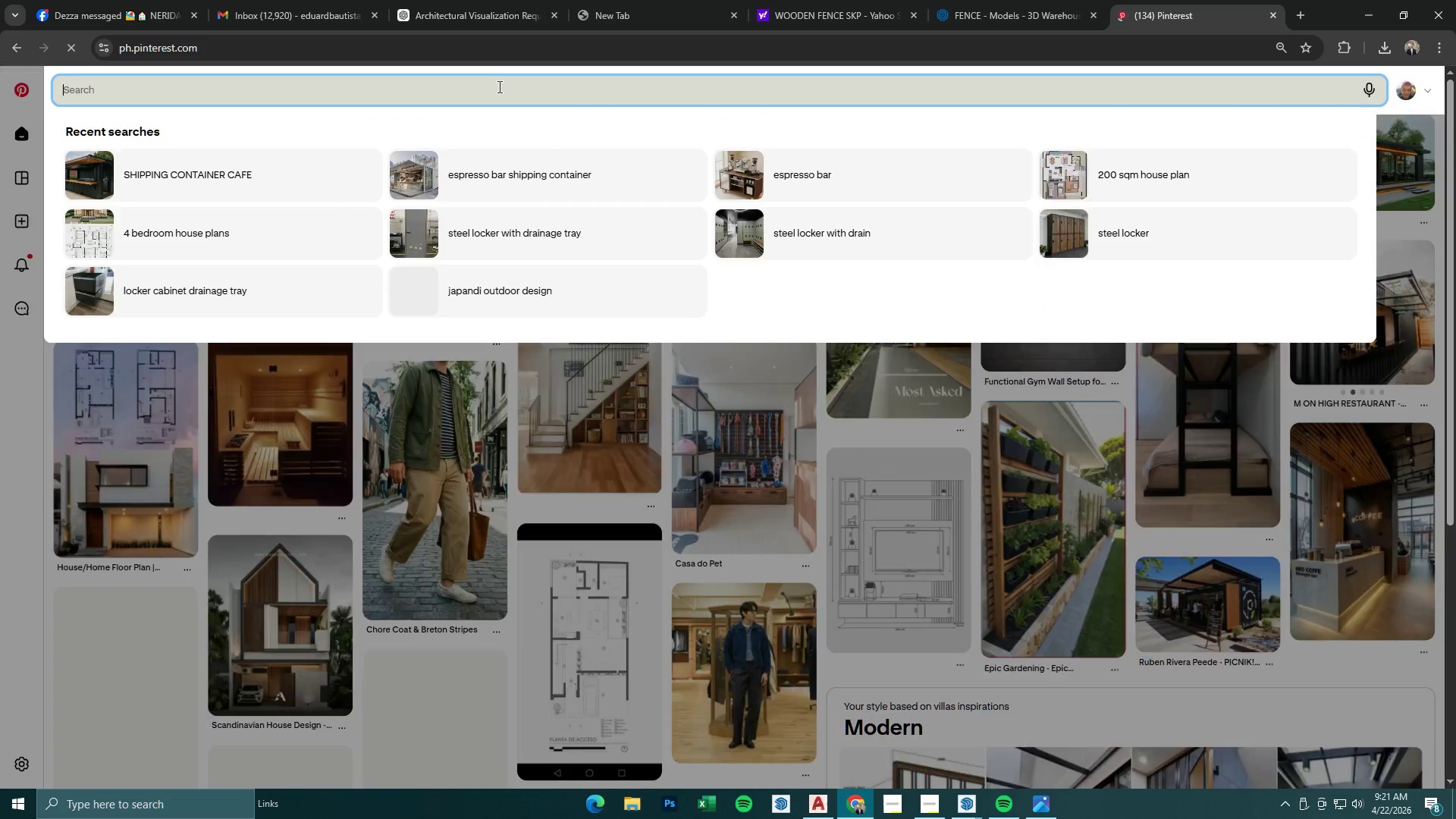 
type(pergola)
 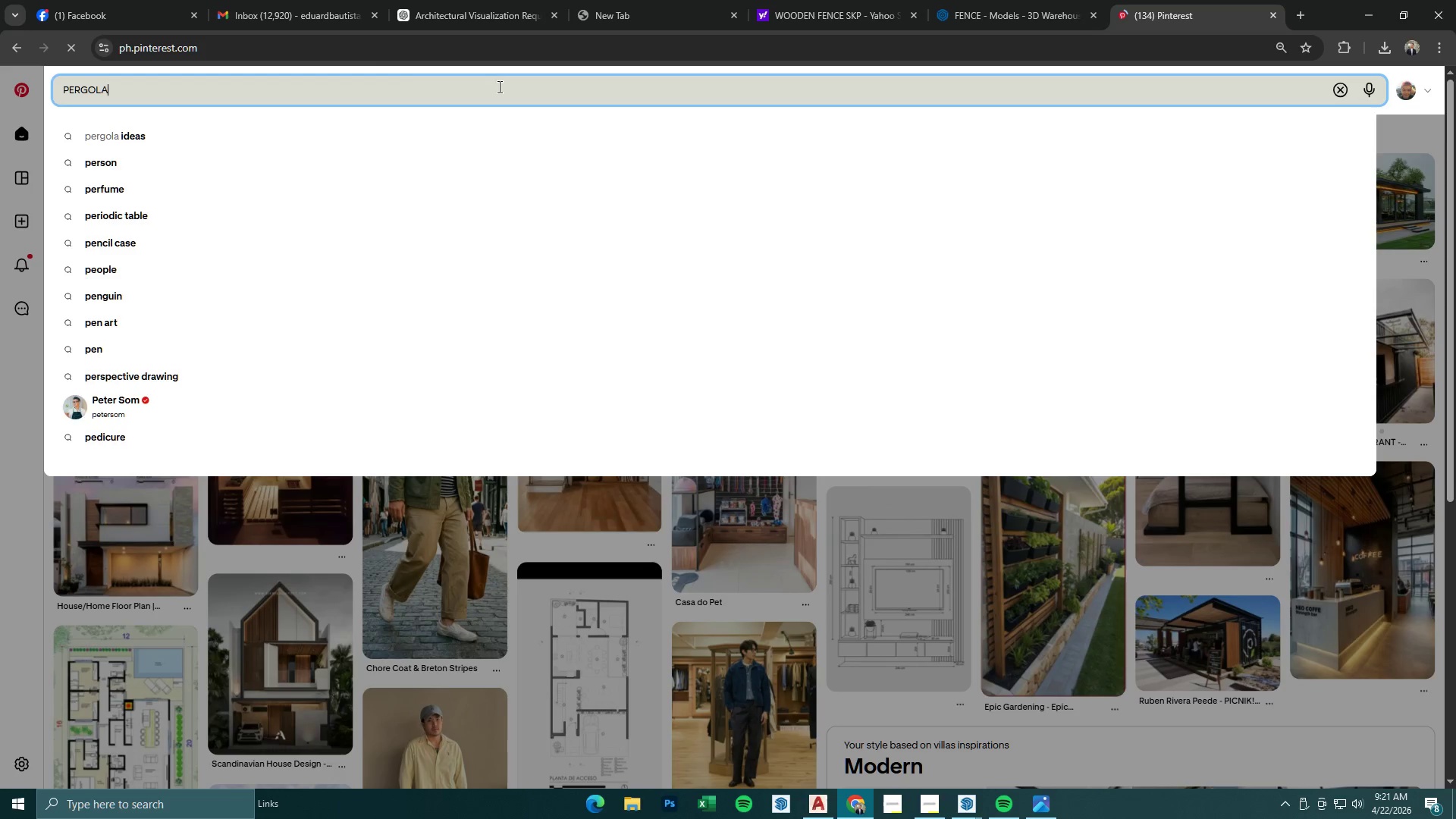 
key(Enter)
 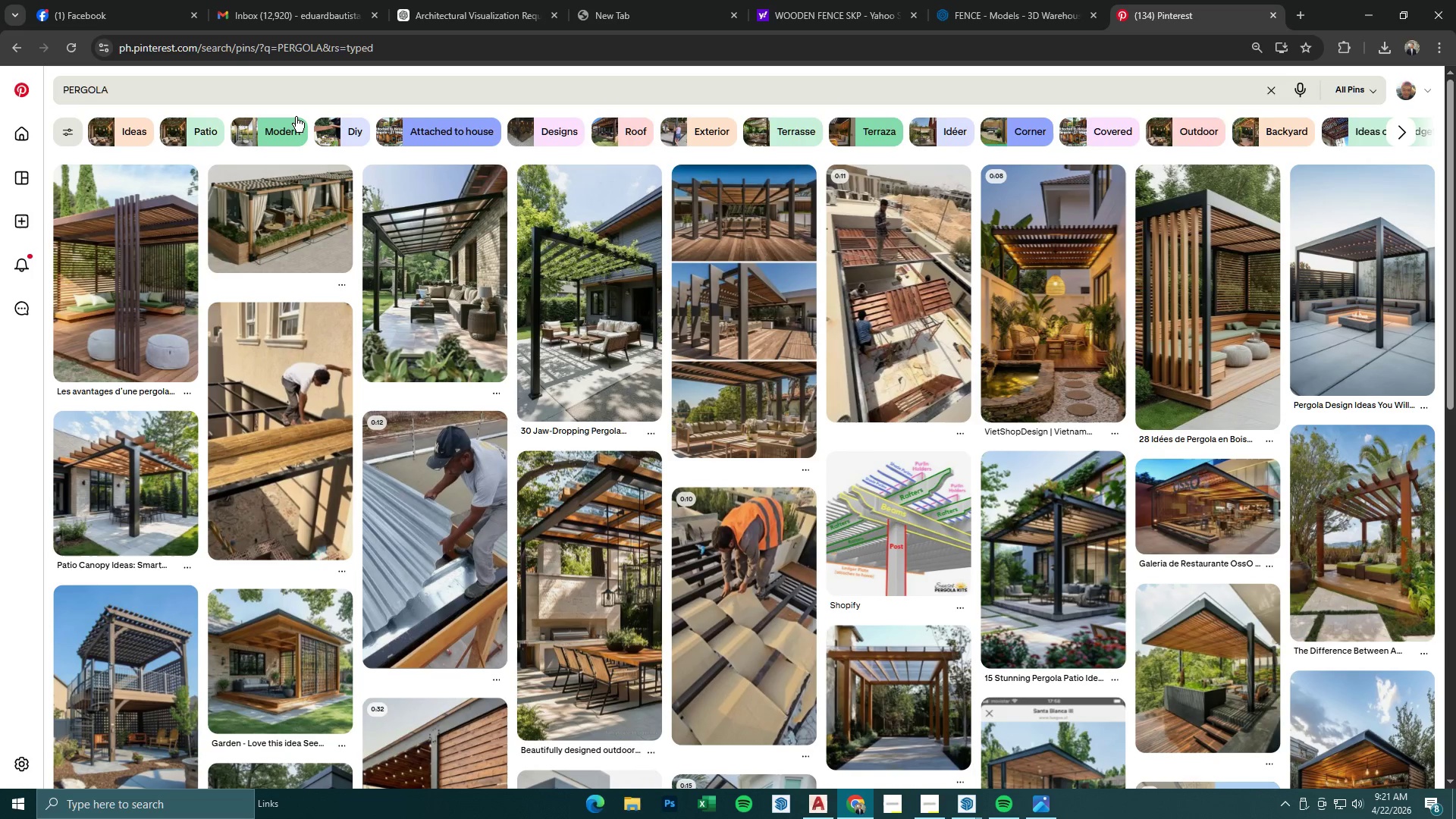 
wait(6.02)
 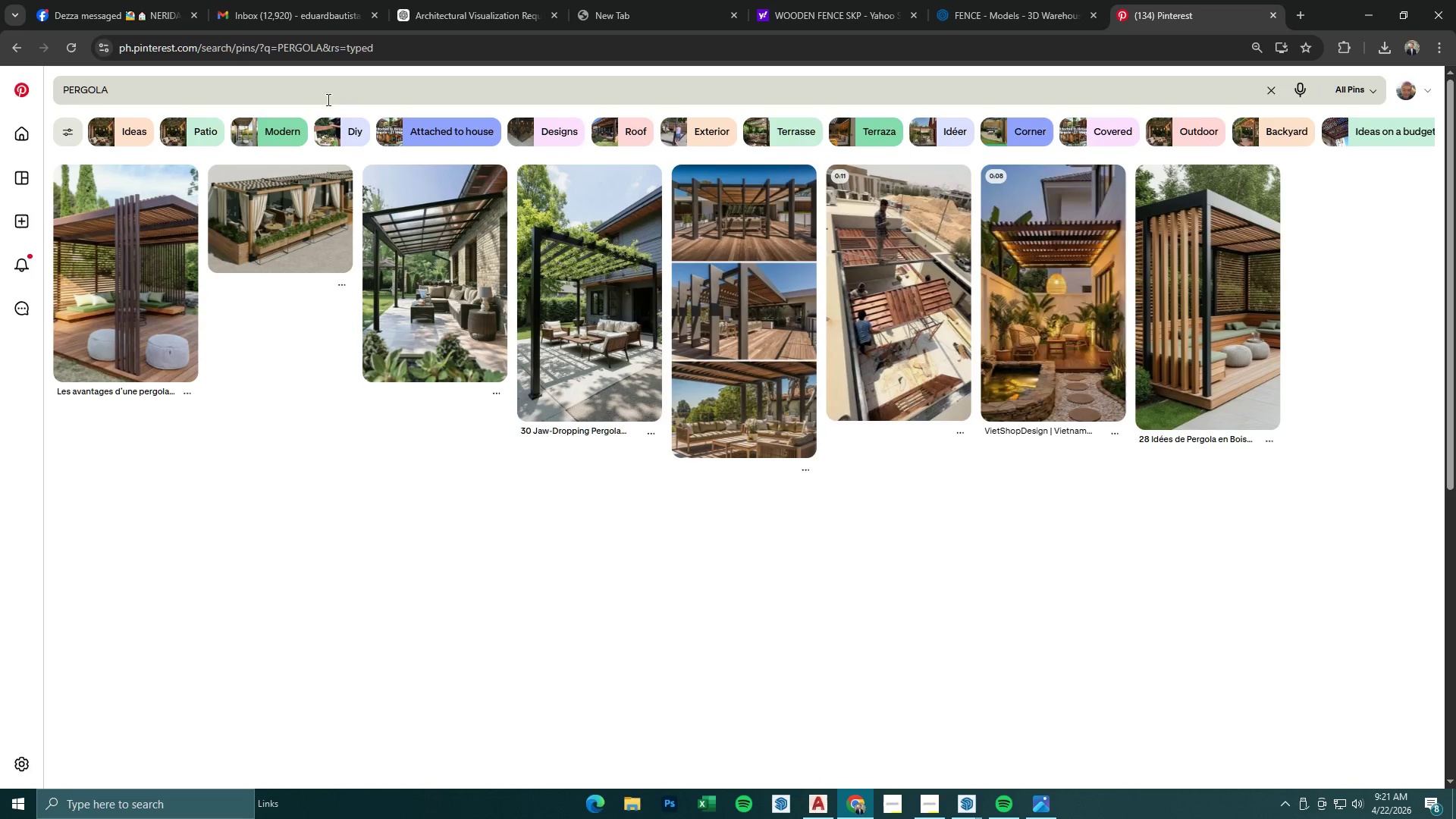 
left_click([1389, 236])
 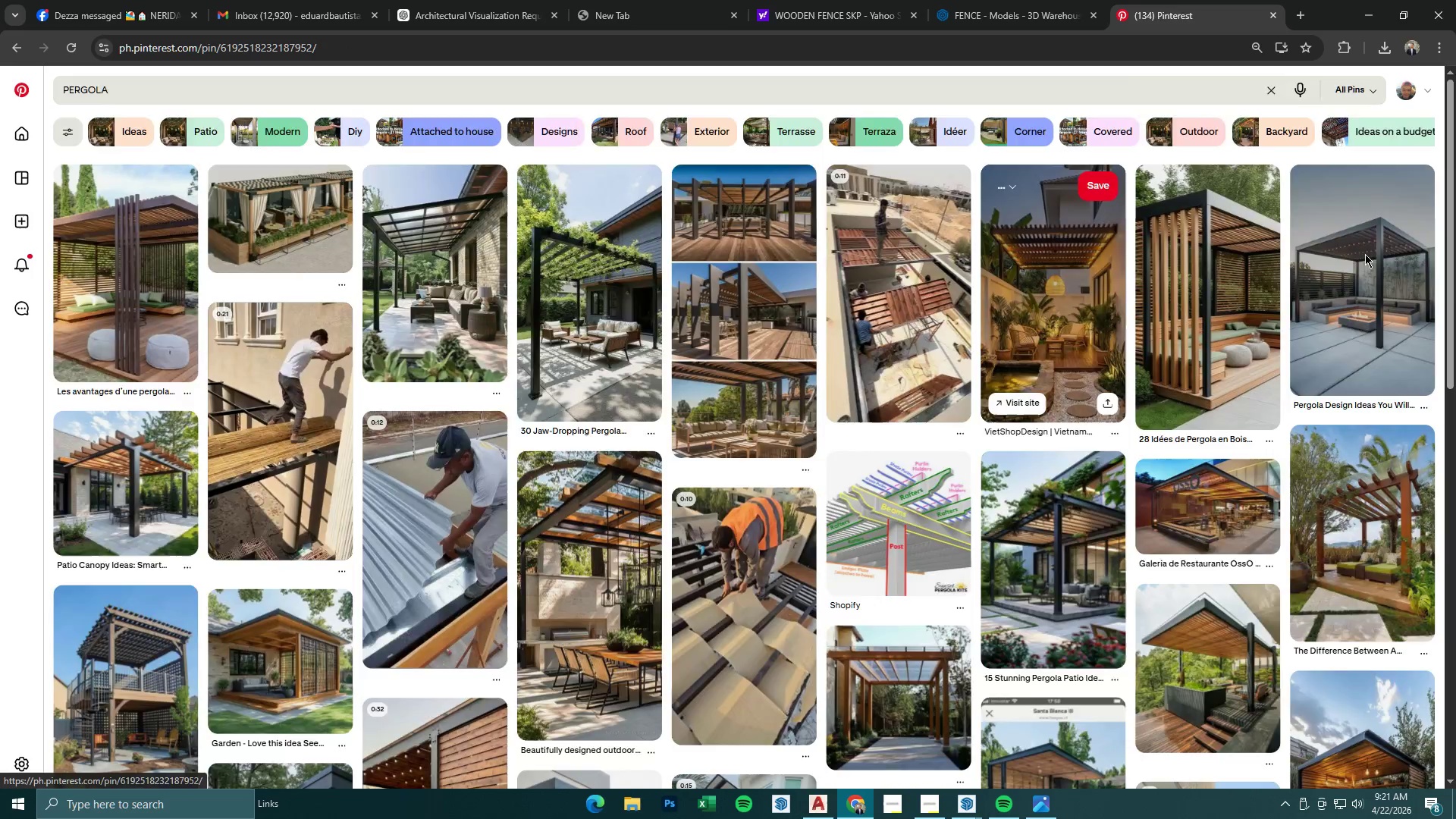 
mouse_move([1148, 342])
 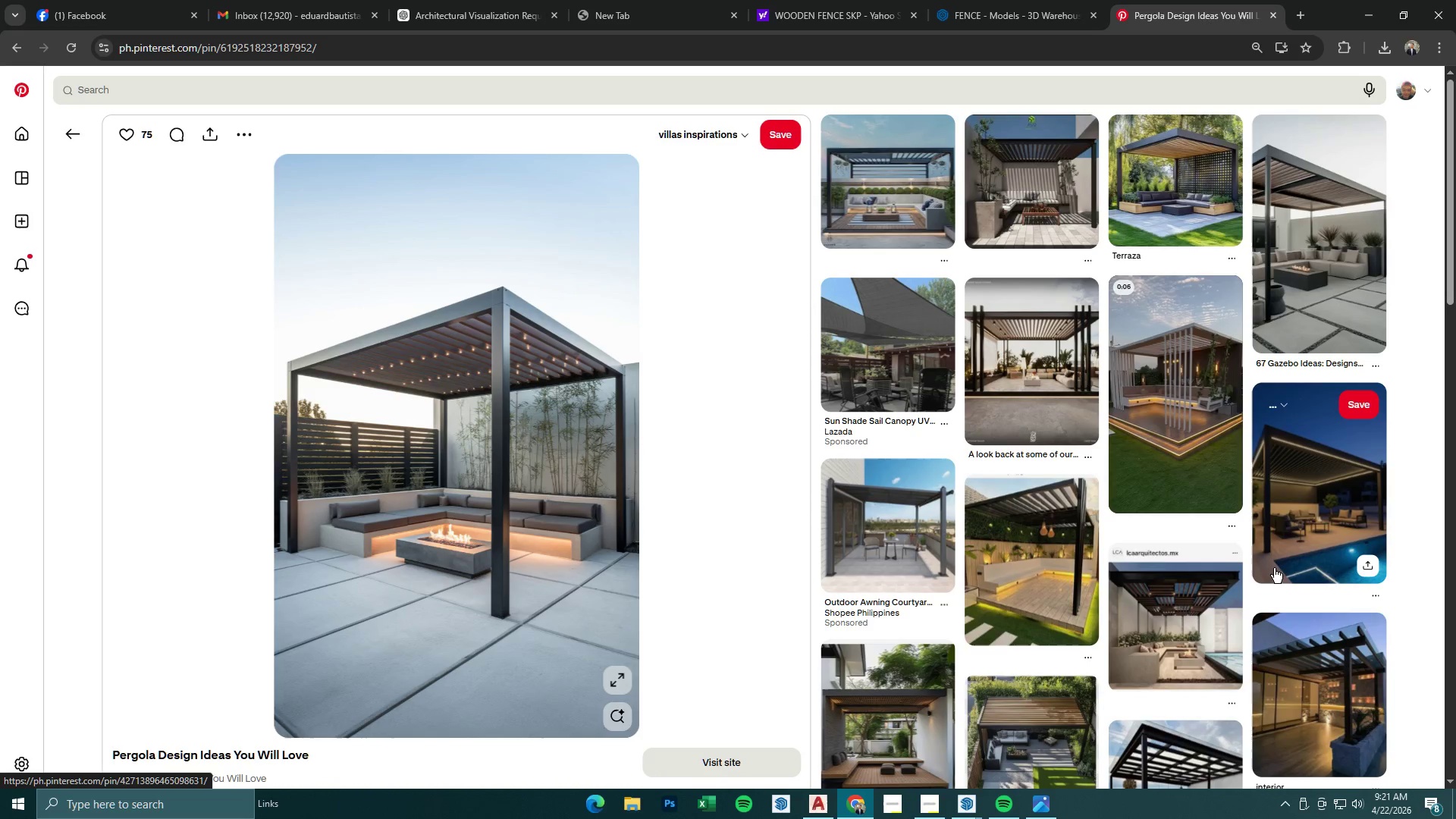 
left_click([1294, 506])
 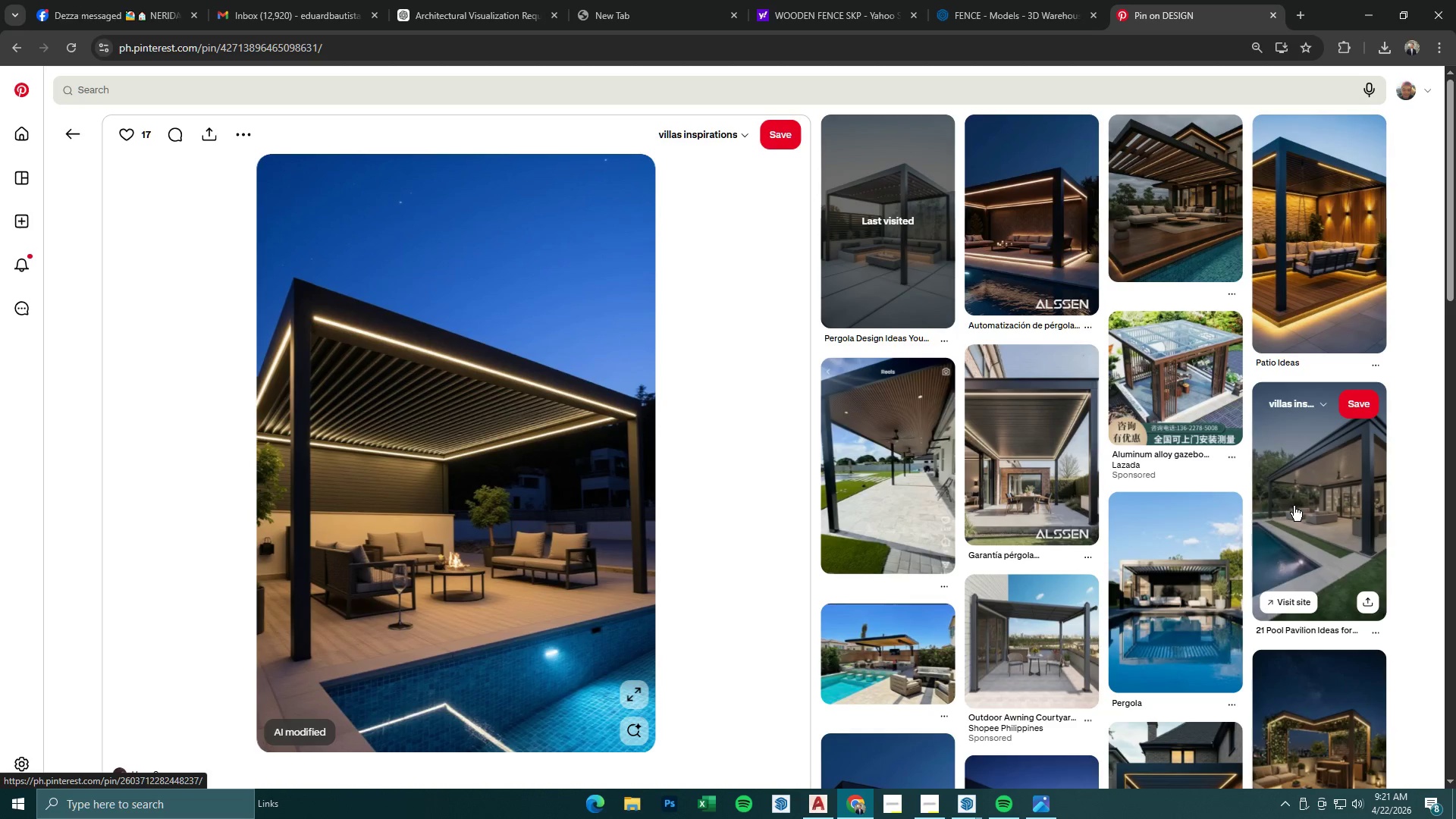 
wait(13.94)
 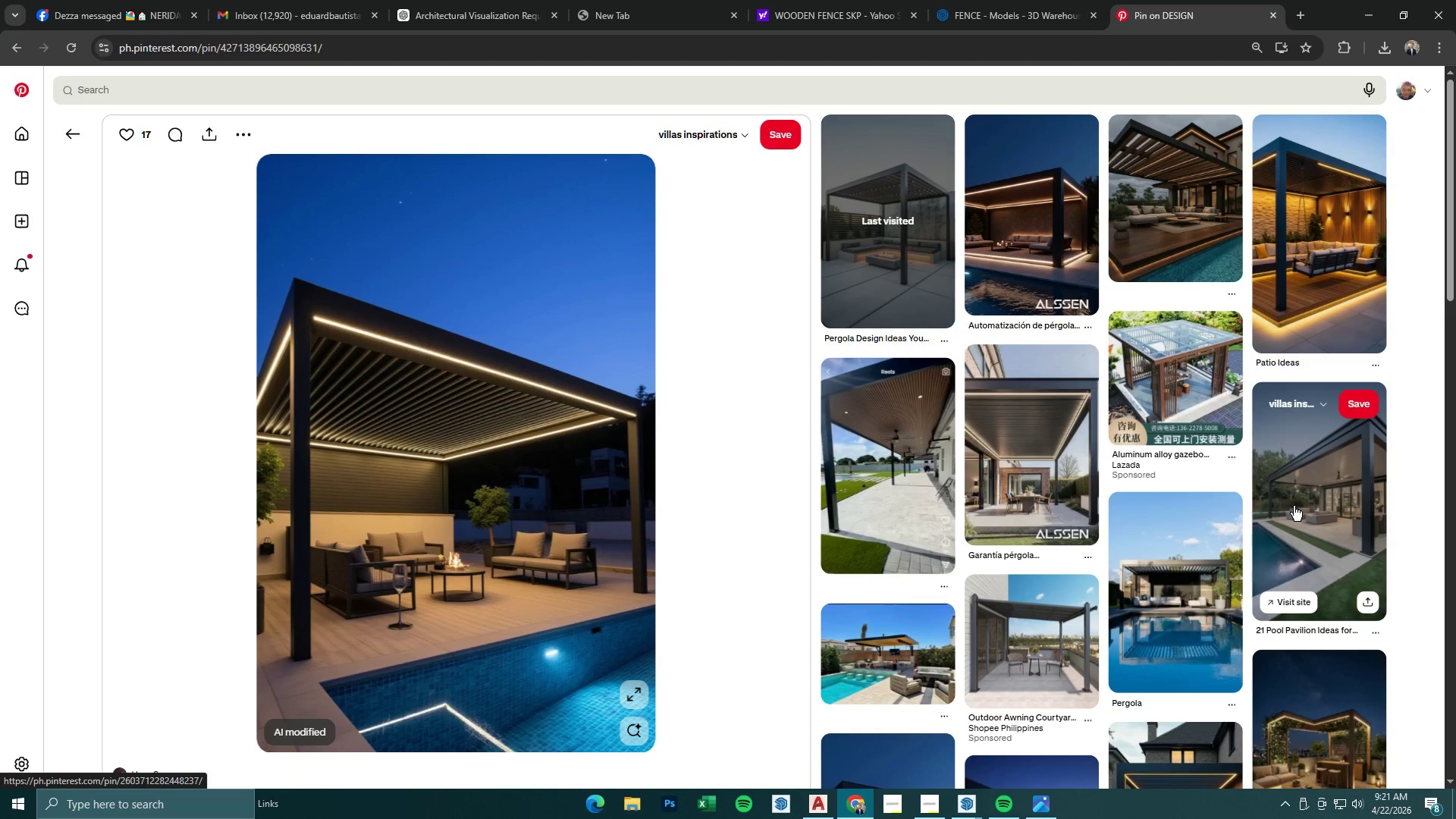 
left_click([1059, 440])
 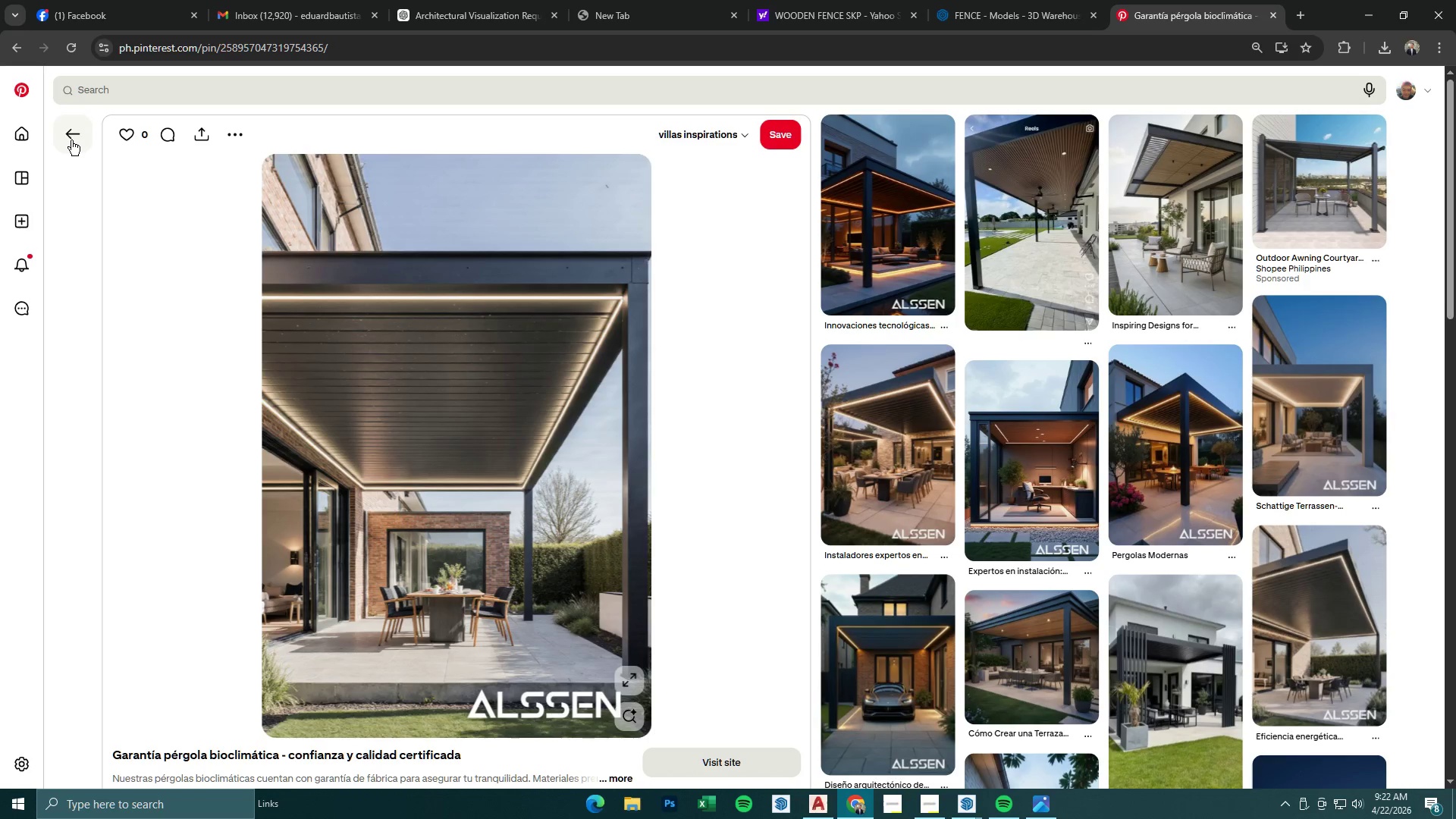 
wait(12.03)
 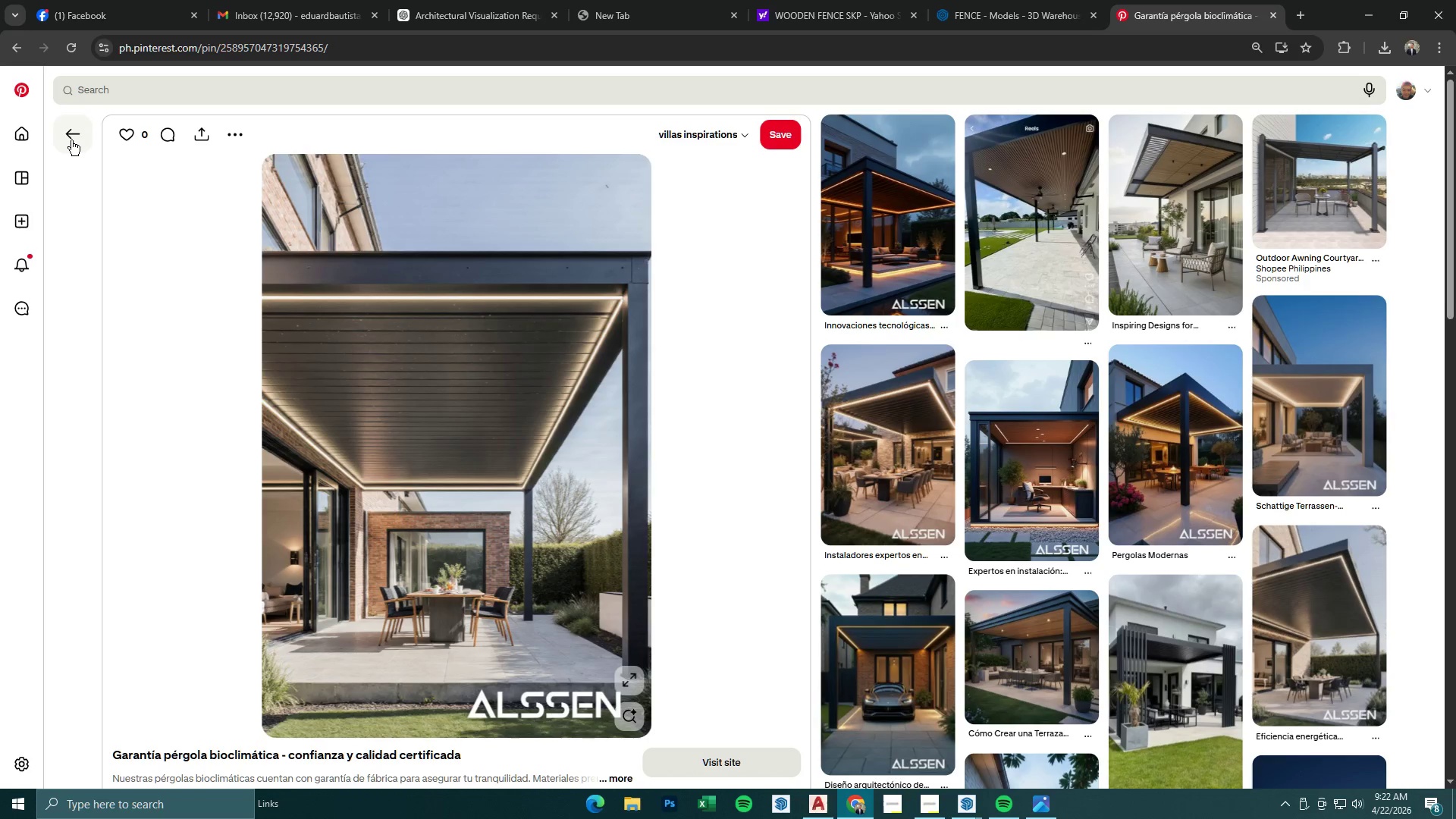 
left_click_drag(start_coordinate=[506, 264], to_coordinate=[890, 332])
 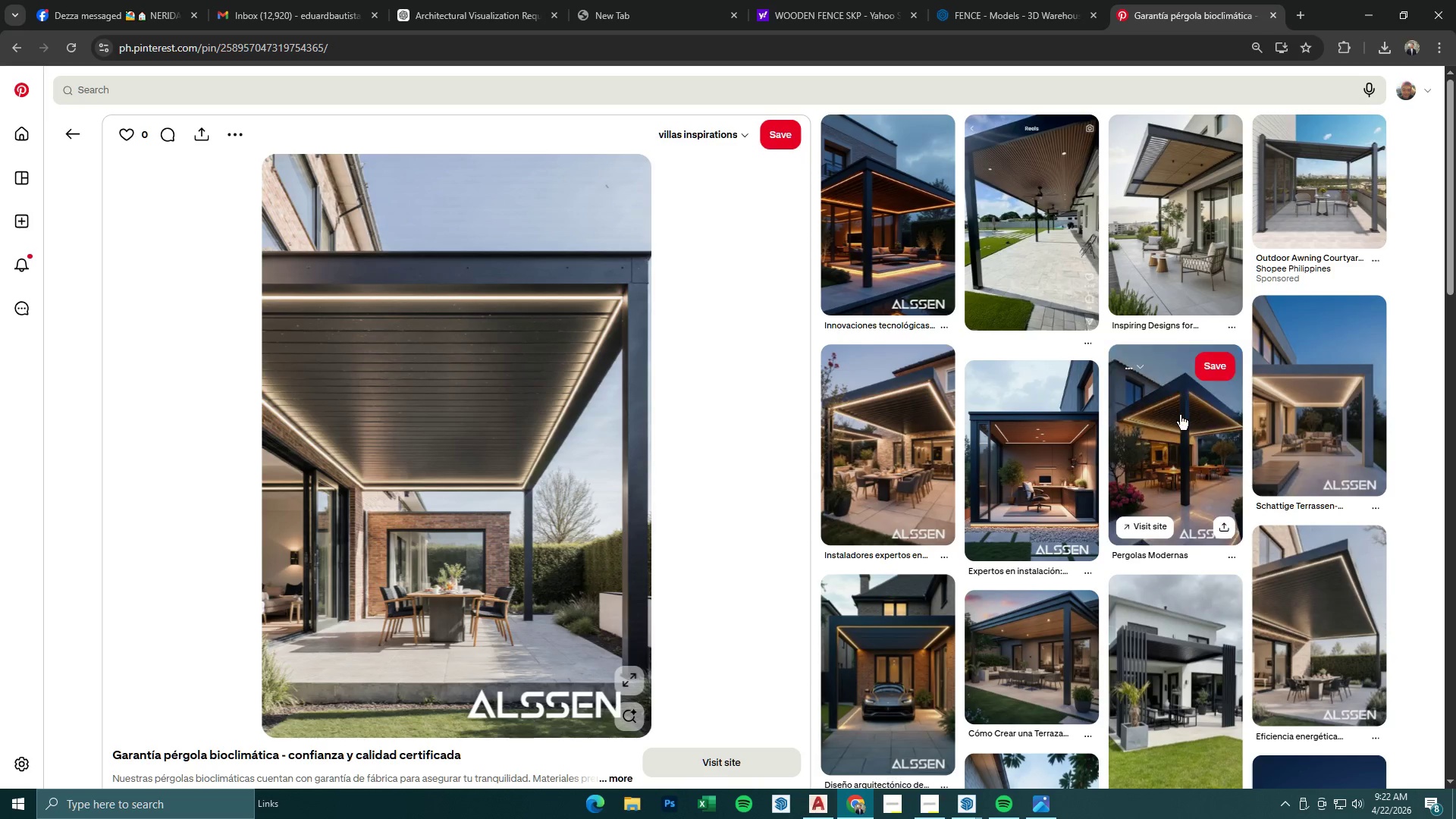 
left_click([1180, 415])
 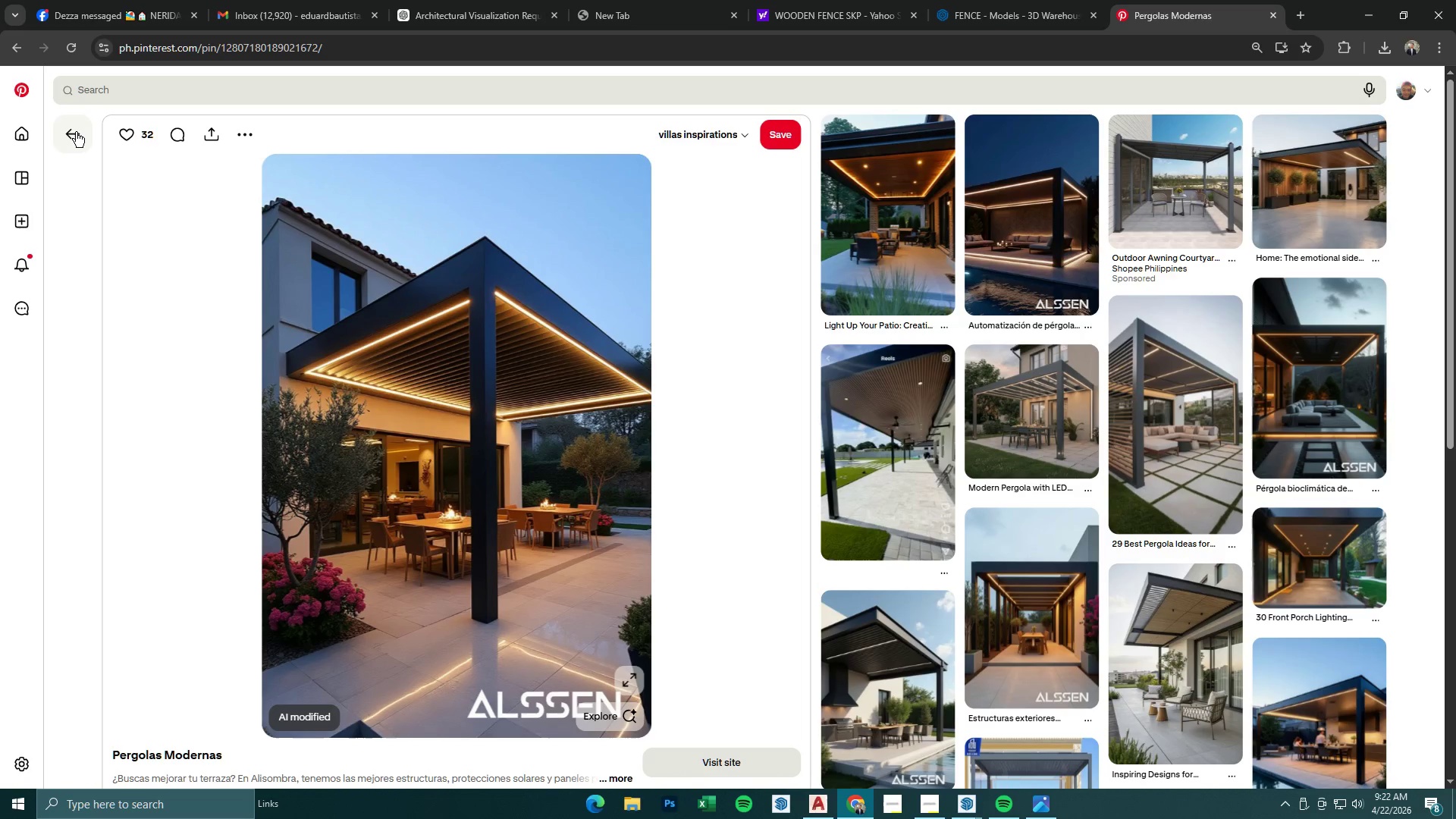 
left_click([76, 132])
 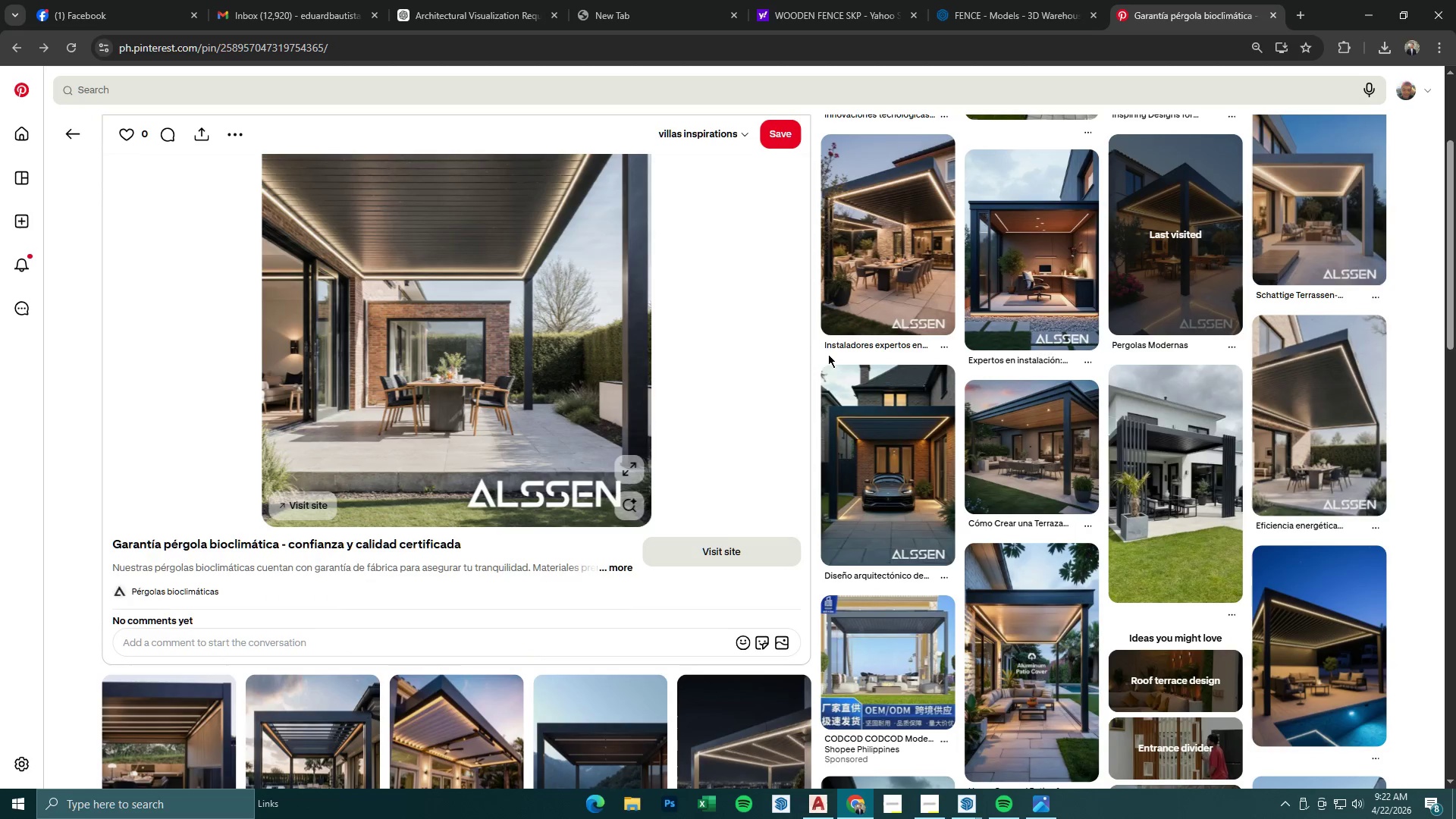 
scroll: coordinate [877, 387], scroll_direction: down, amount: 3.0
 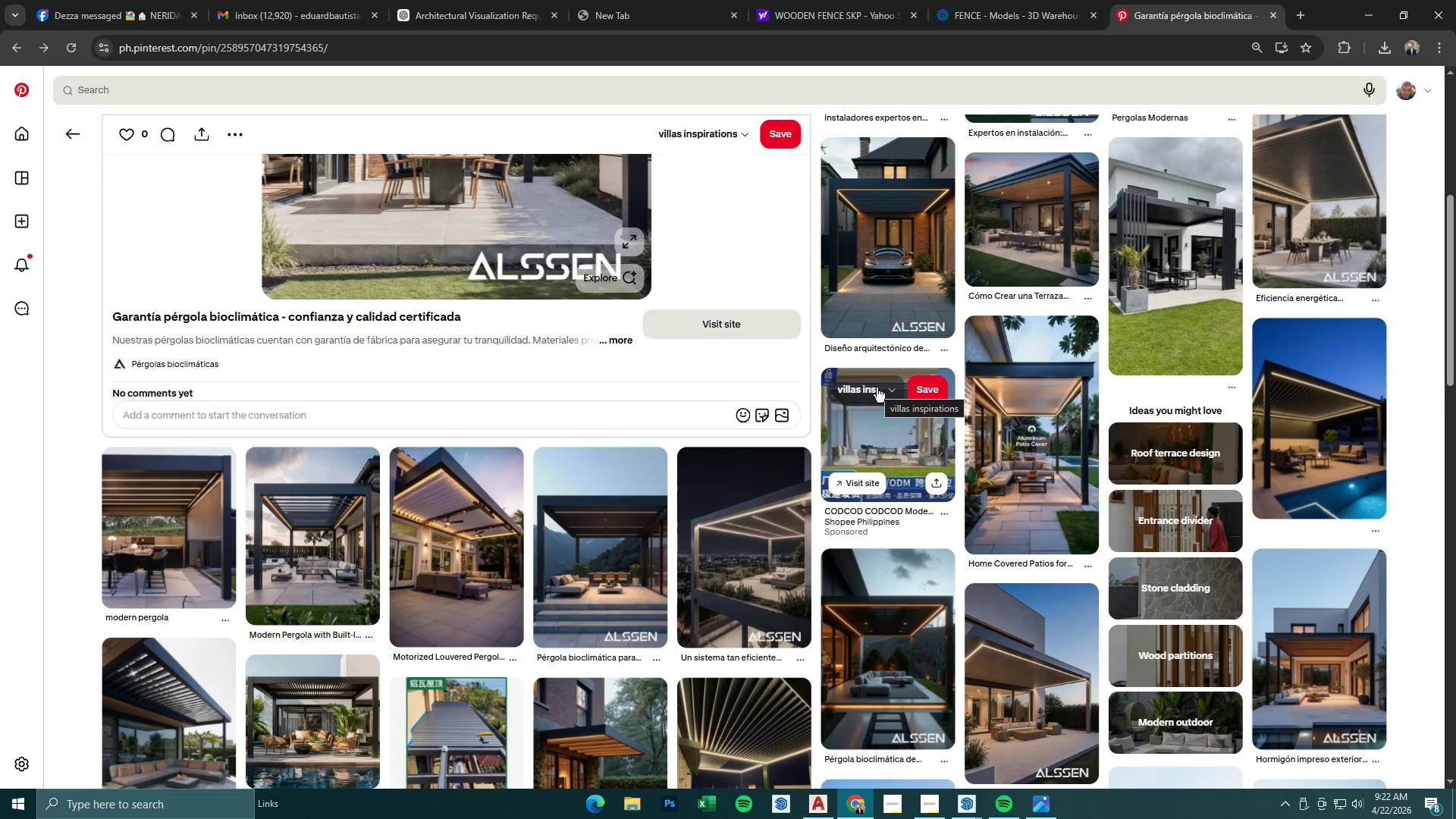 
scroll: coordinate [877, 388], scroll_direction: up, amount: 11.0
 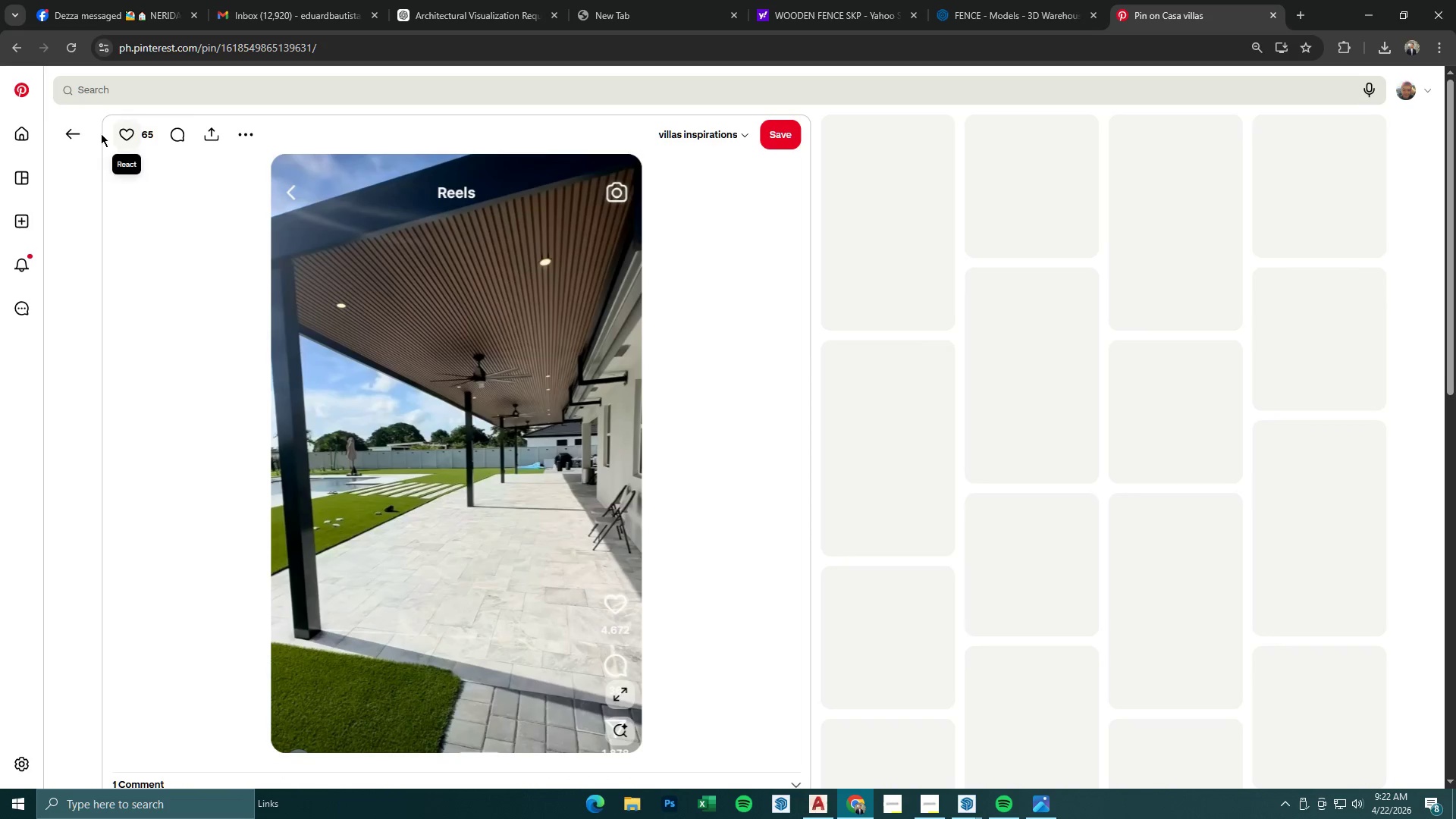 
left_click([84, 130])
 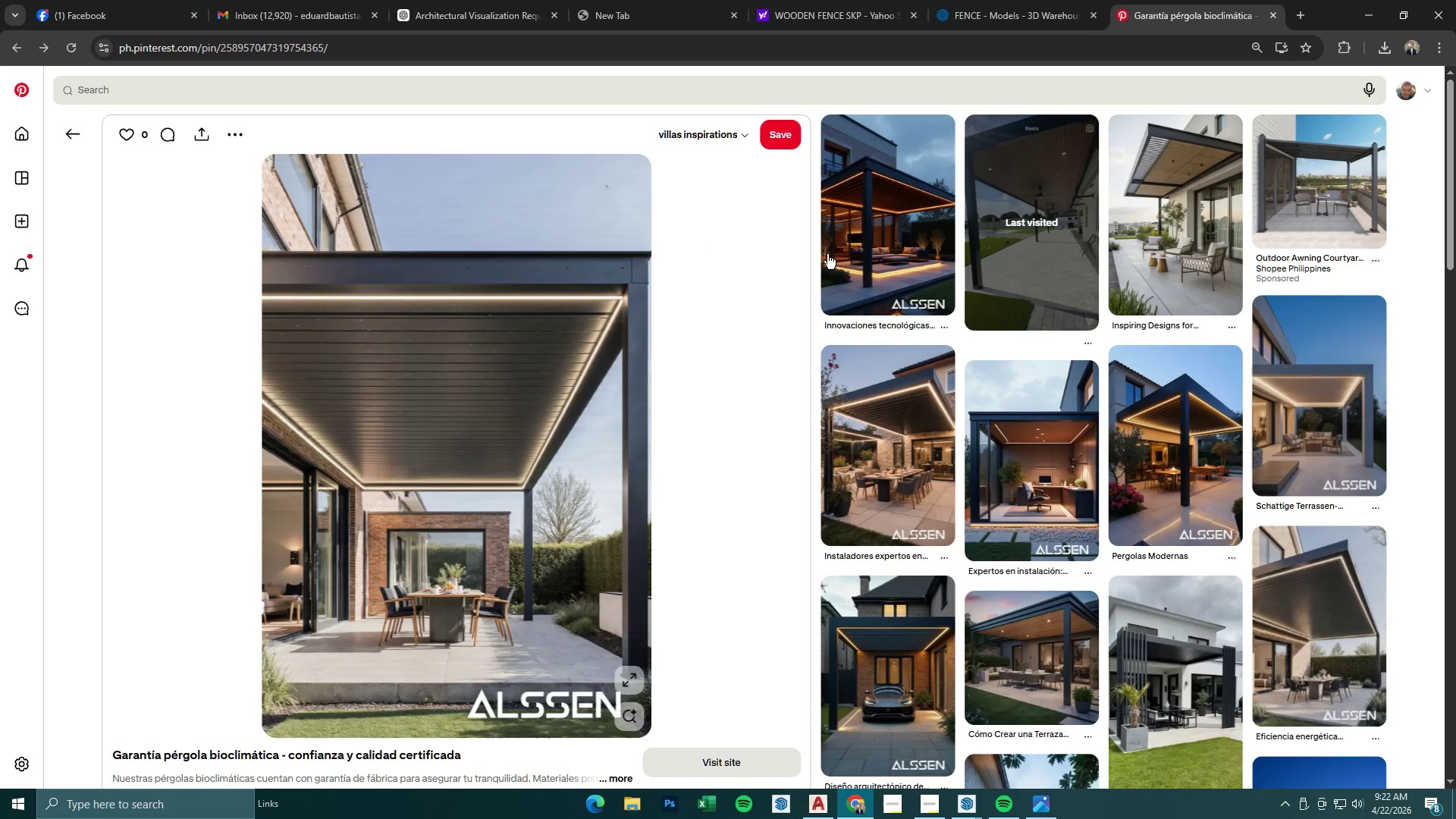 
left_click([883, 243])
 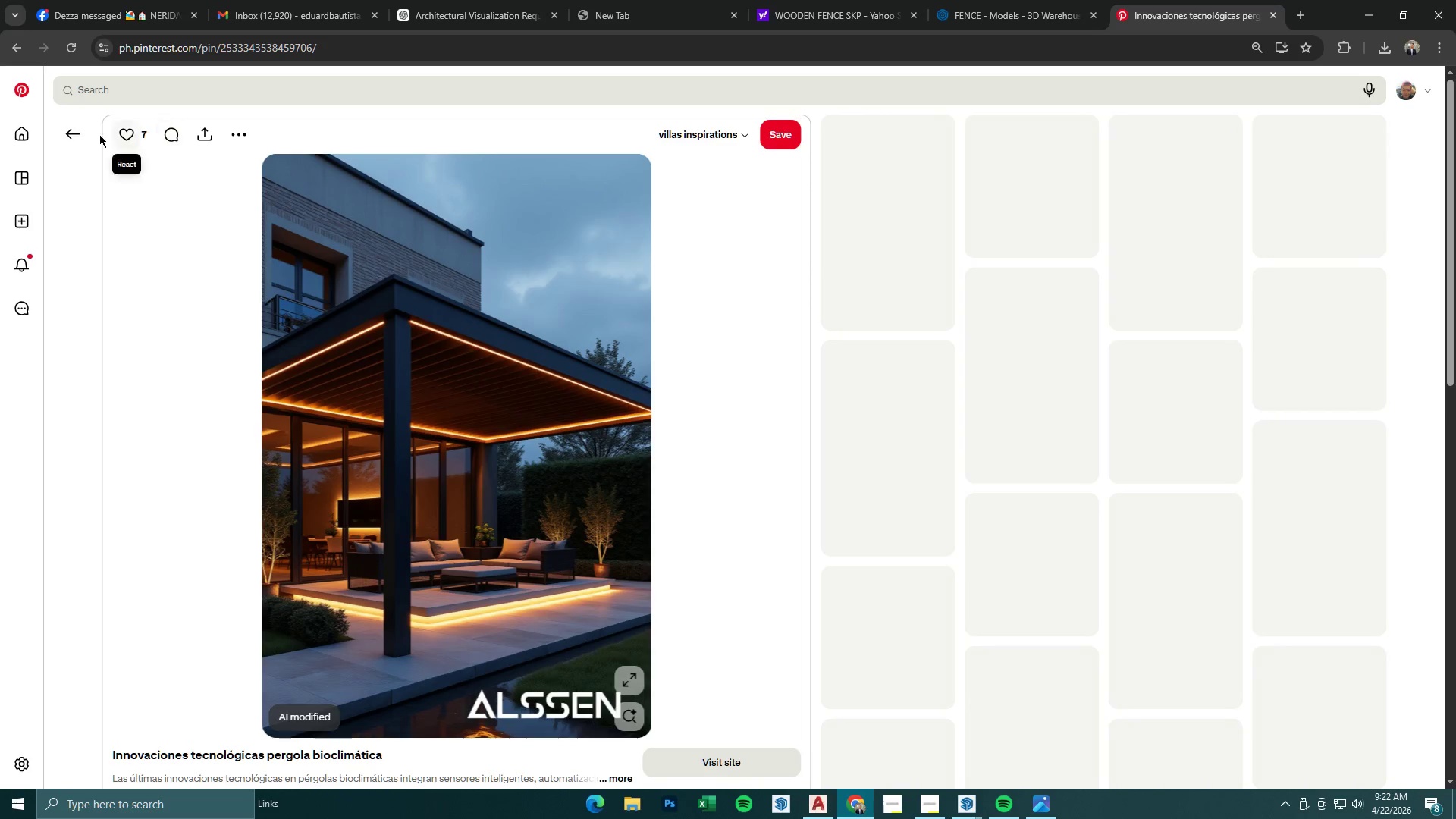 
left_click([82, 129])
 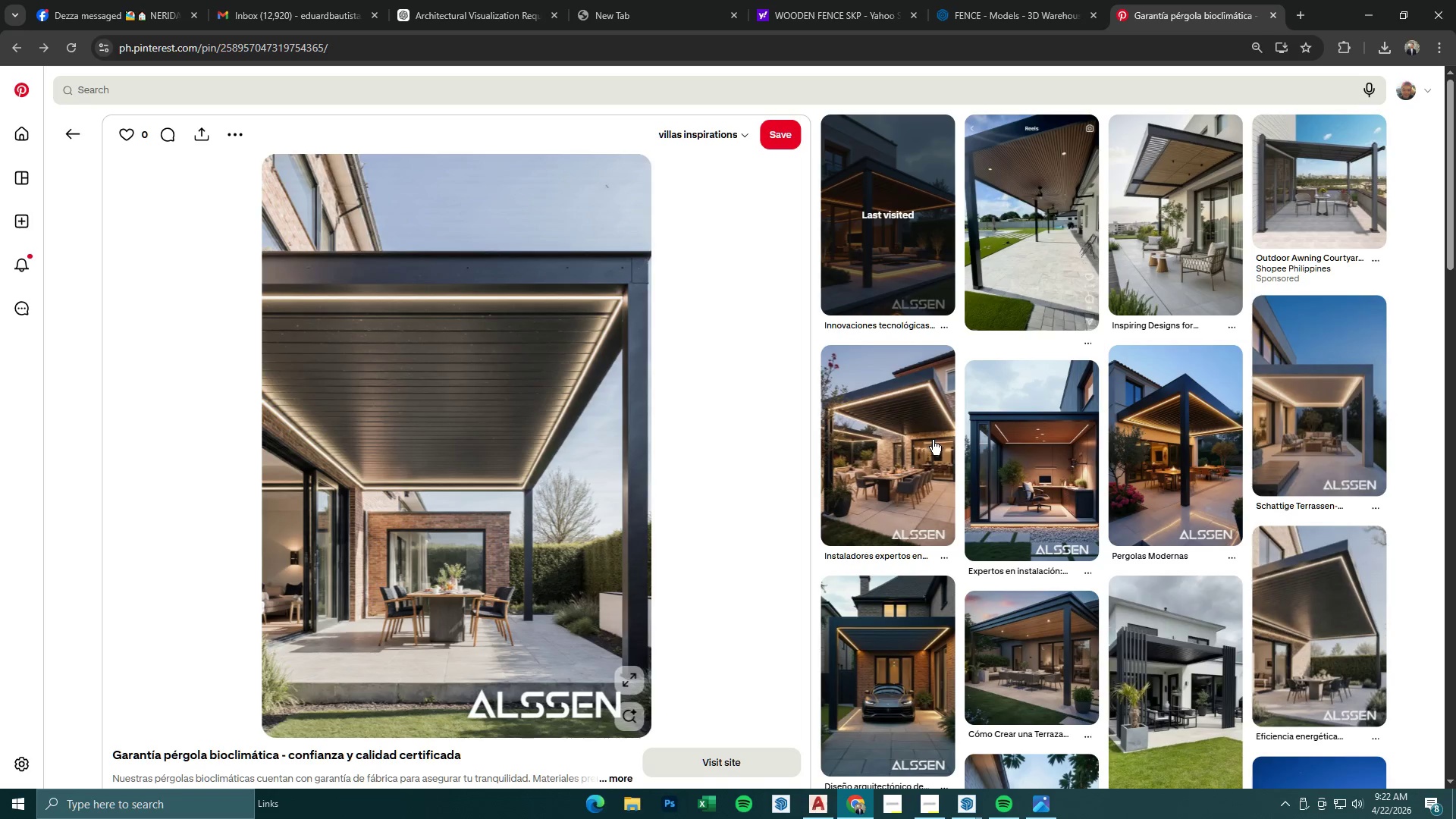 
scroll: coordinate [929, 390], scroll_direction: down, amount: 9.0
 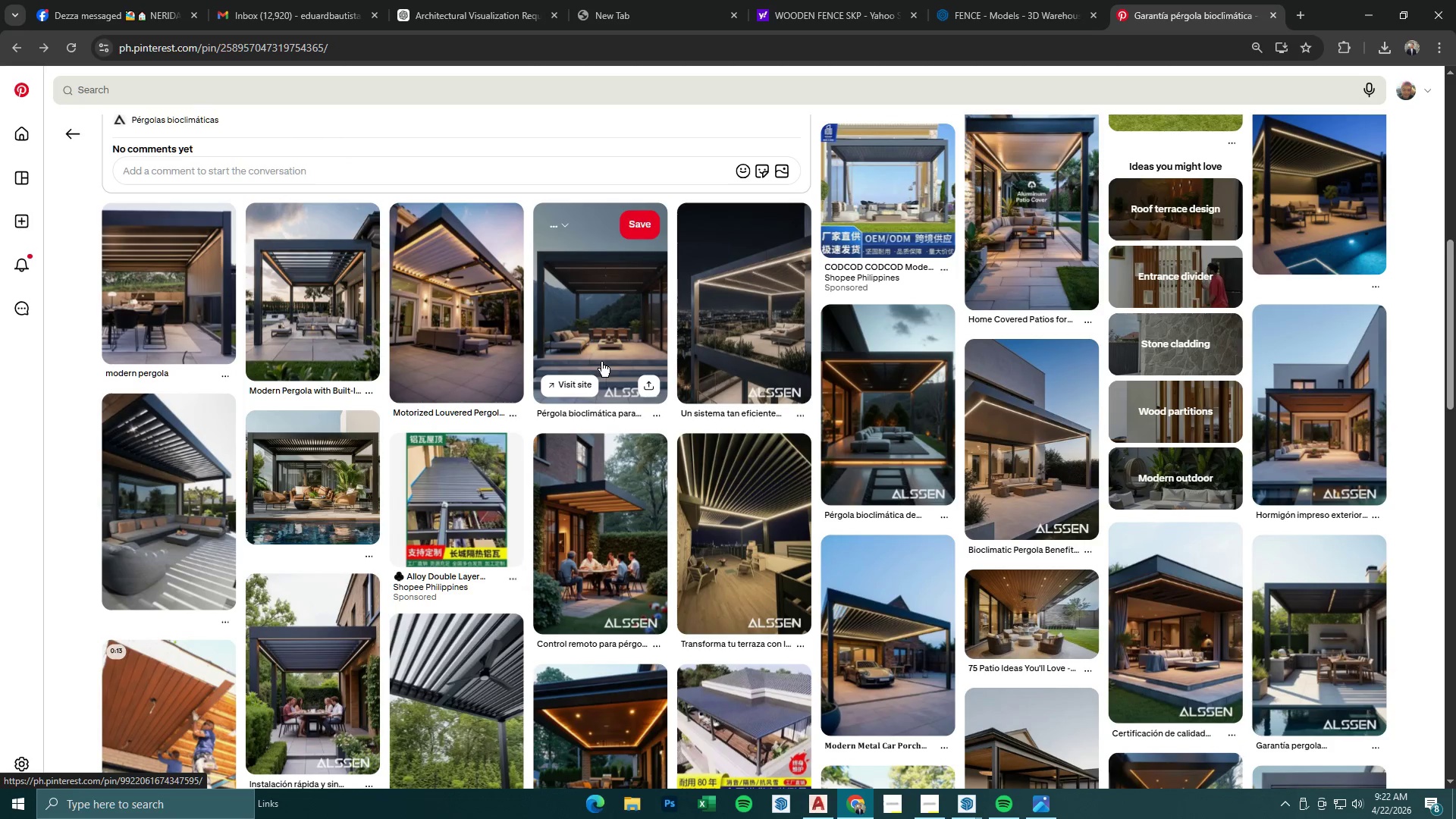 
scroll: coordinate [466, 395], scroll_direction: up, amount: 12.0
 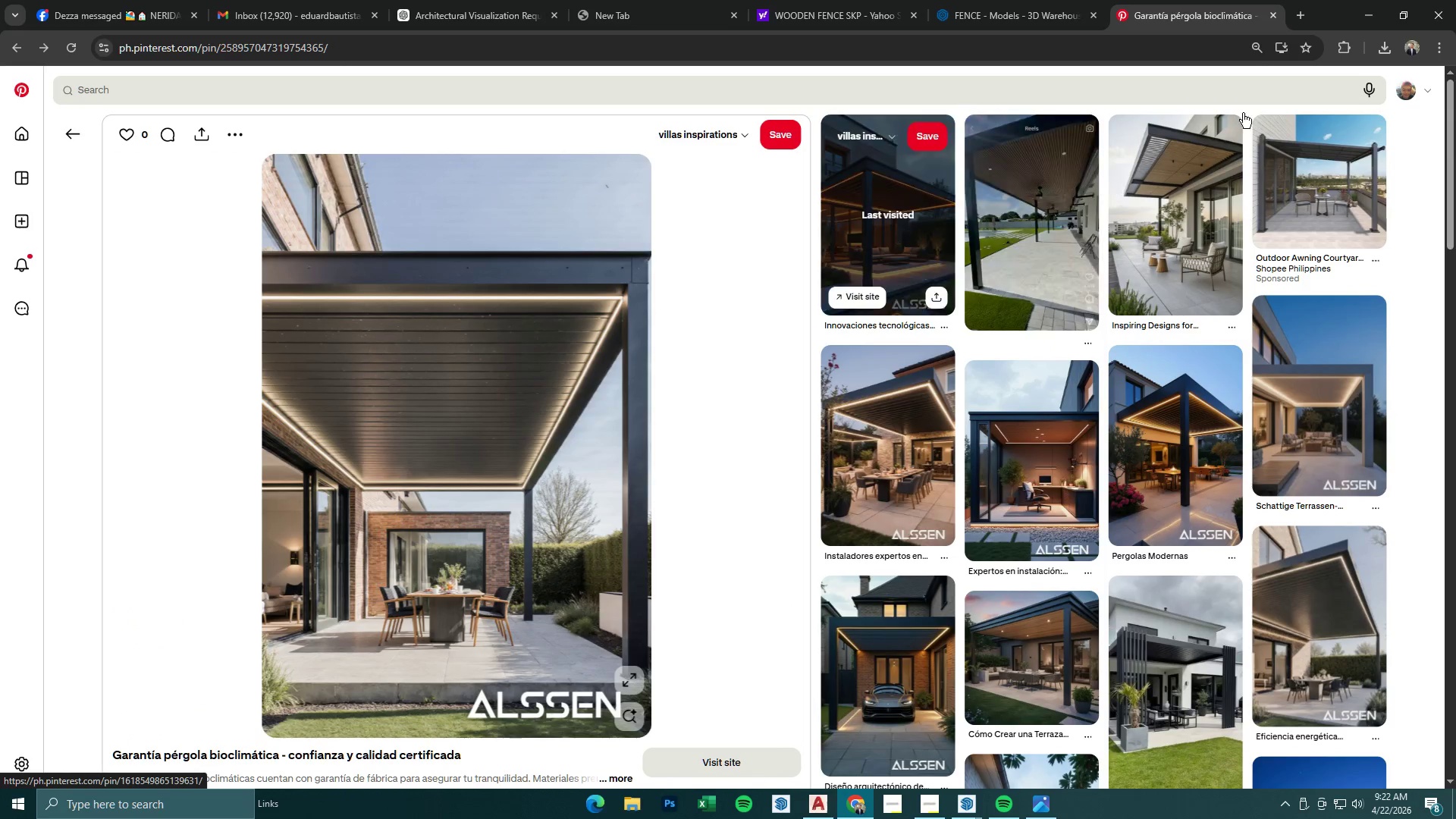 
left_click([1372, 22])
 